 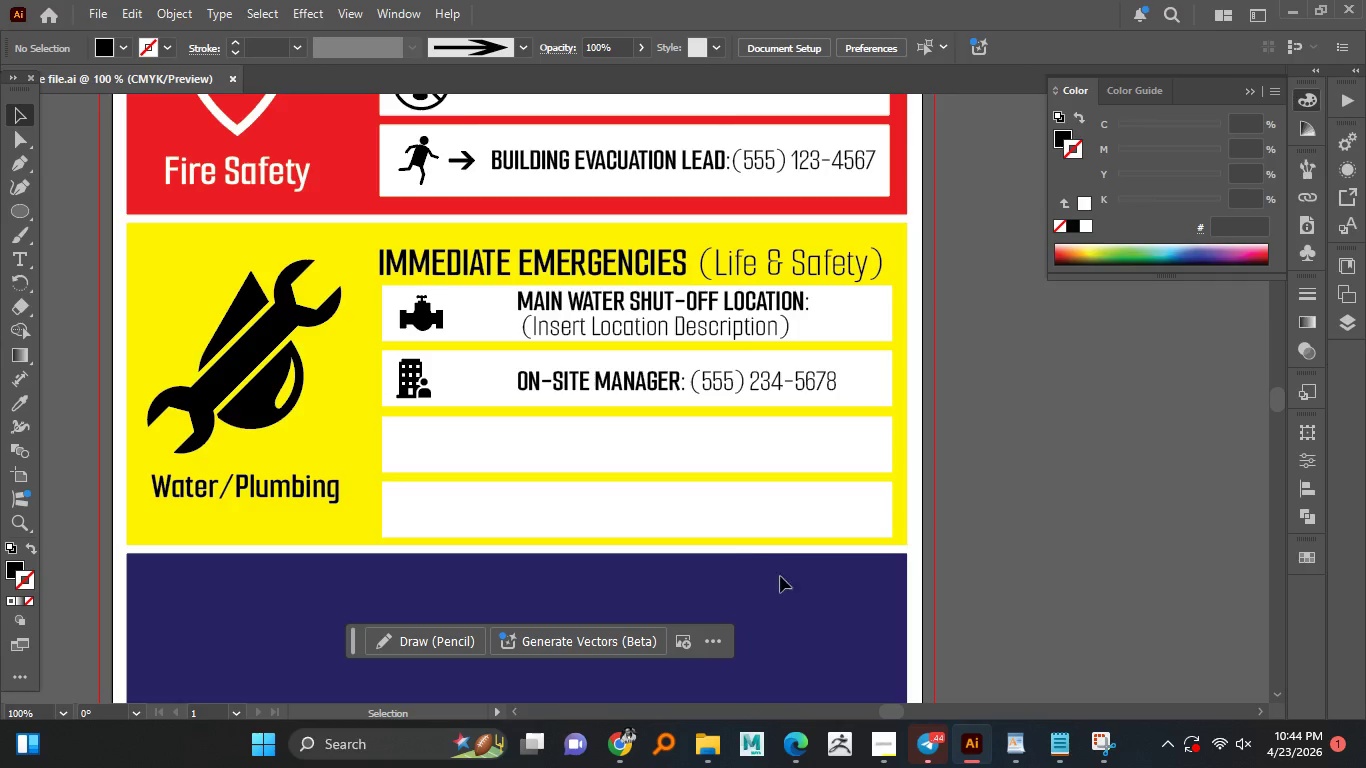 
scroll: coordinate [572, 338], scroll_direction: down, amount: 2.0
 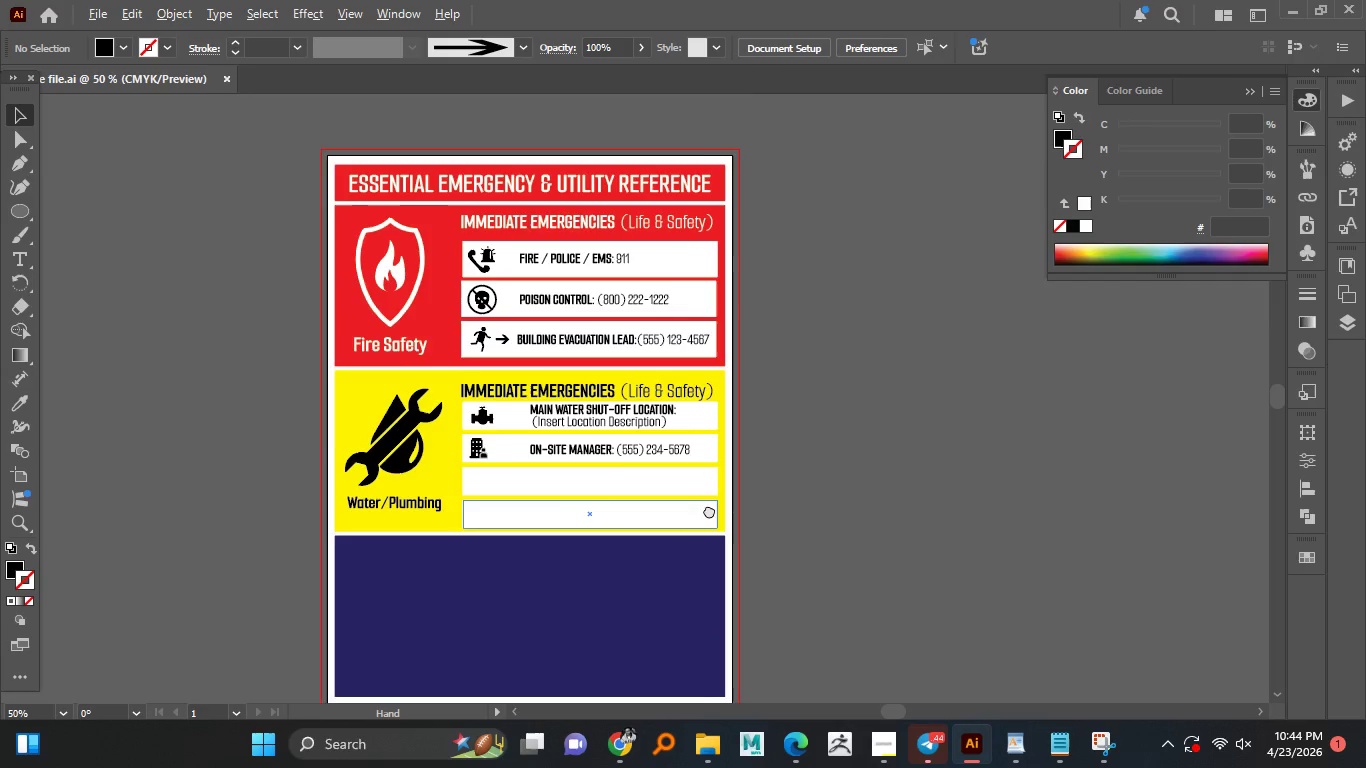 
hold_key(key=AltLeft, duration=1.5)
scroll: coordinate [614, 483], scroll_direction: up, amount: 3.0
 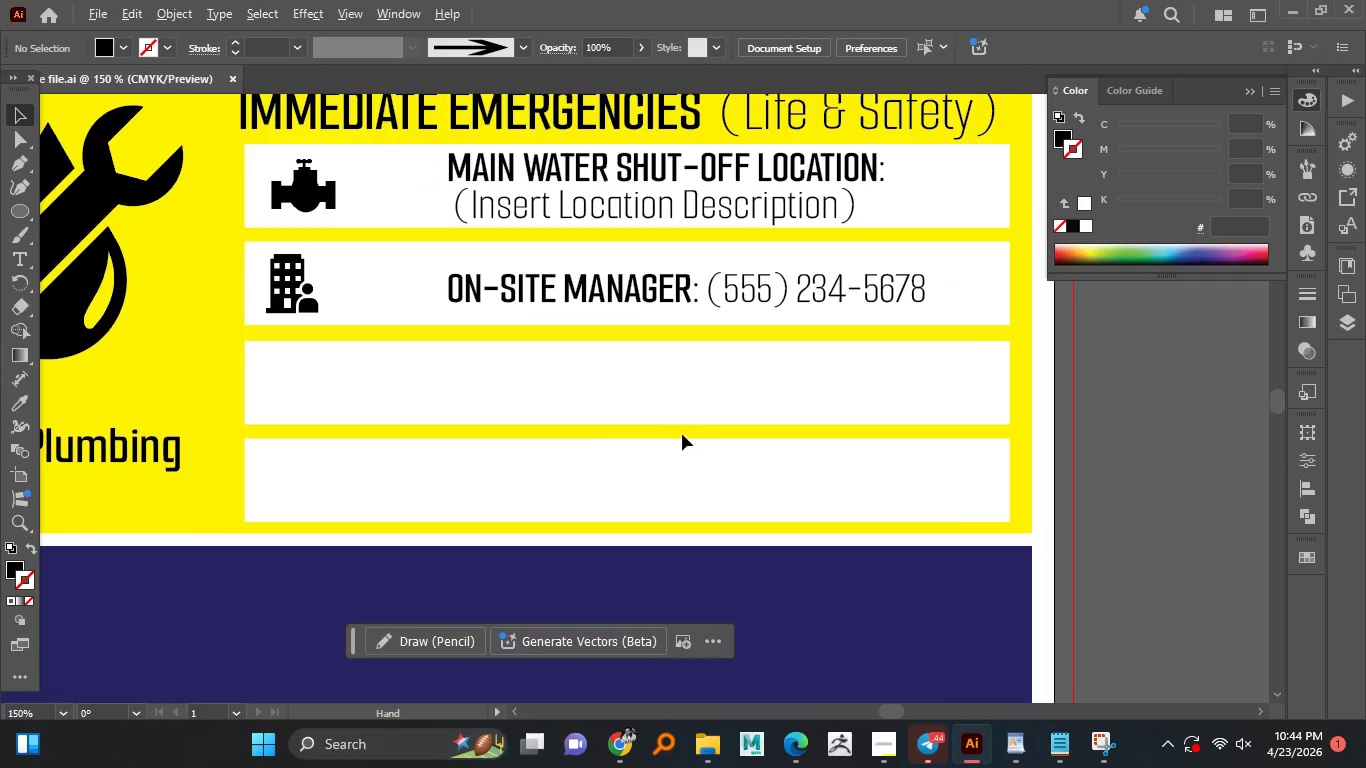 
key(Alt+AltLeft)
 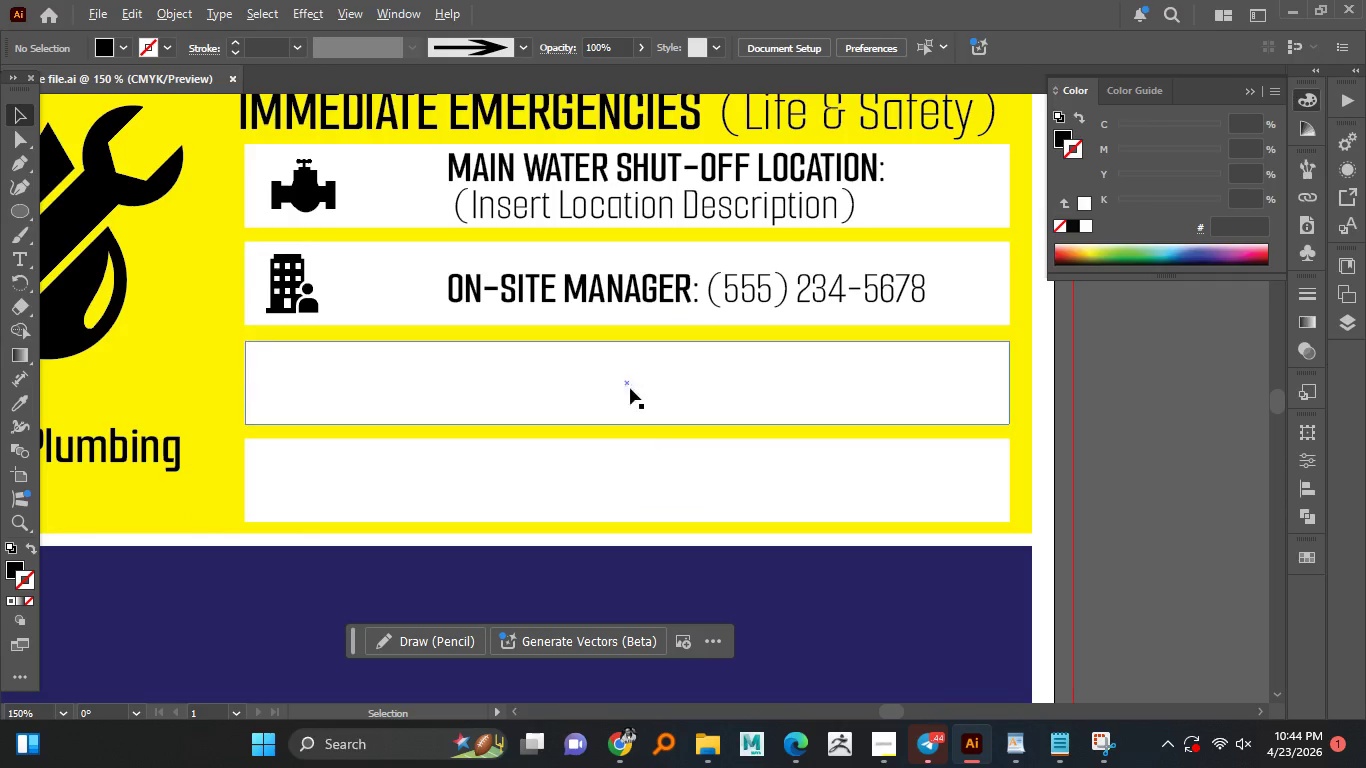 
key(Alt+AltLeft)
 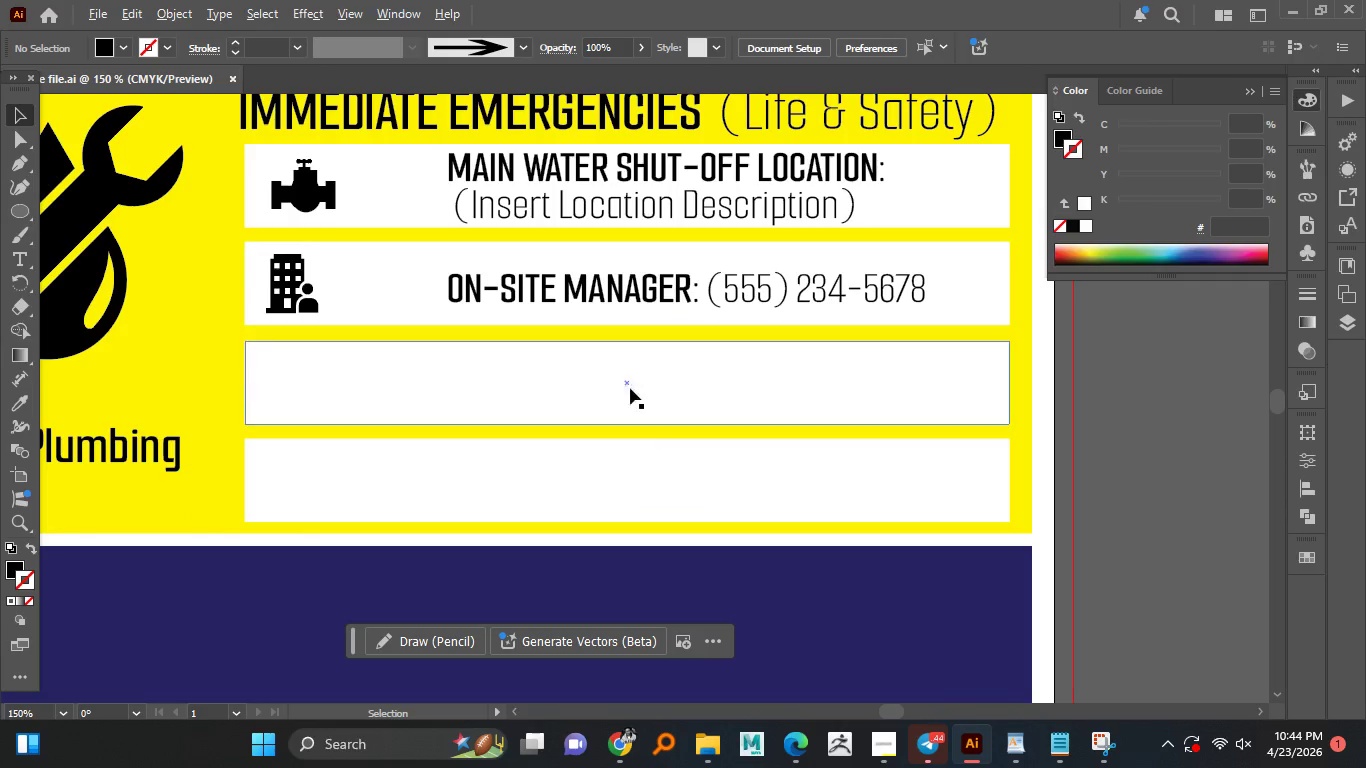 
key(Alt+AltLeft)
 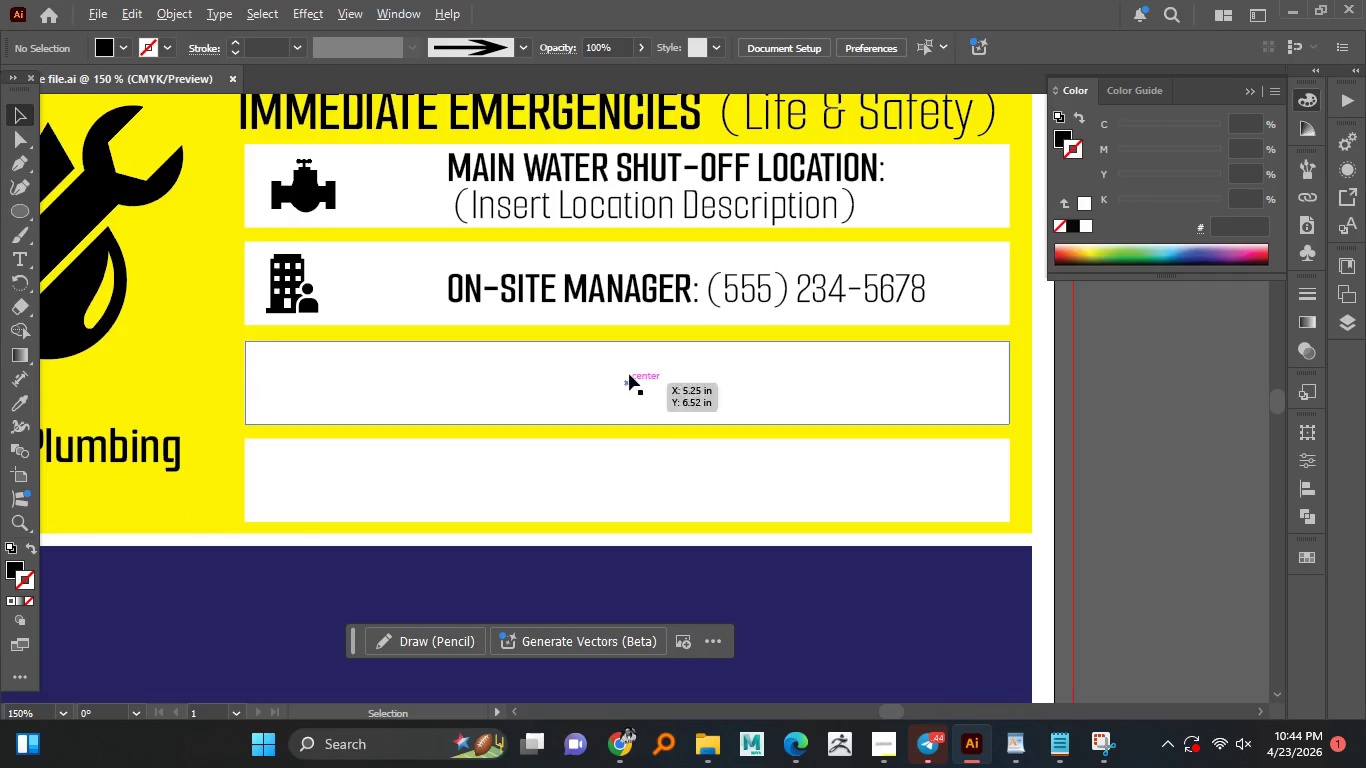 
key(Alt+AltLeft)
 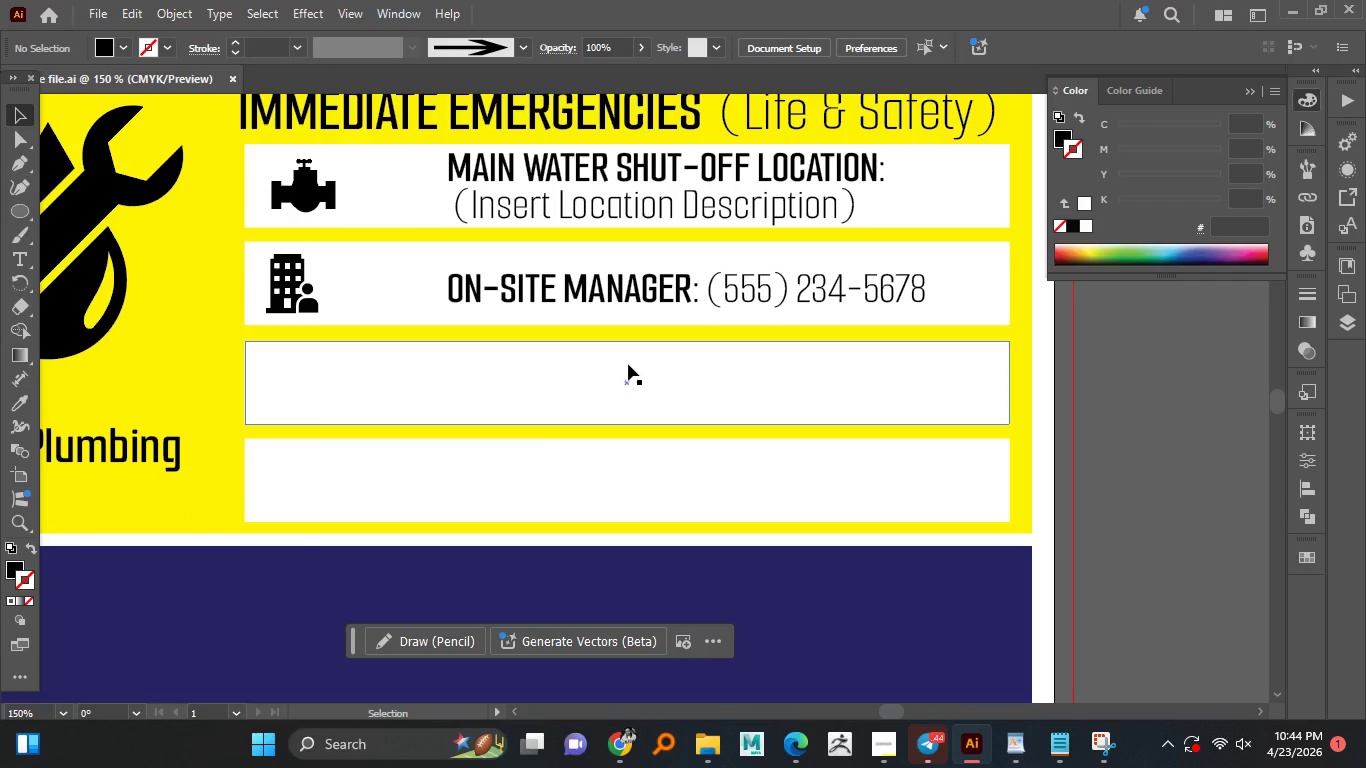 
hold_key(key=AltLeft, duration=0.44)
 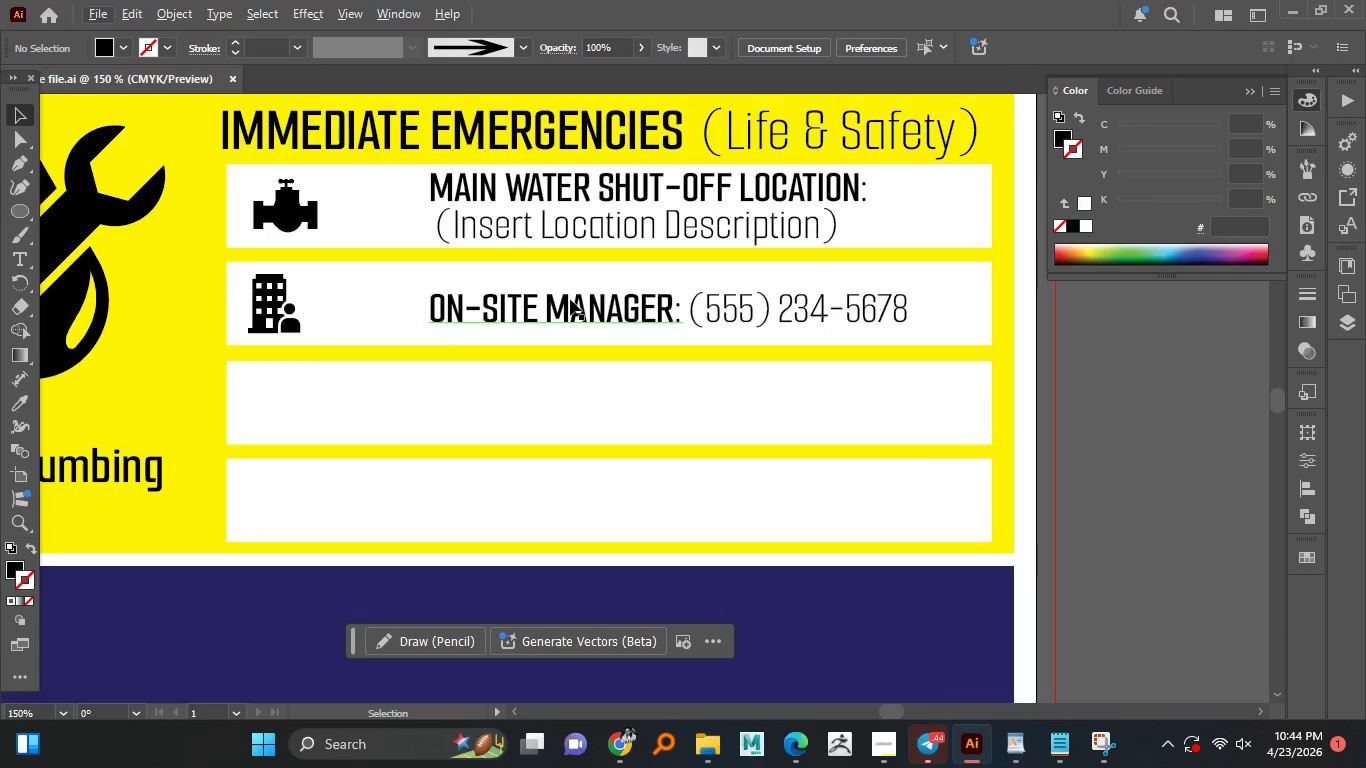 
left_click([570, 299])
 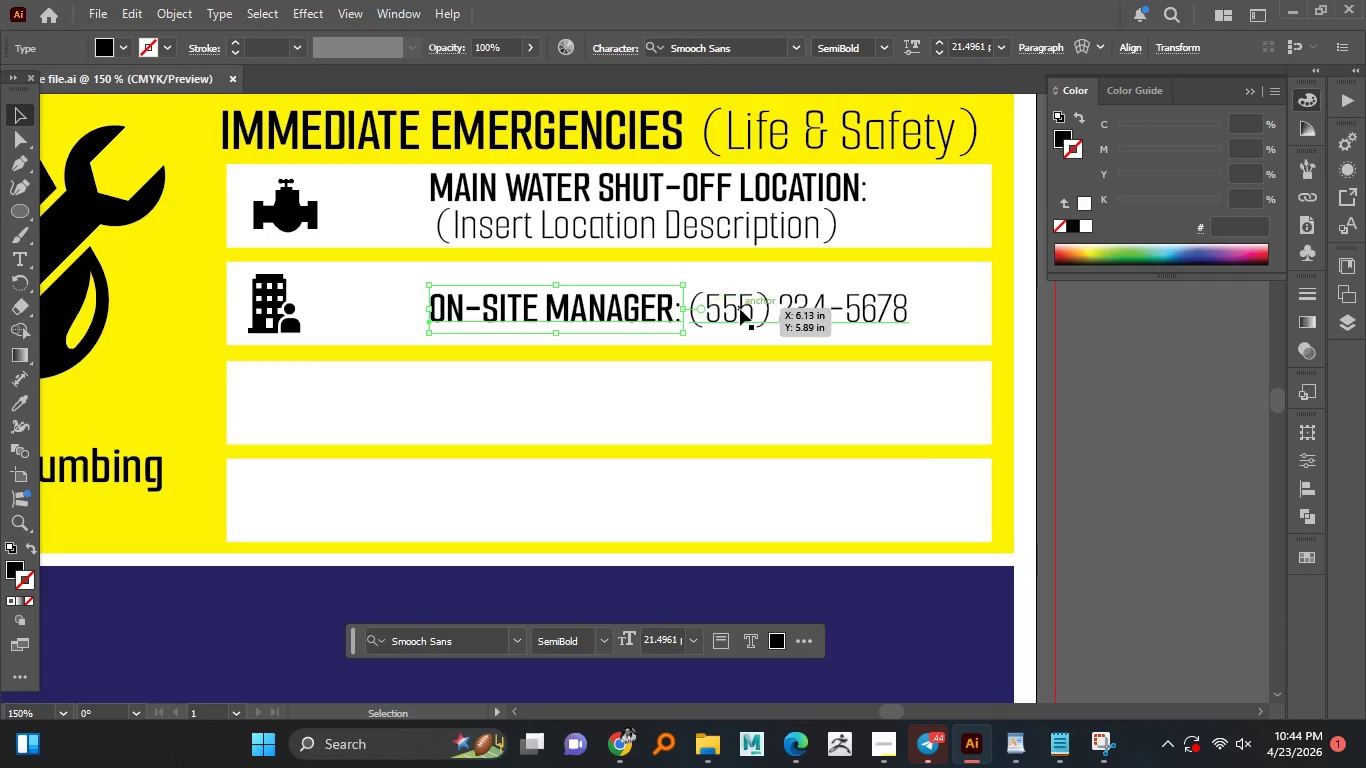 
hold_key(key=ShiftLeft, duration=0.44)
double_click([742, 309])
 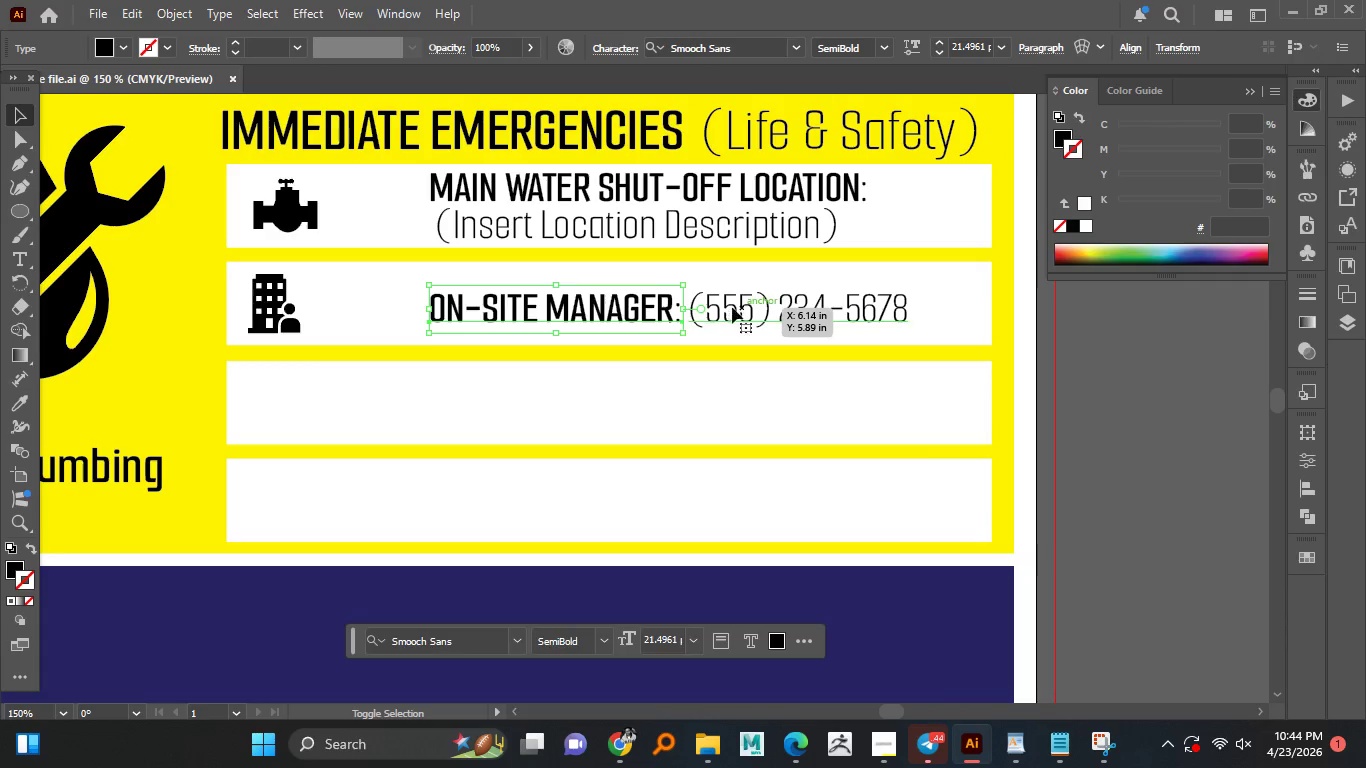 
hold_key(key=AltLeft, duration=2.78)
left_click_drag(start_coordinate=[742, 303], to_coordinate=[744, 398])
 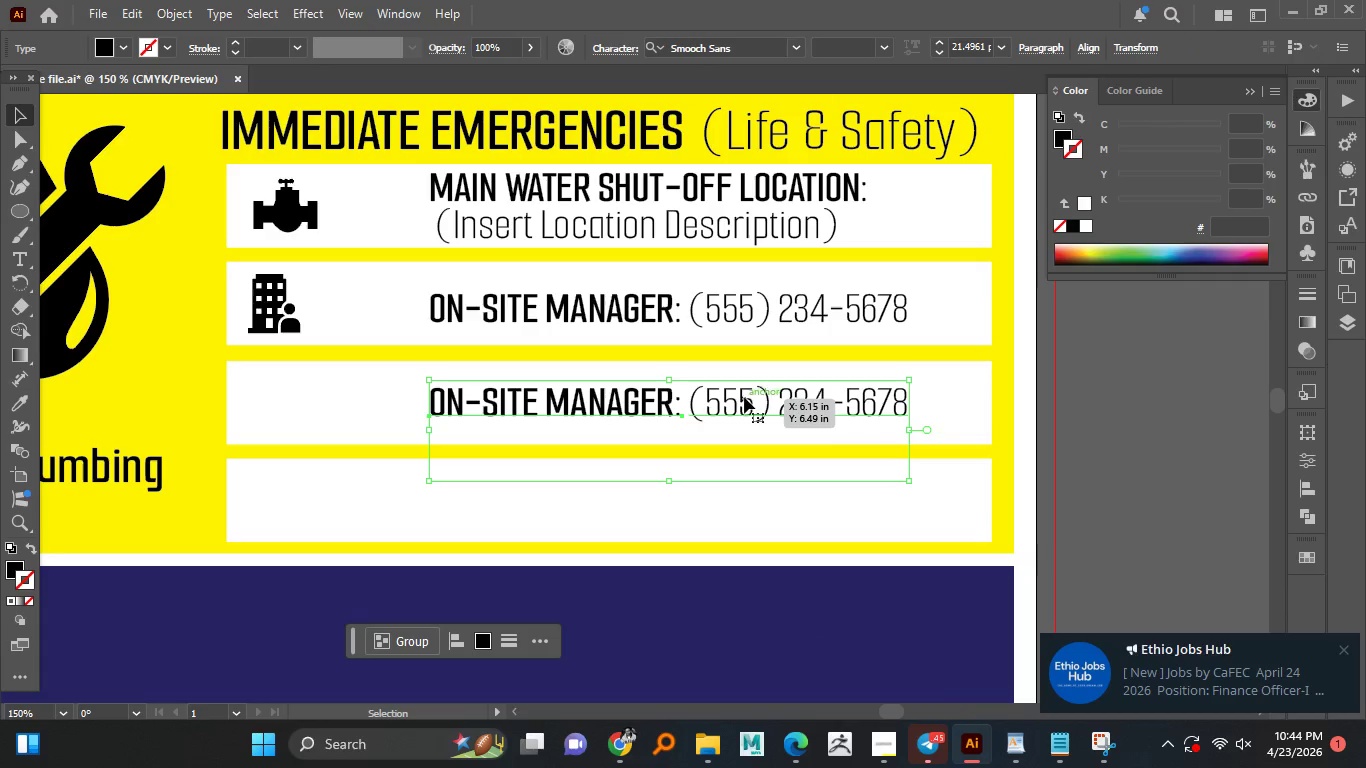 
hold_key(key=ShiftLeft, duration=1.52)
 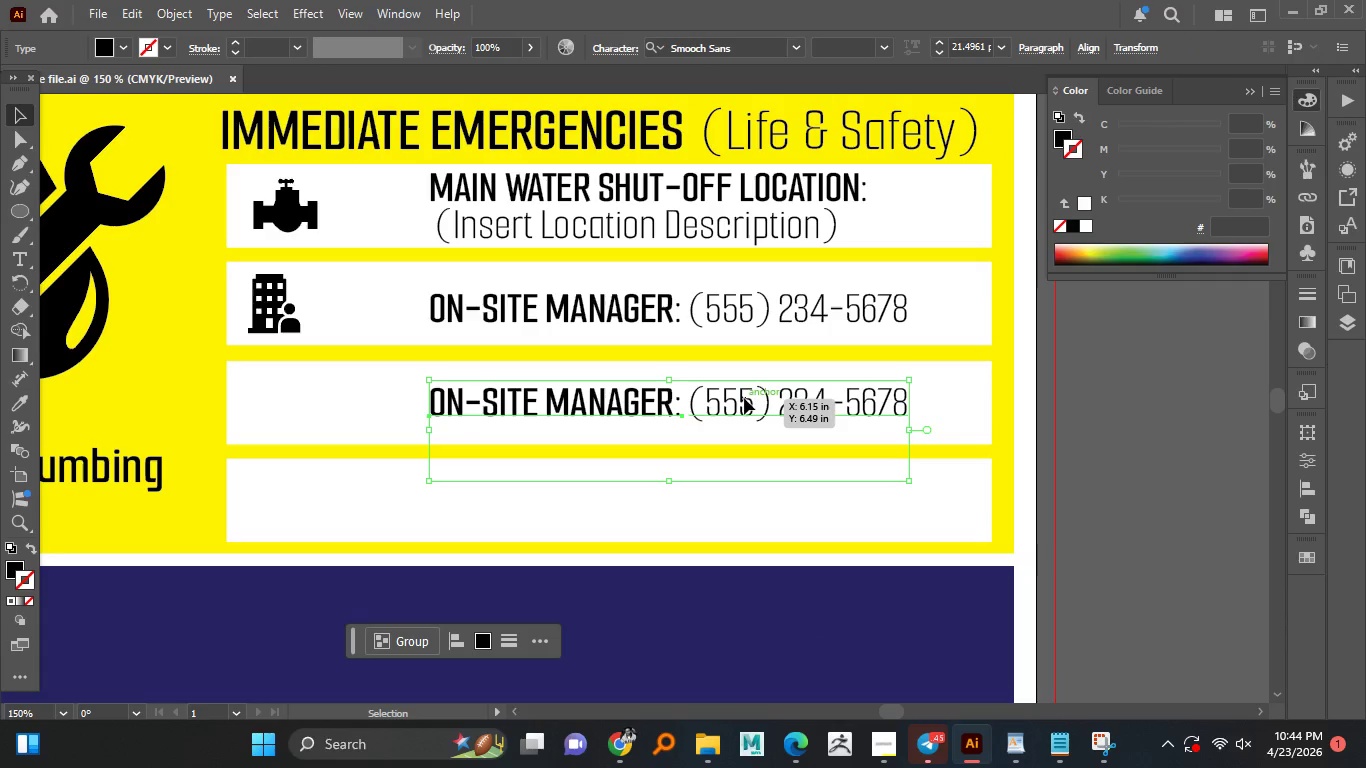 
hold_key(key=ShiftLeft, duration=0.72)
 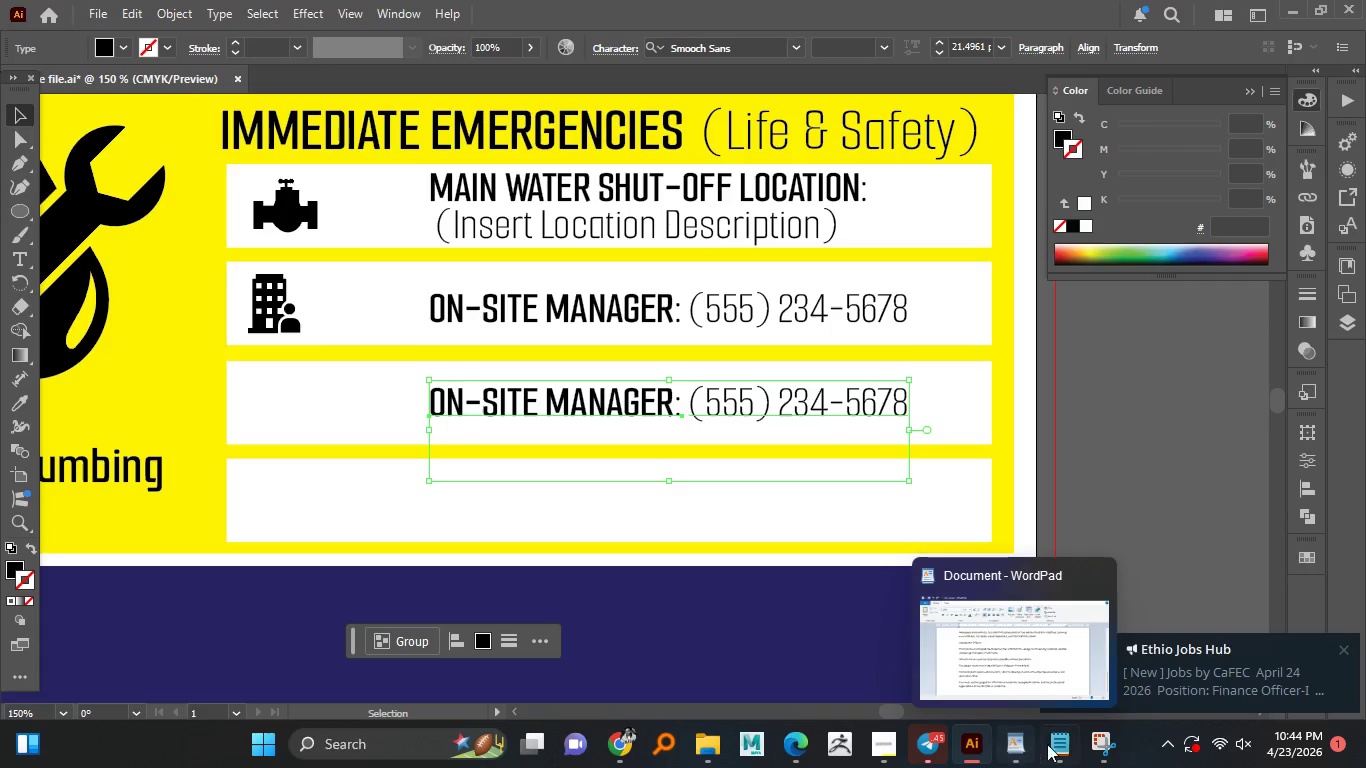 
wait(5.02)
 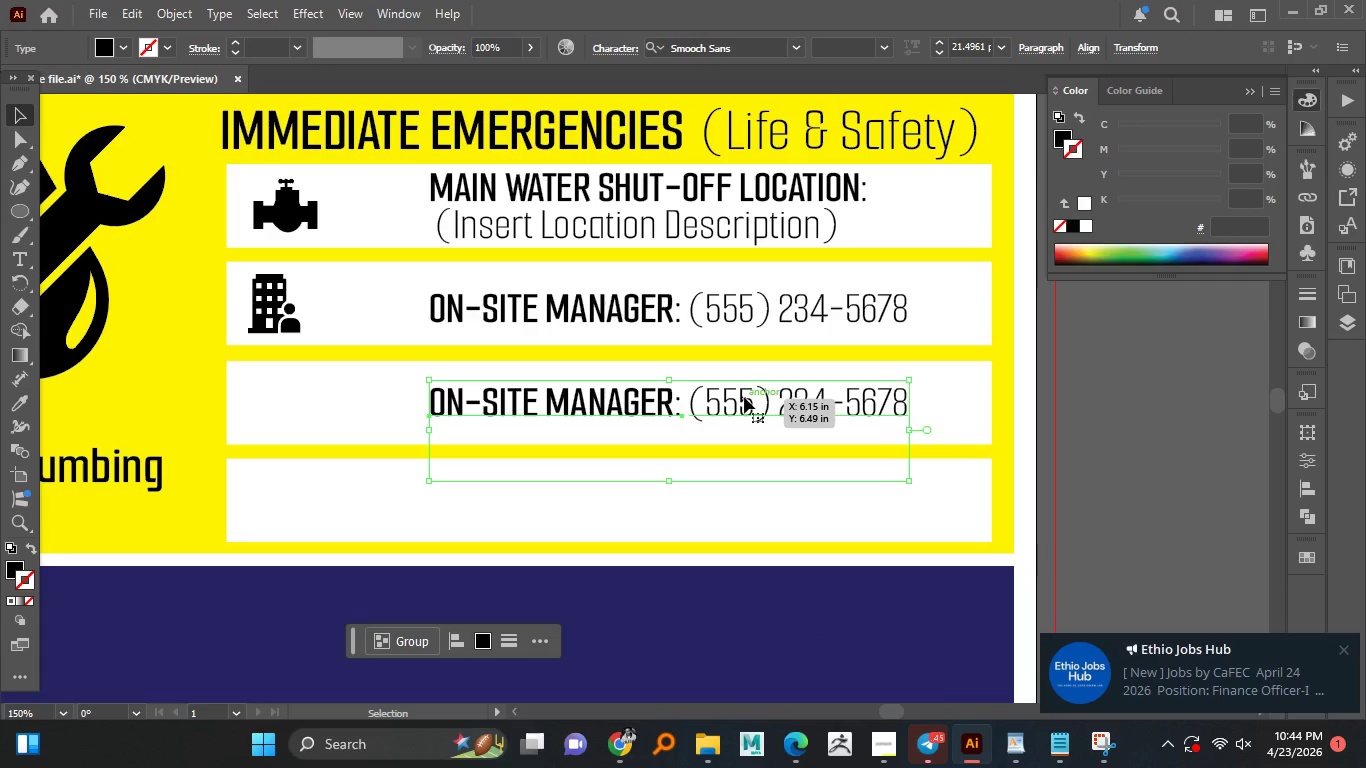 
left_click([1070, 744])
 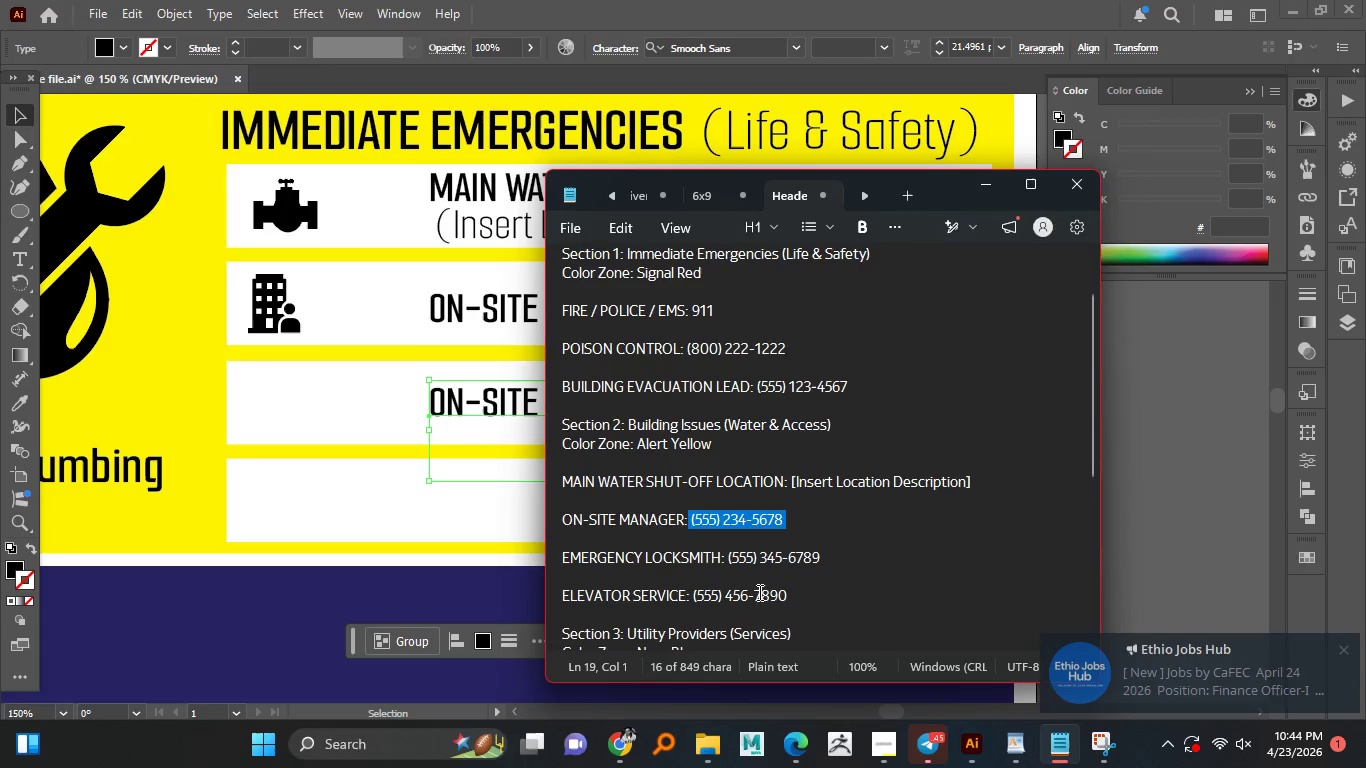 
left_click([727, 582])
 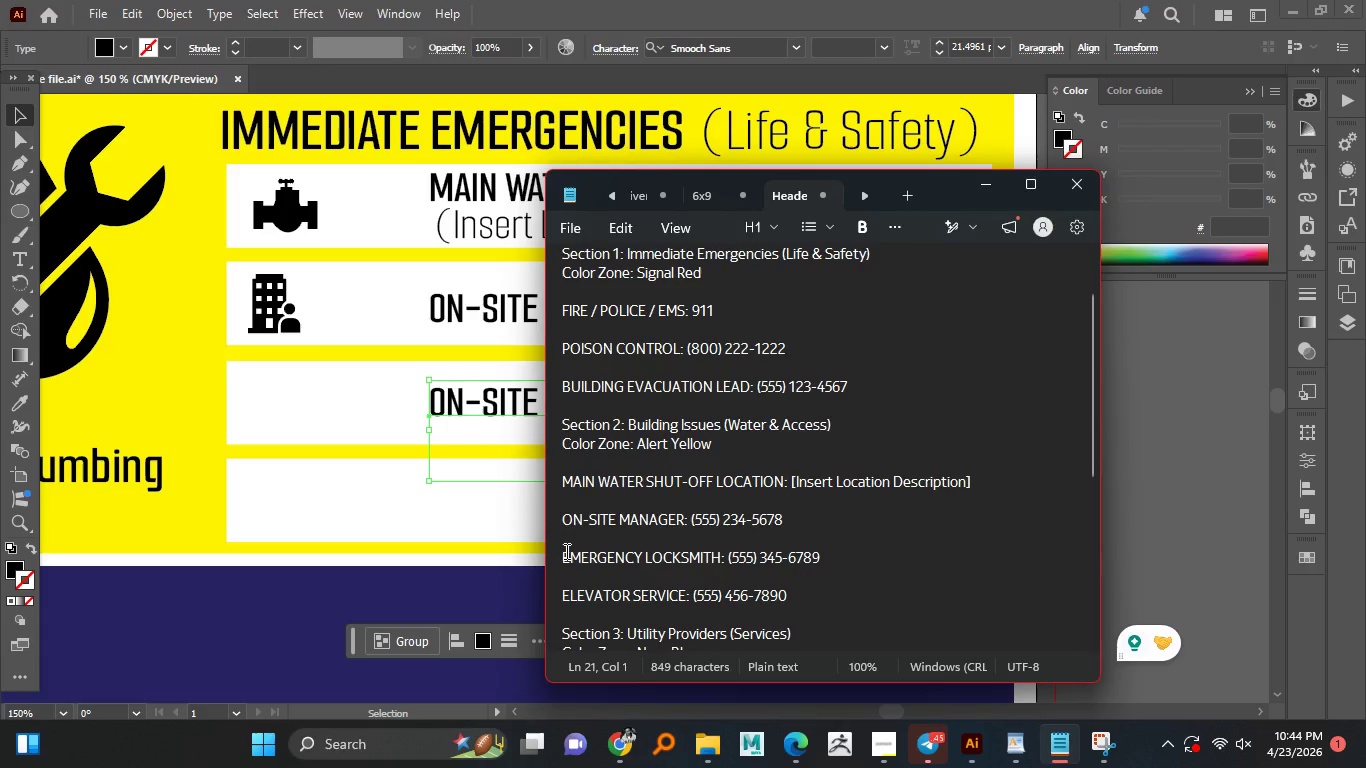 
left_click_drag(start_coordinate=[564, 550], to_coordinate=[729, 552])
 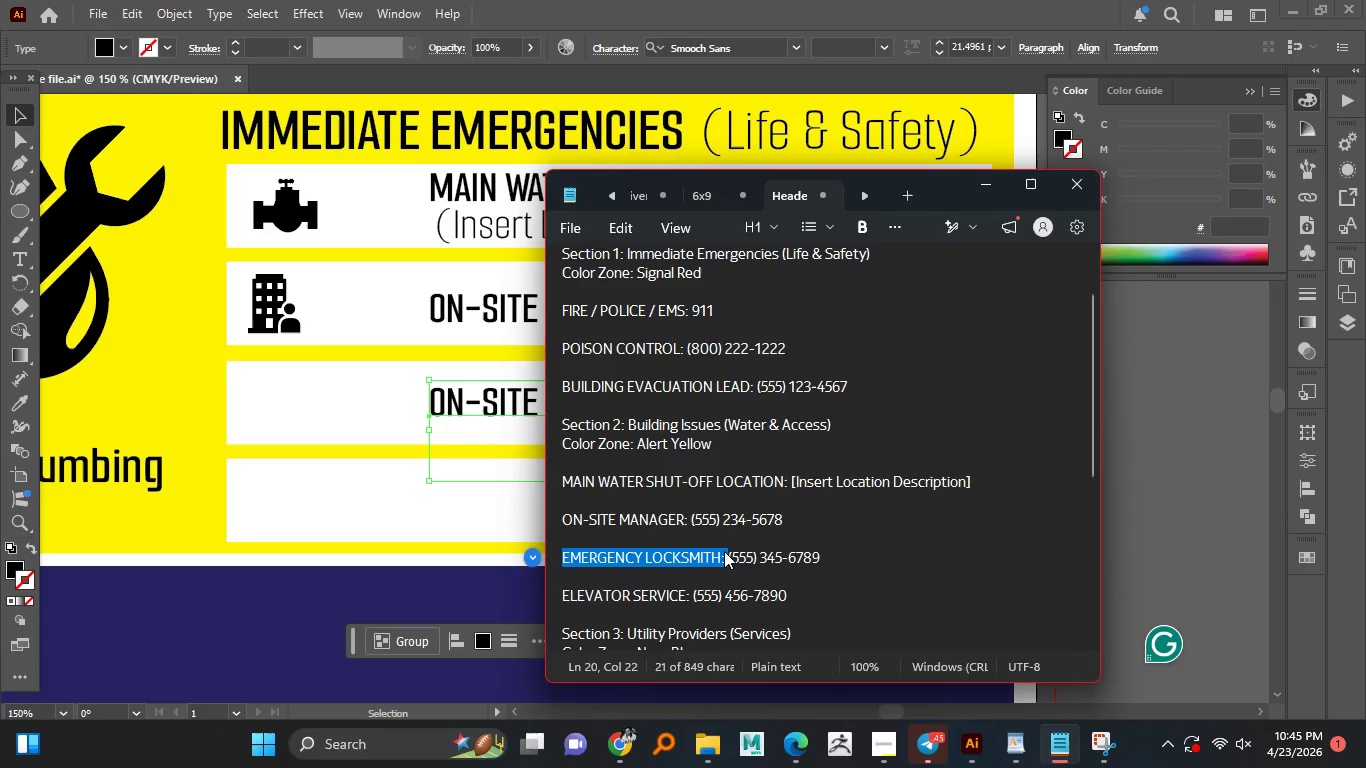 
key(Control+C)
 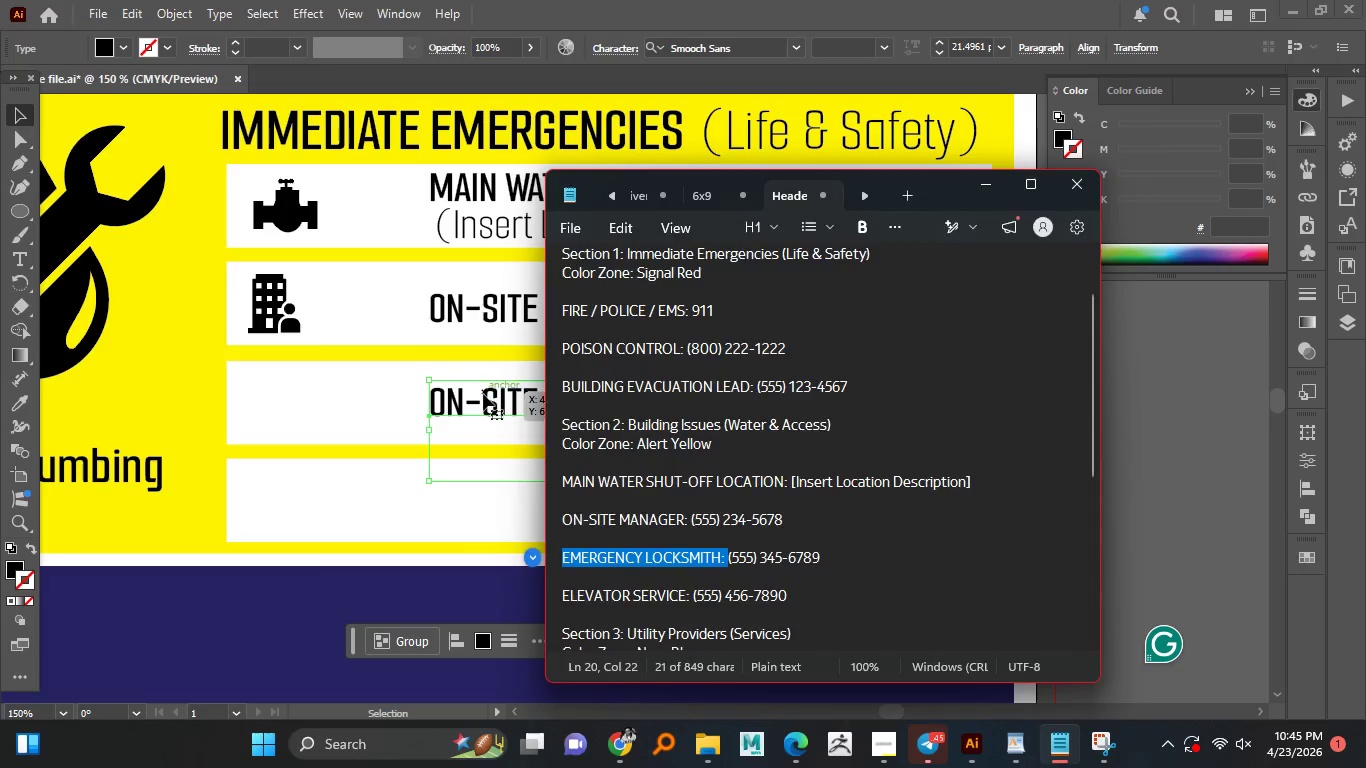 
double_click([483, 394])
 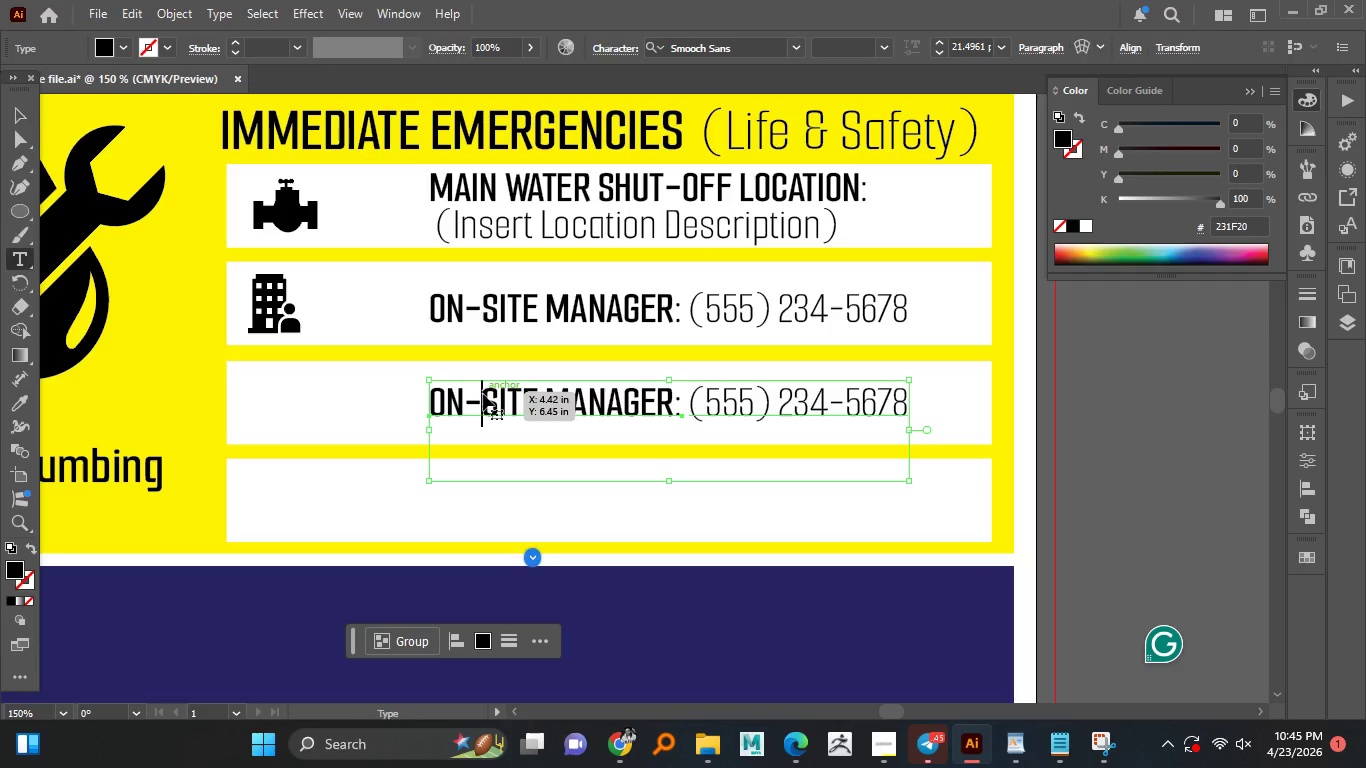 
triple_click([483, 394])
 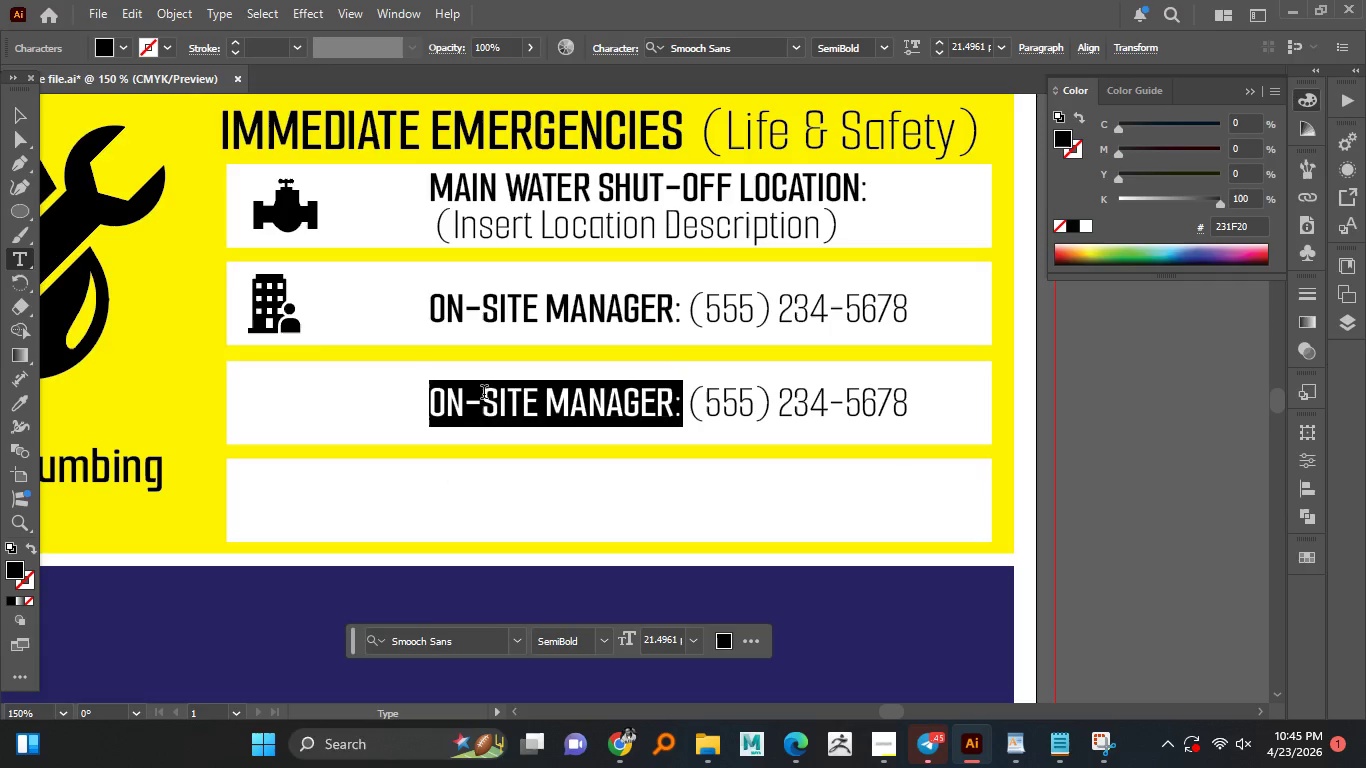 
key(Control+V)
 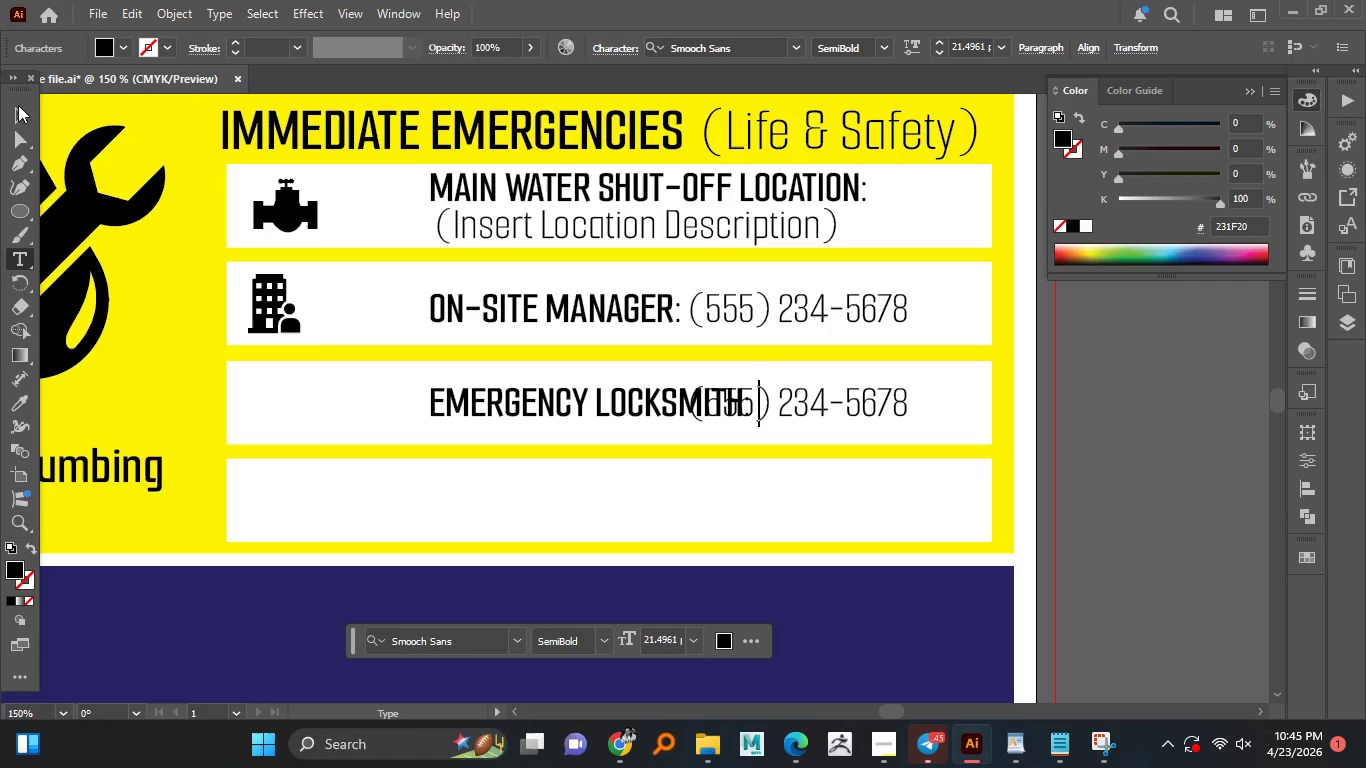 
left_click([21, 113])
 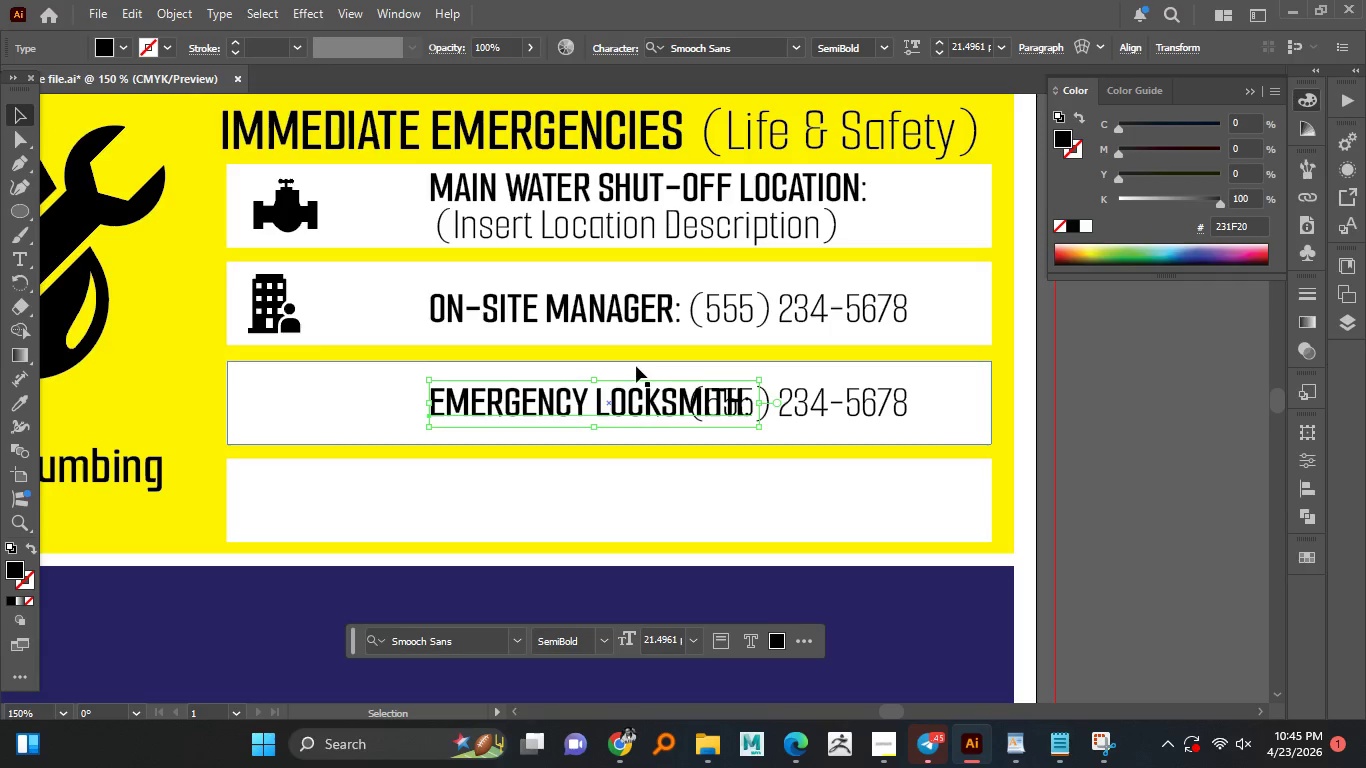 
left_click_drag(start_coordinate=[792, 405], to_coordinate=[861, 405])
 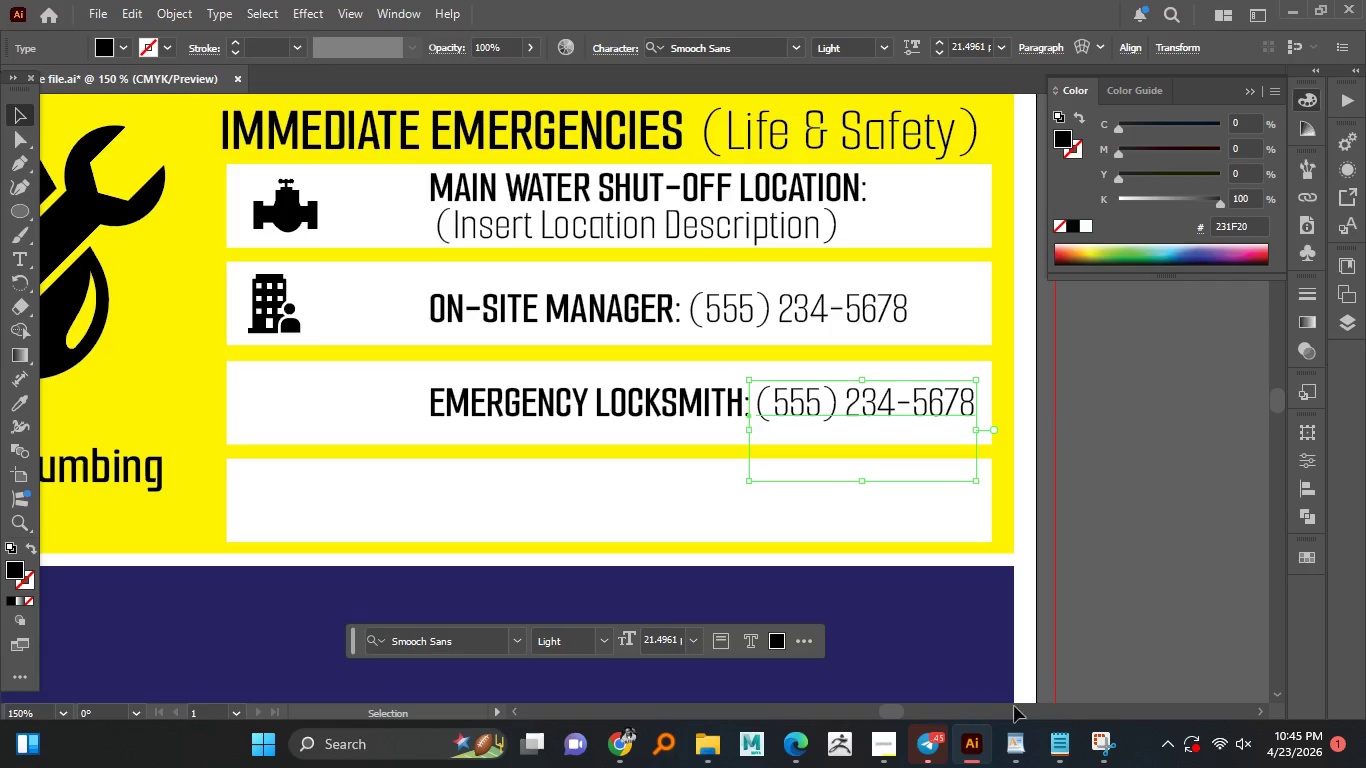 
hold_key(key=ShiftLeft, duration=0.75)
 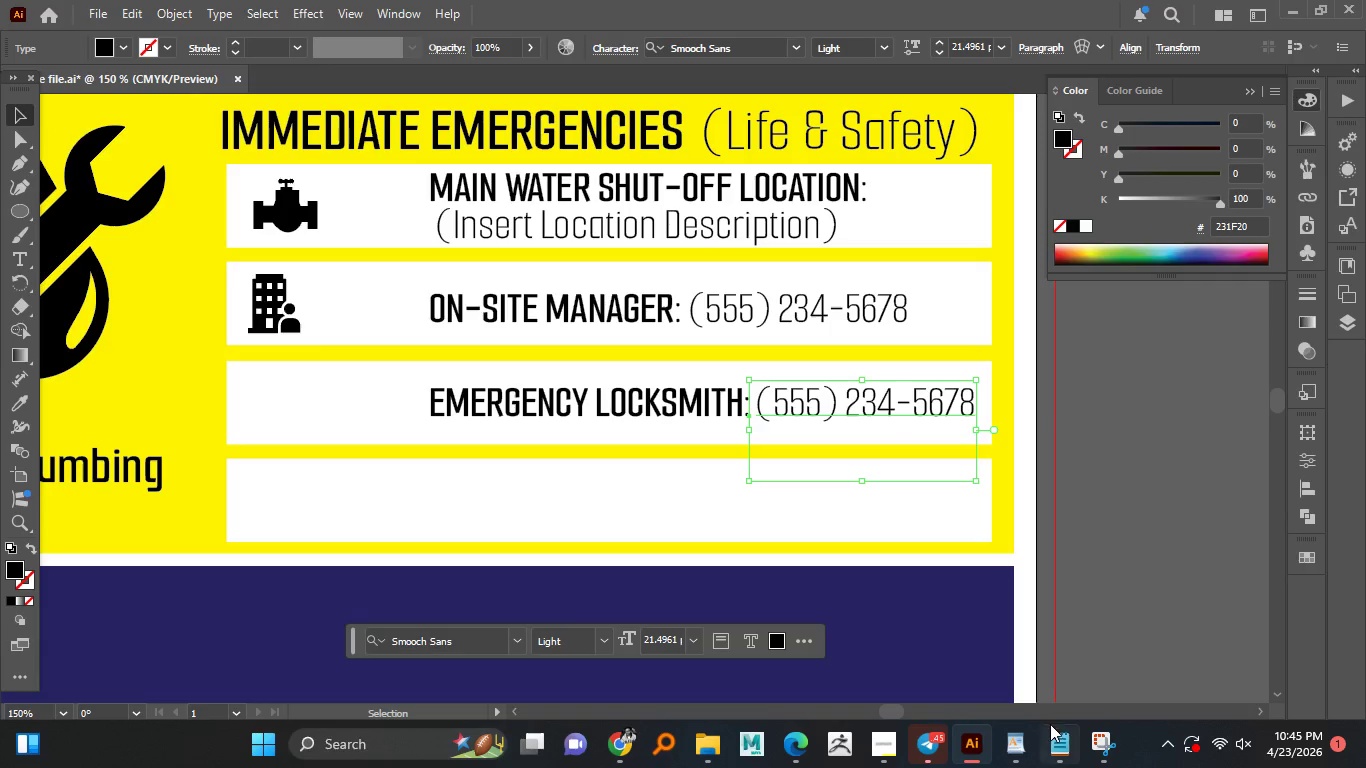 
hold_key(key=ShiftLeft, duration=11.59)
left_click([1054, 734])
 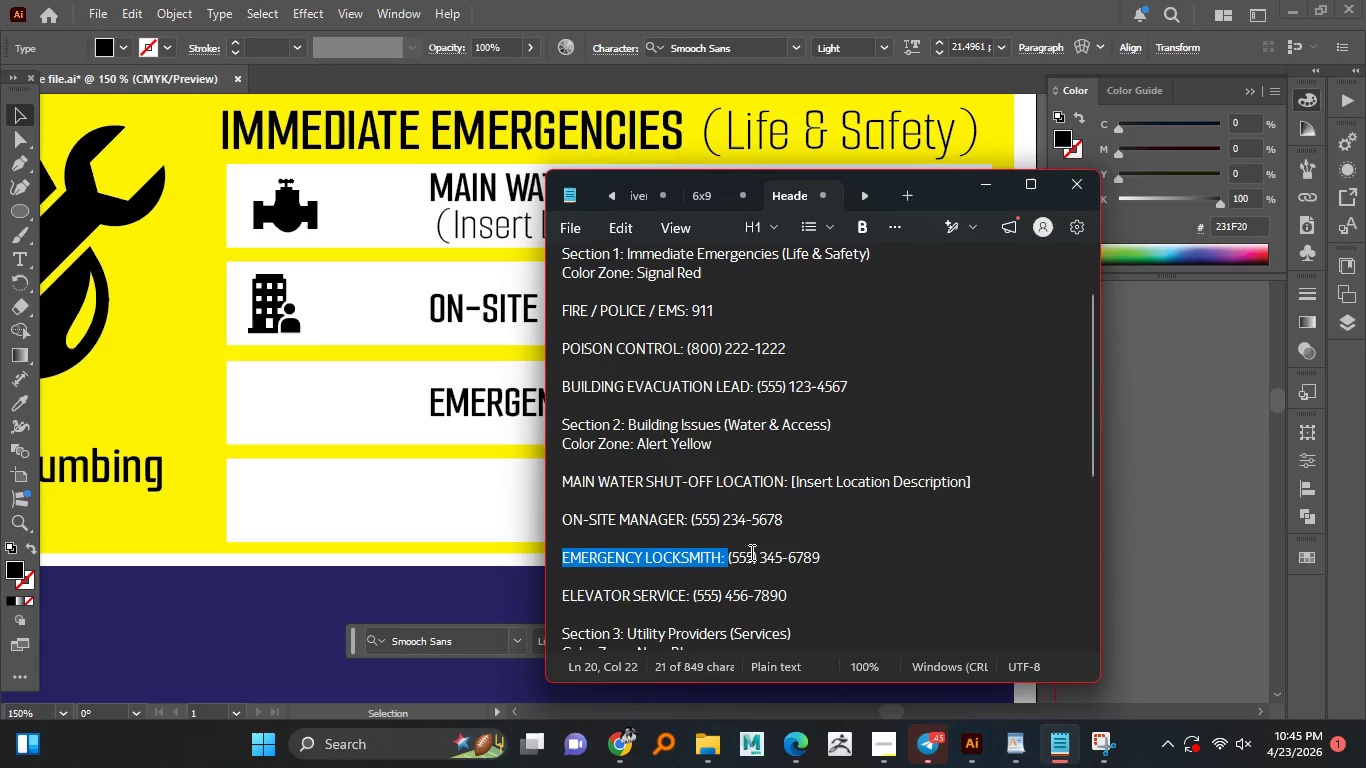 
left_click([748, 556])
 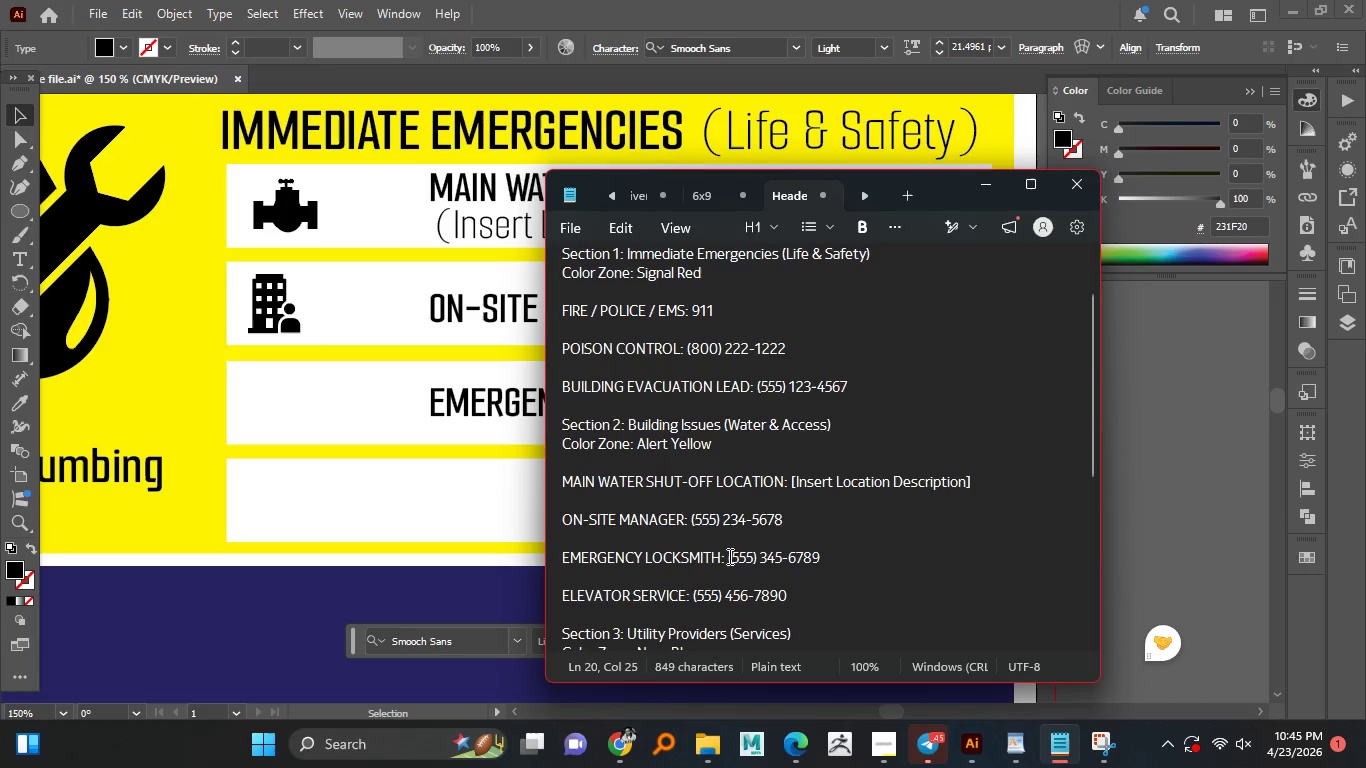 
left_click_drag(start_coordinate=[728, 556], to_coordinate=[842, 557])
 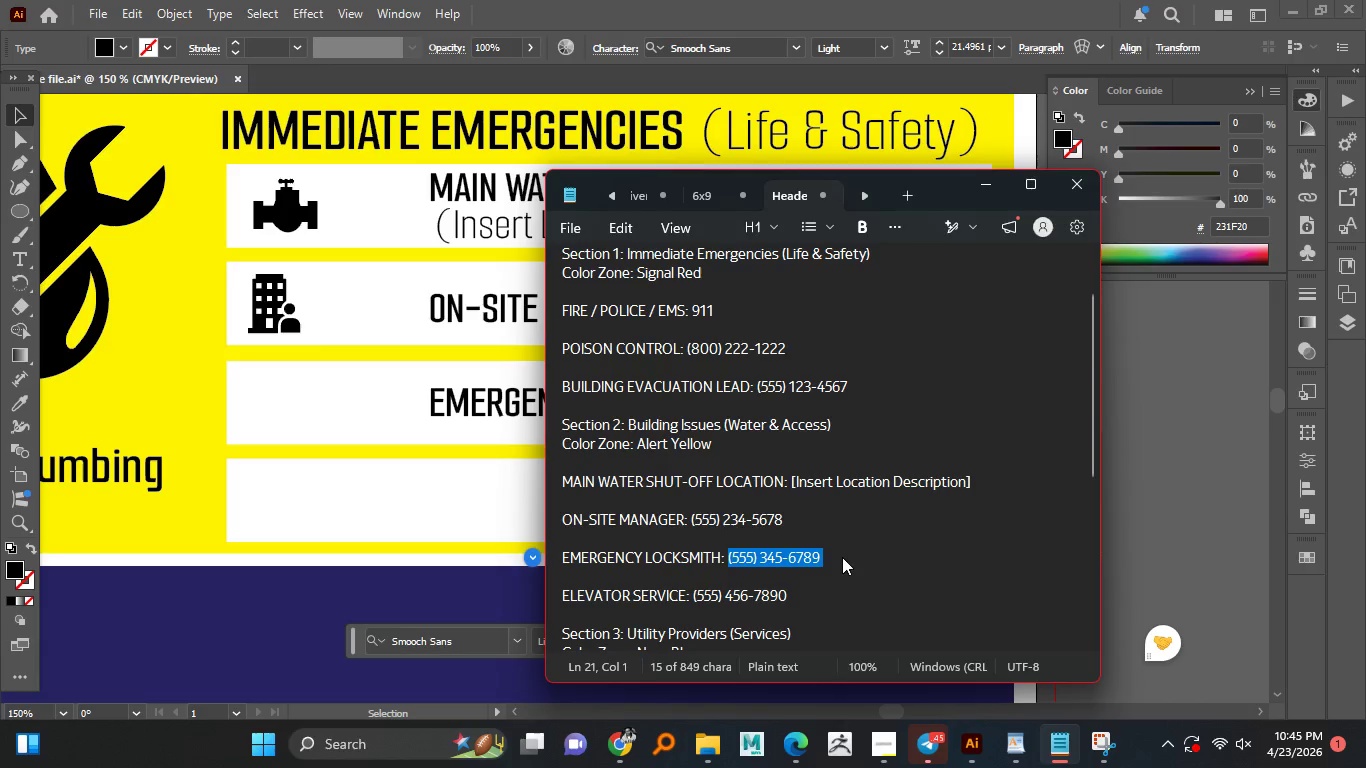 
key(Control+C)
 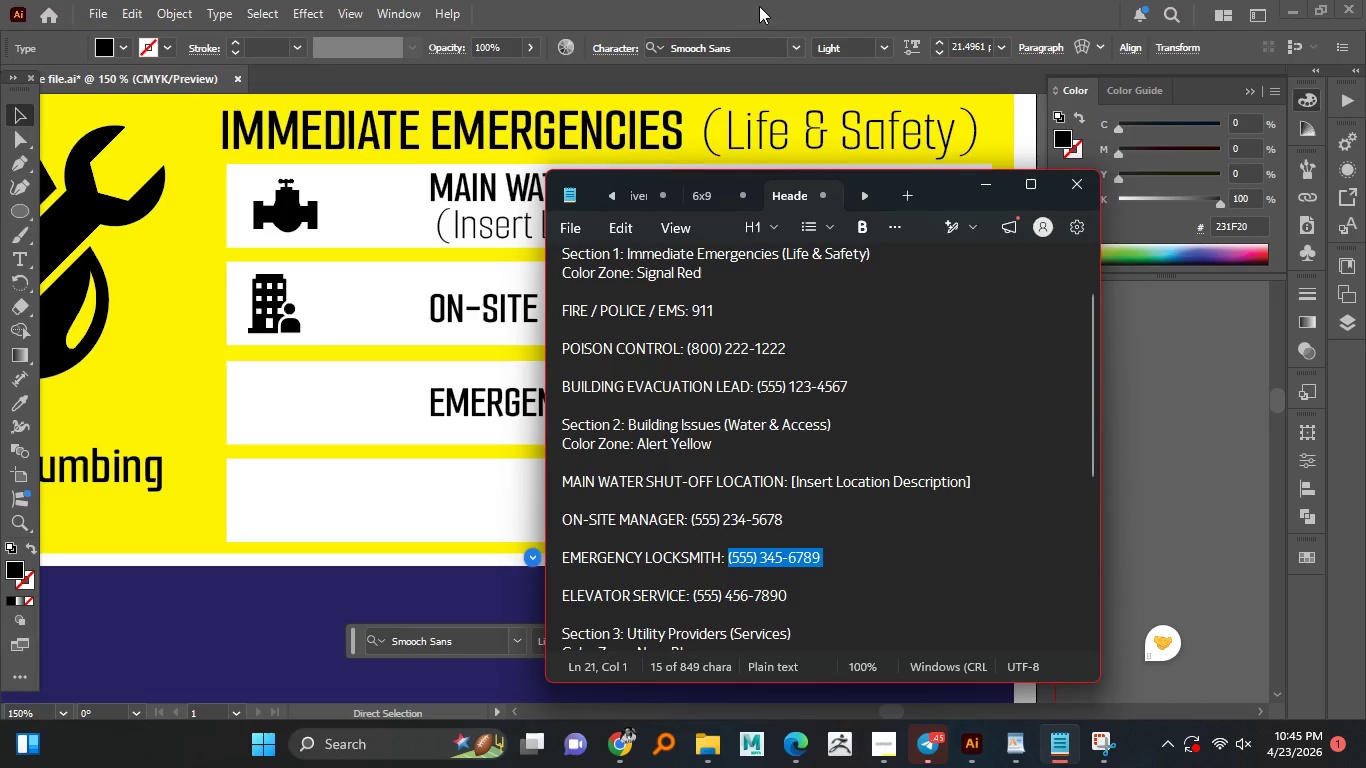 
left_click([764, 0])
 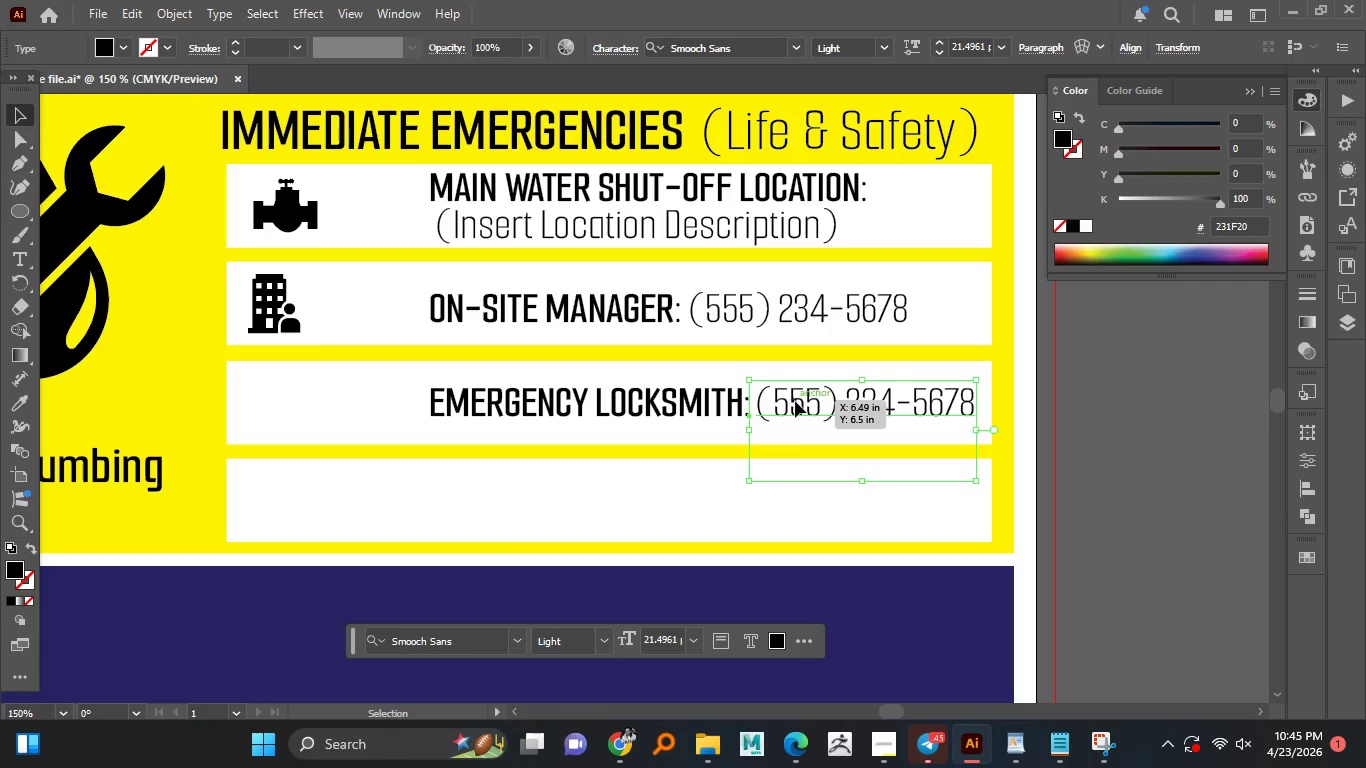 
double_click([795, 401])
 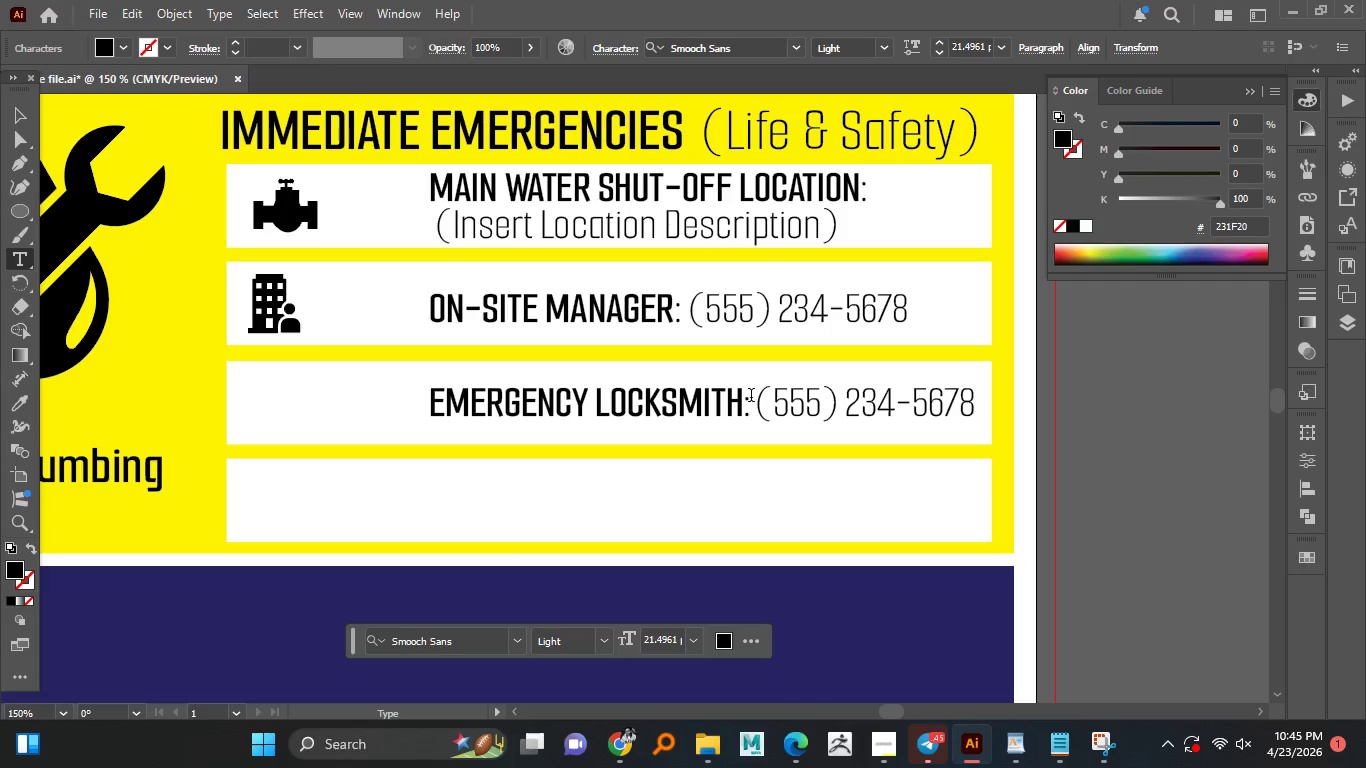 
left_click_drag(start_coordinate=[751, 397], to_coordinate=[1019, 395])
 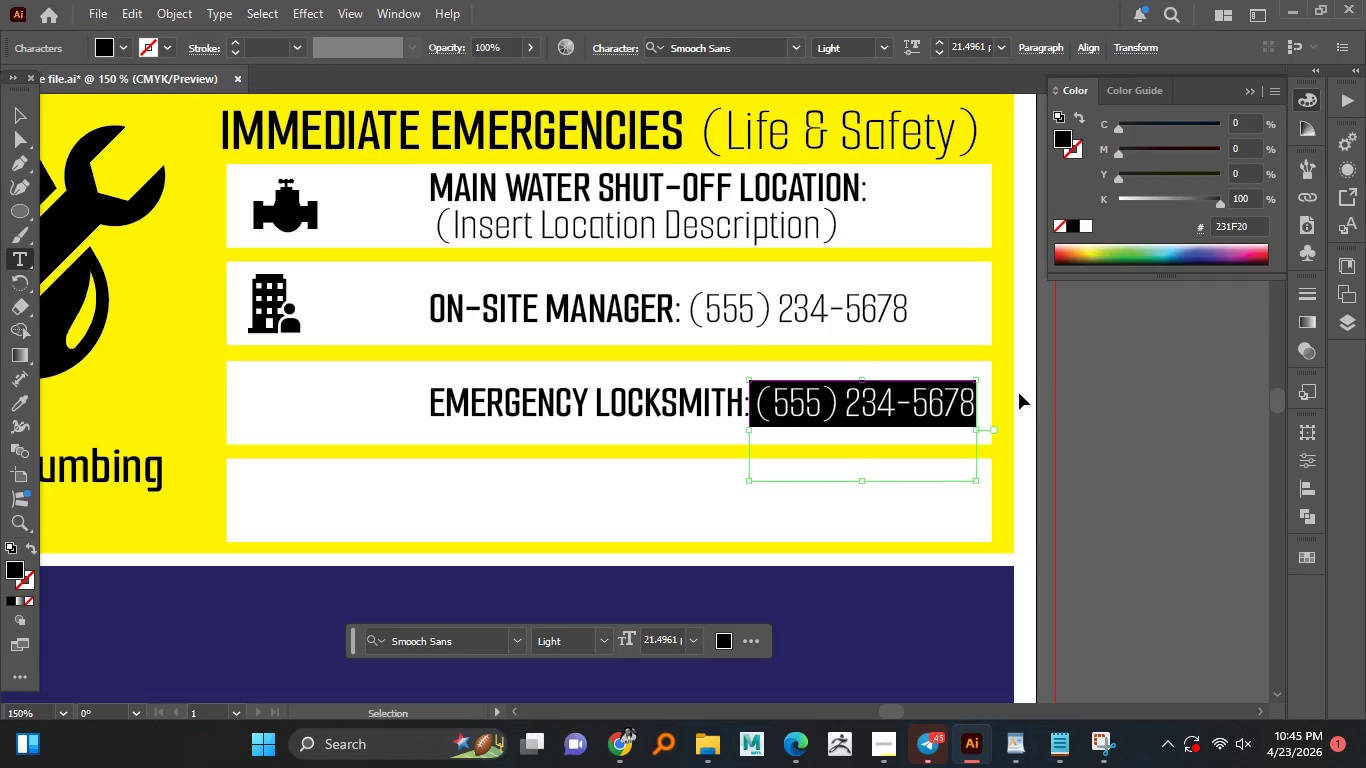 
key(Control+V)
 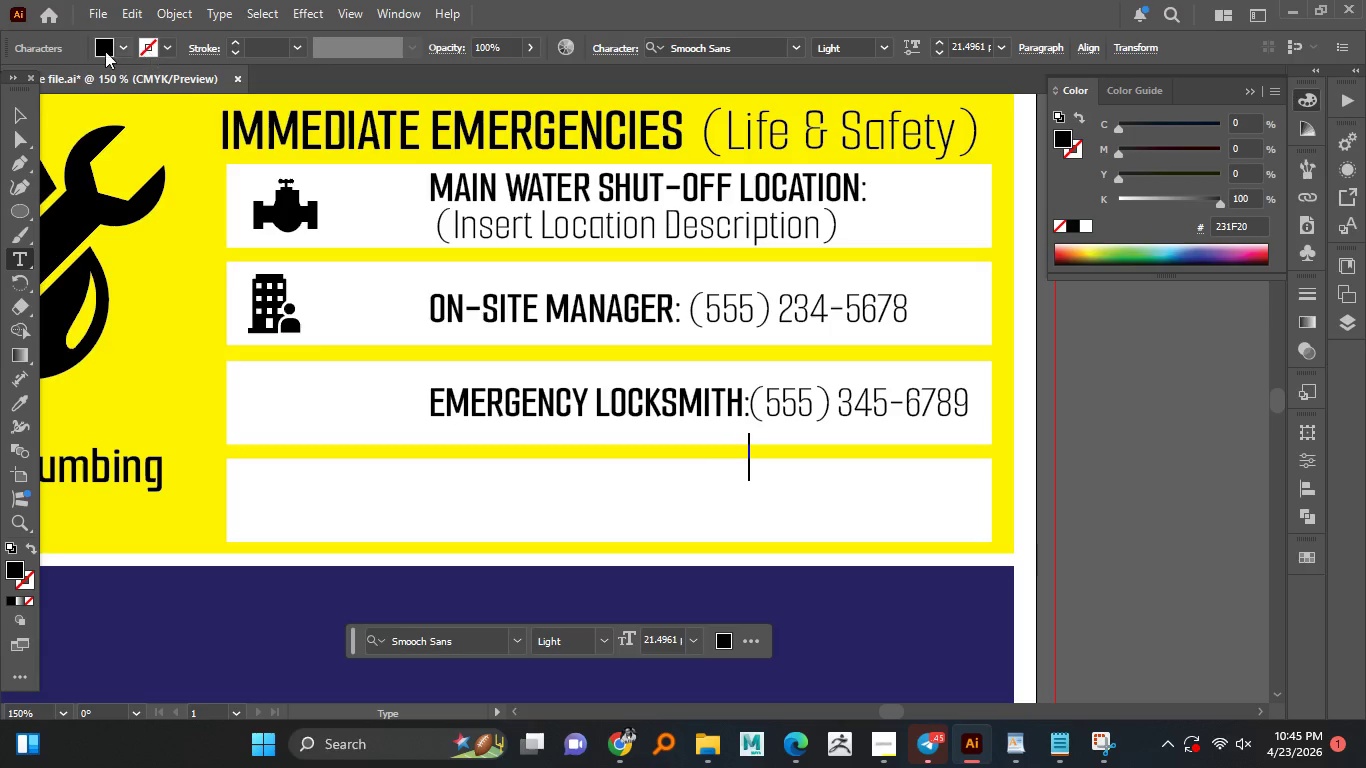 
left_click([16, 113])
 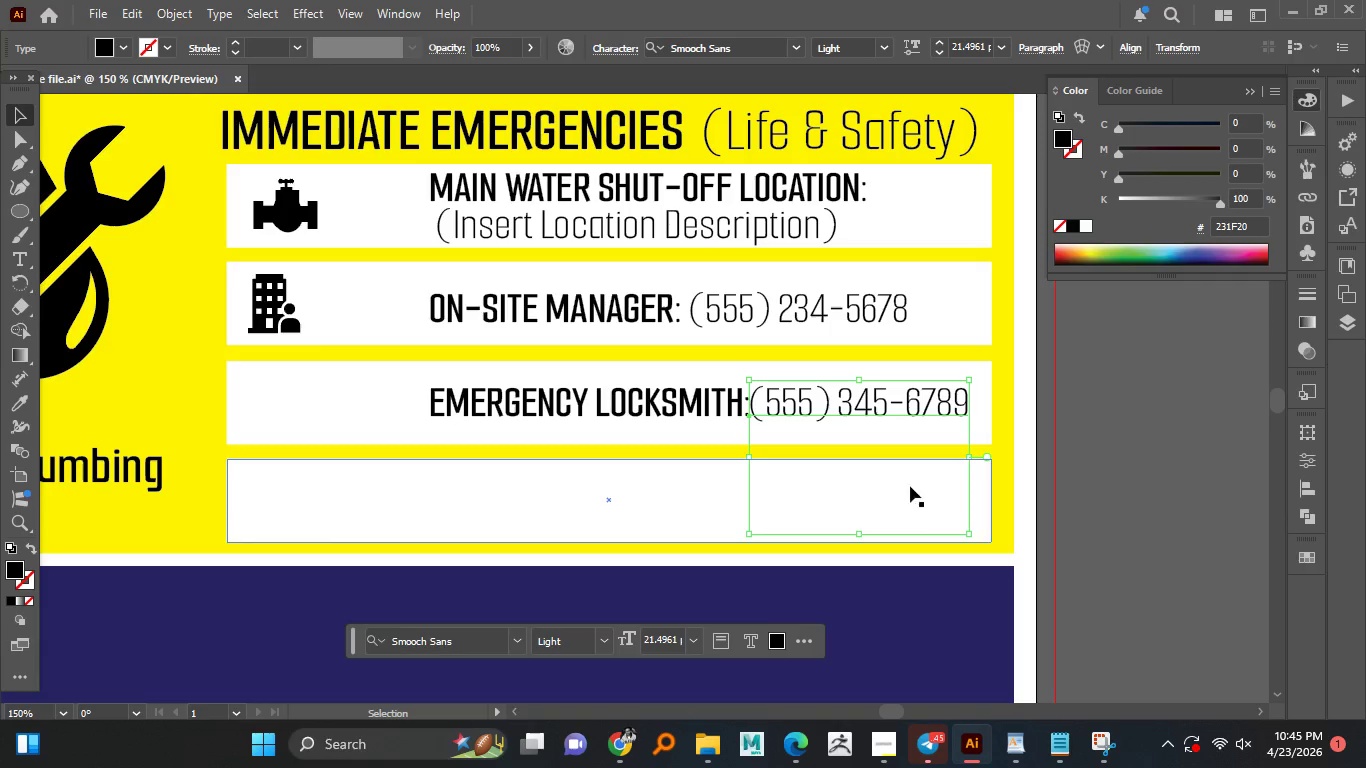 
left_click_drag(start_coordinate=[807, 407], to_coordinate=[820, 408])
 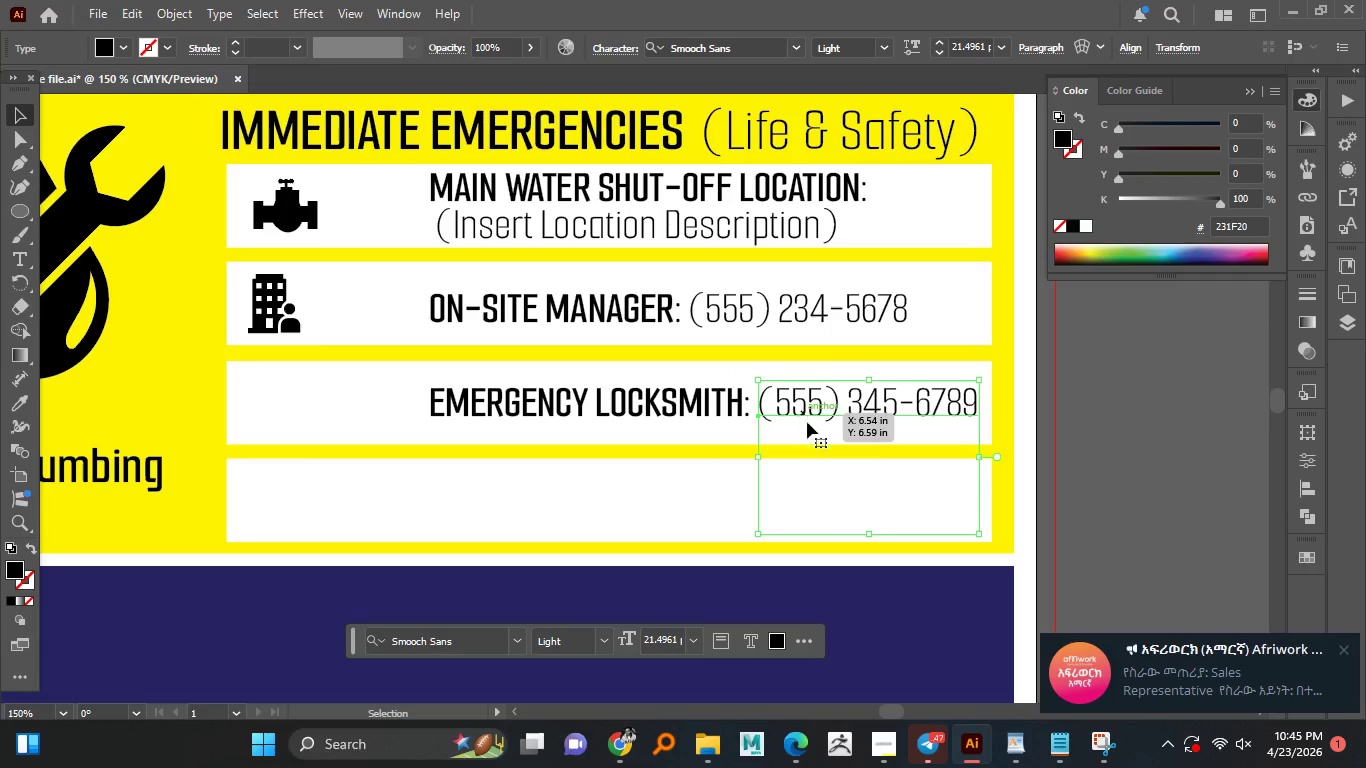 
hold_key(key=ShiftLeft, duration=1.51)
 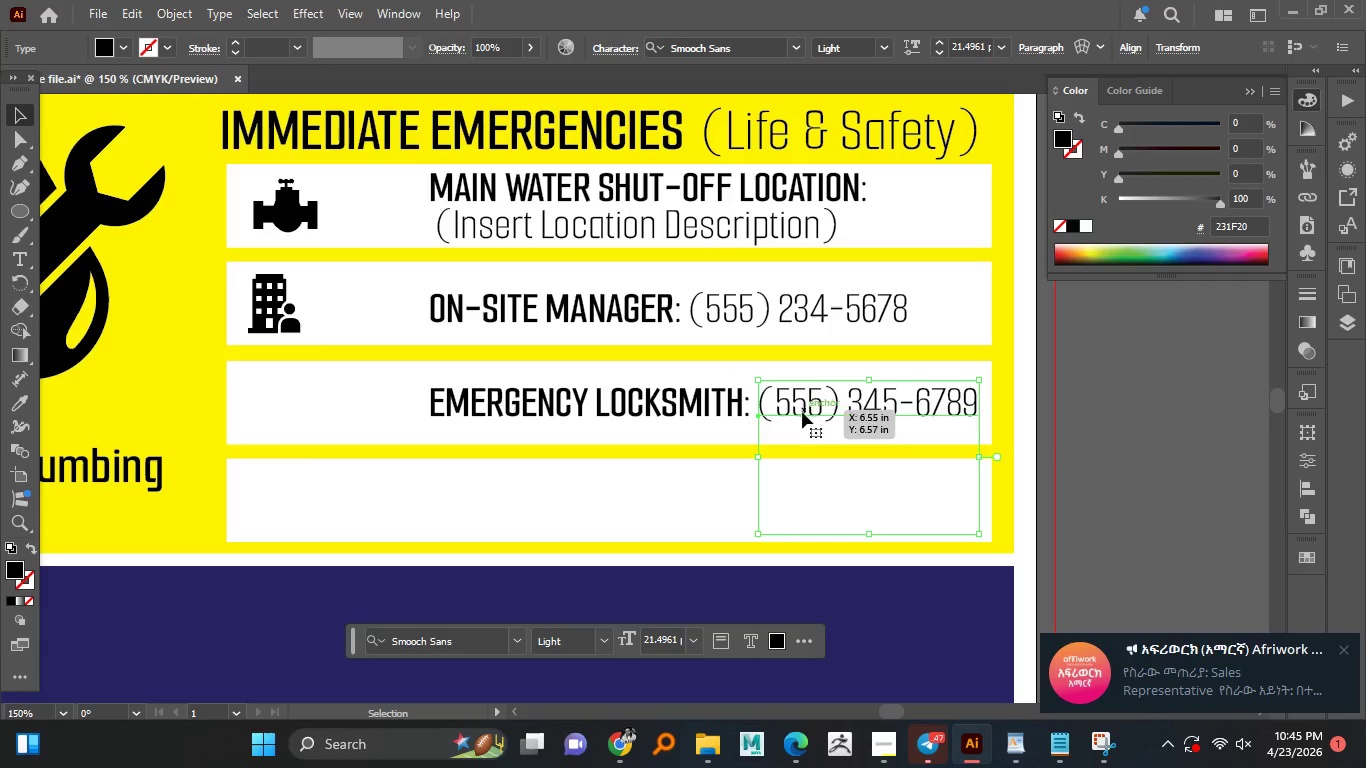 
hold_key(key=ShiftLeft, duration=0.38)
 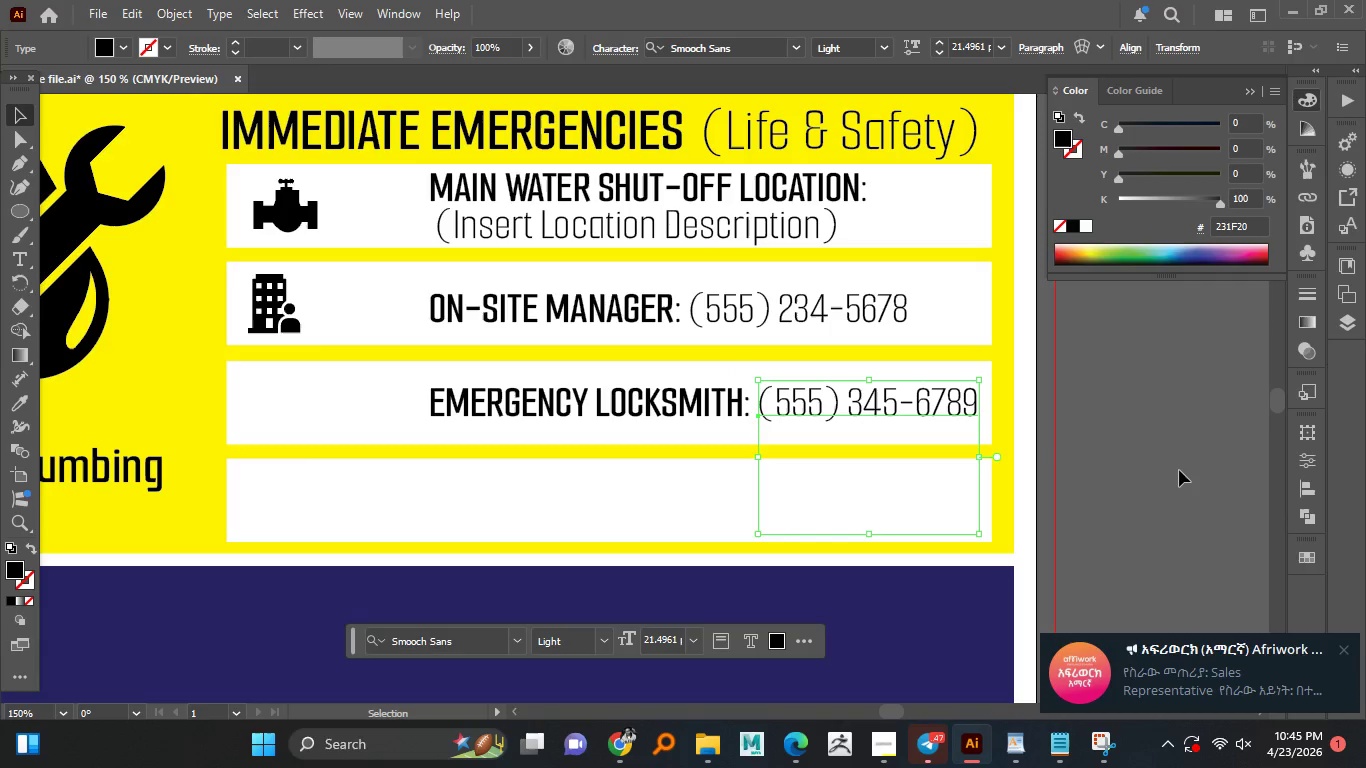 
left_click([1179, 470])
 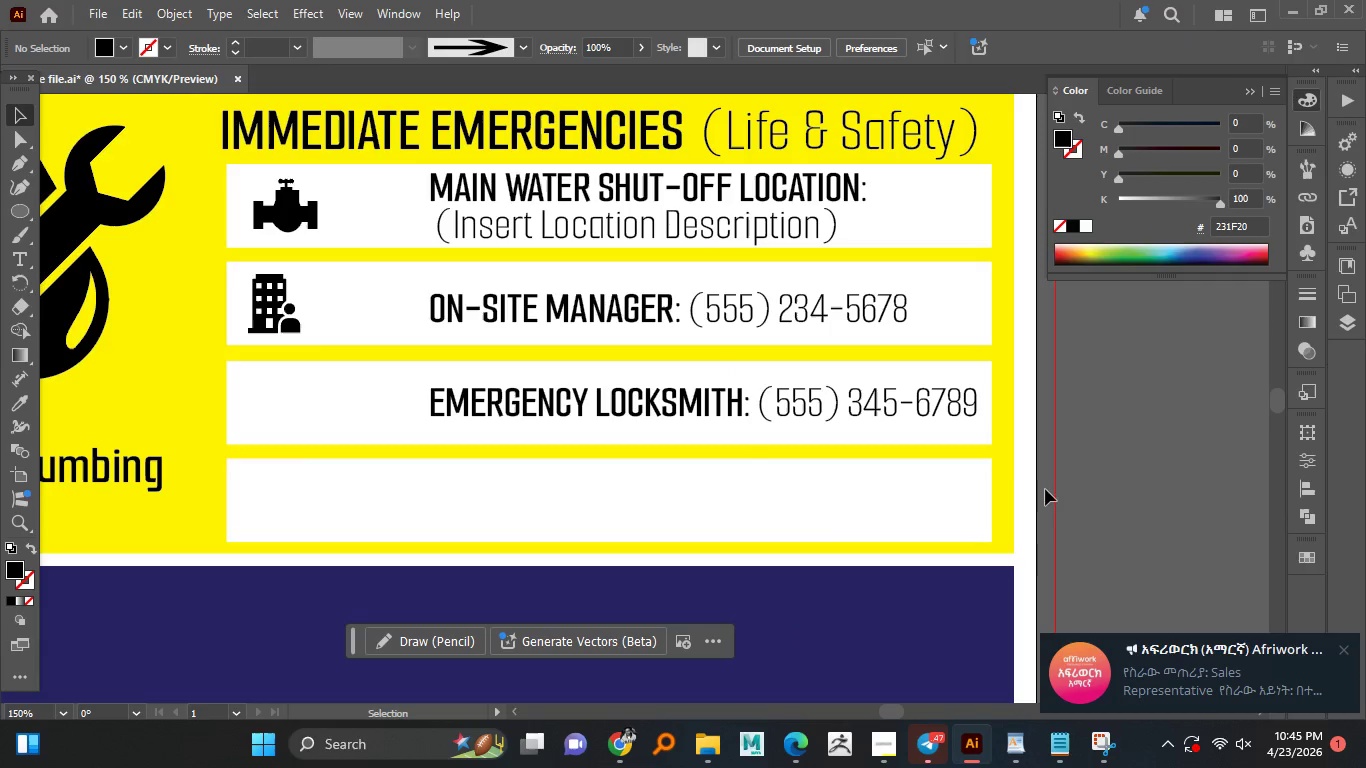 
hold_key(key=AltLeft, duration=1.52)
scroll: coordinate [764, 417], scroll_direction: down, amount: 1.0
 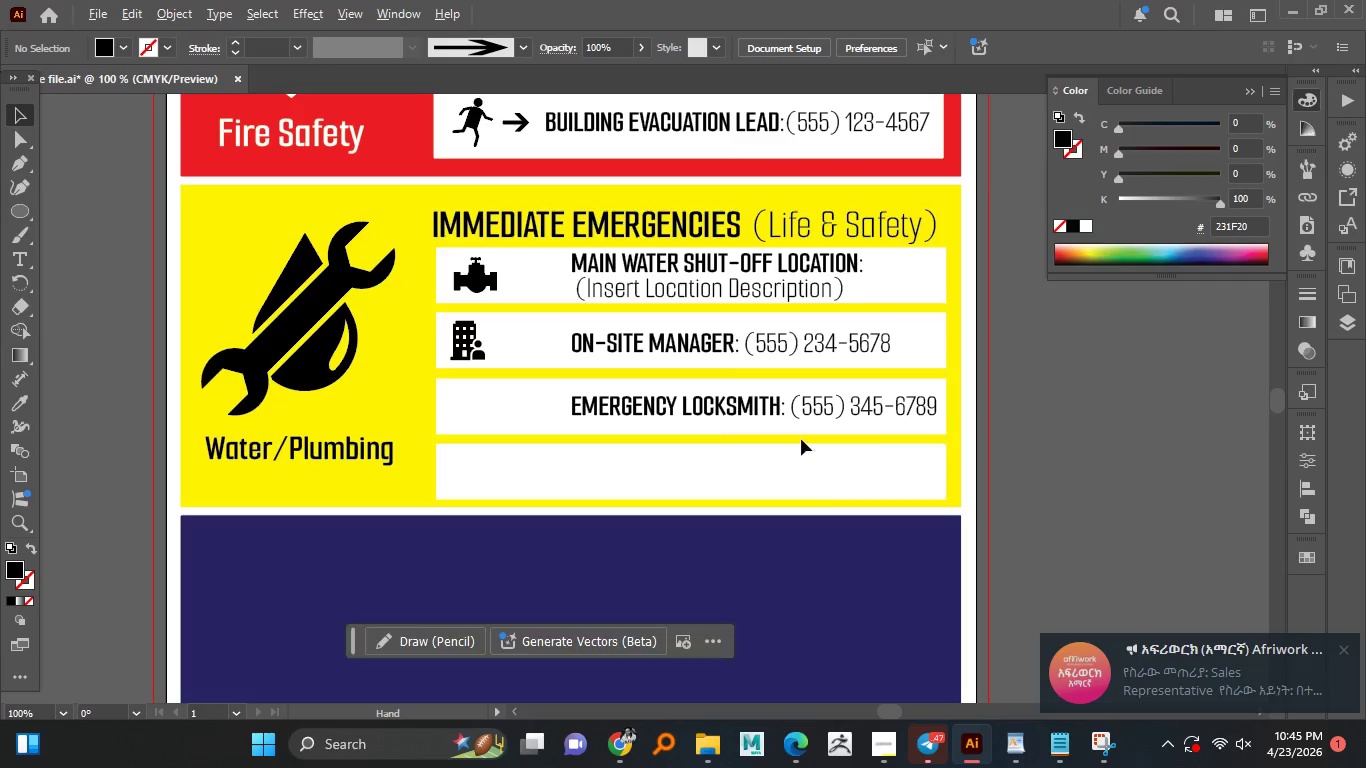 
hold_key(key=AltLeft, duration=1.5)
 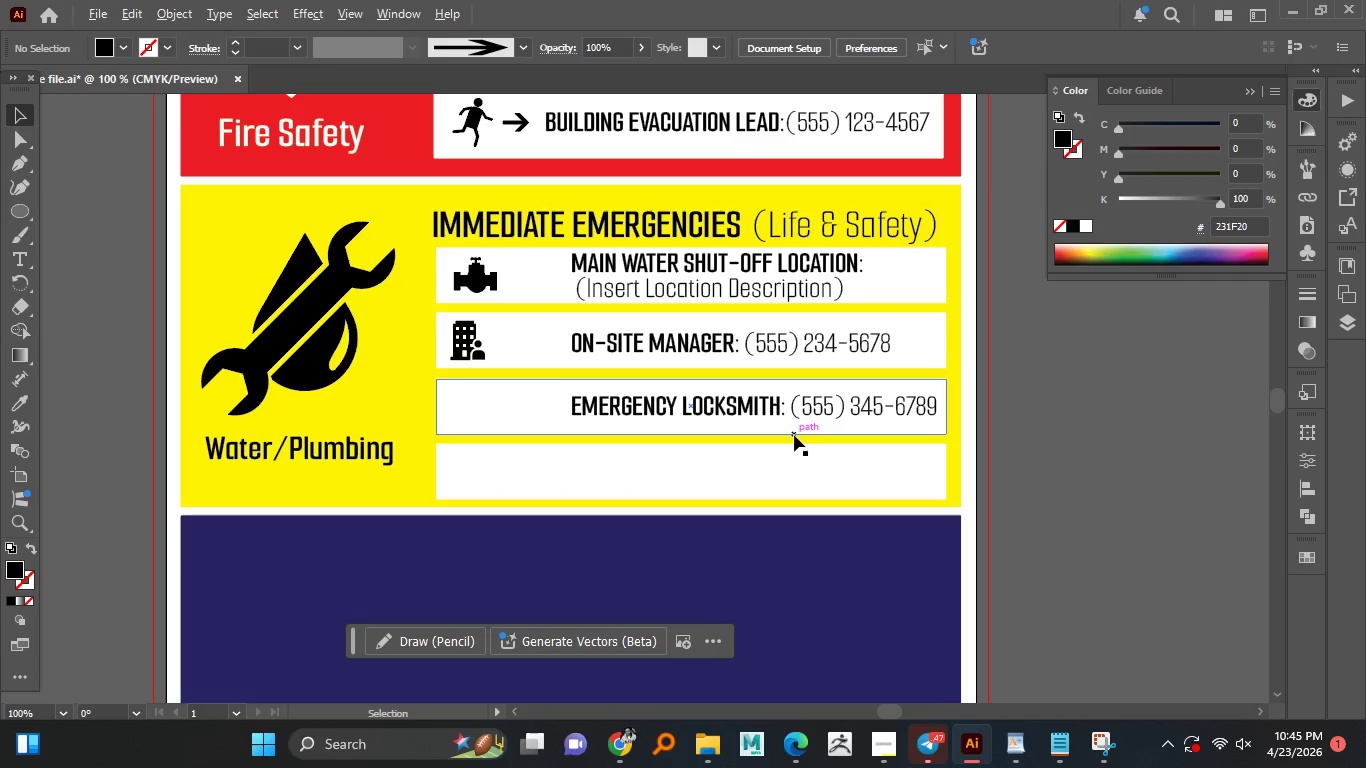 
hold_key(key=AltLeft, duration=1.5)
 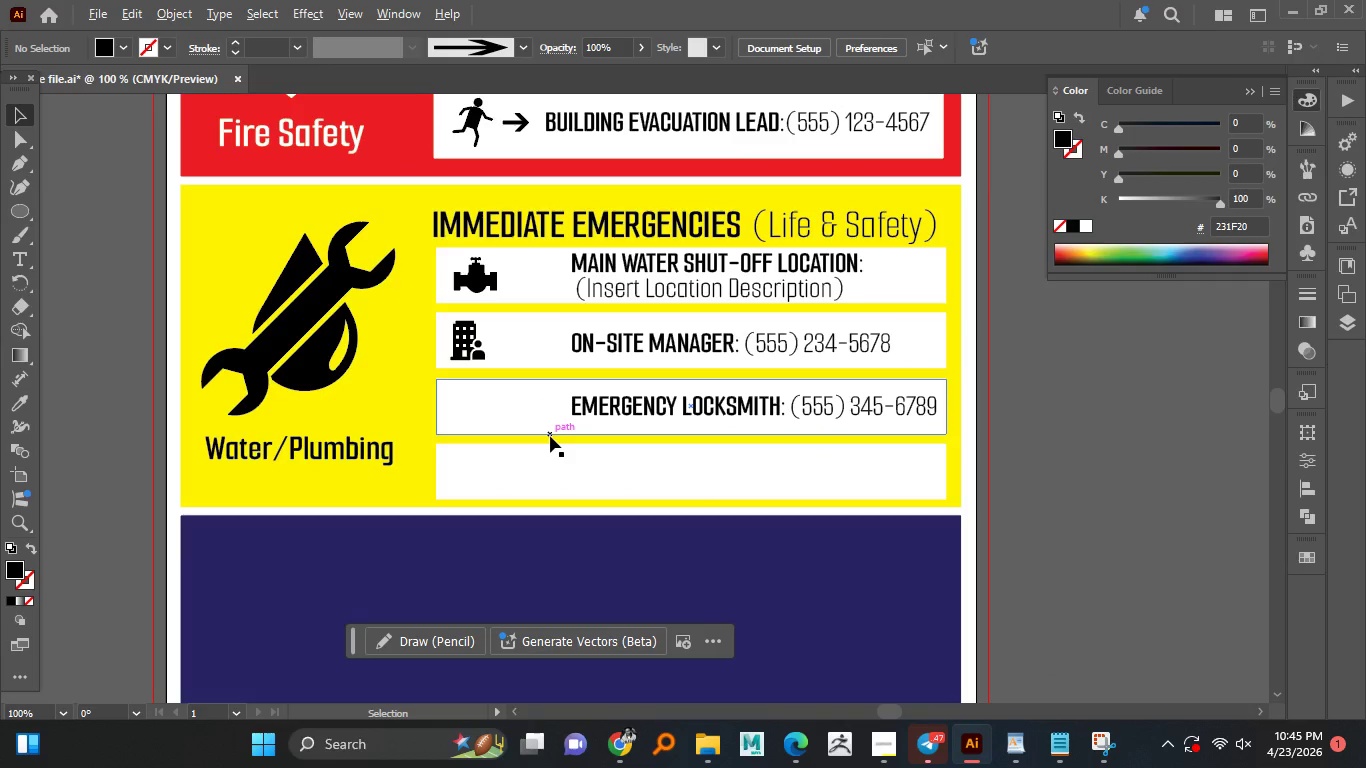 
hold_key(key=AltLeft, duration=1.51)
 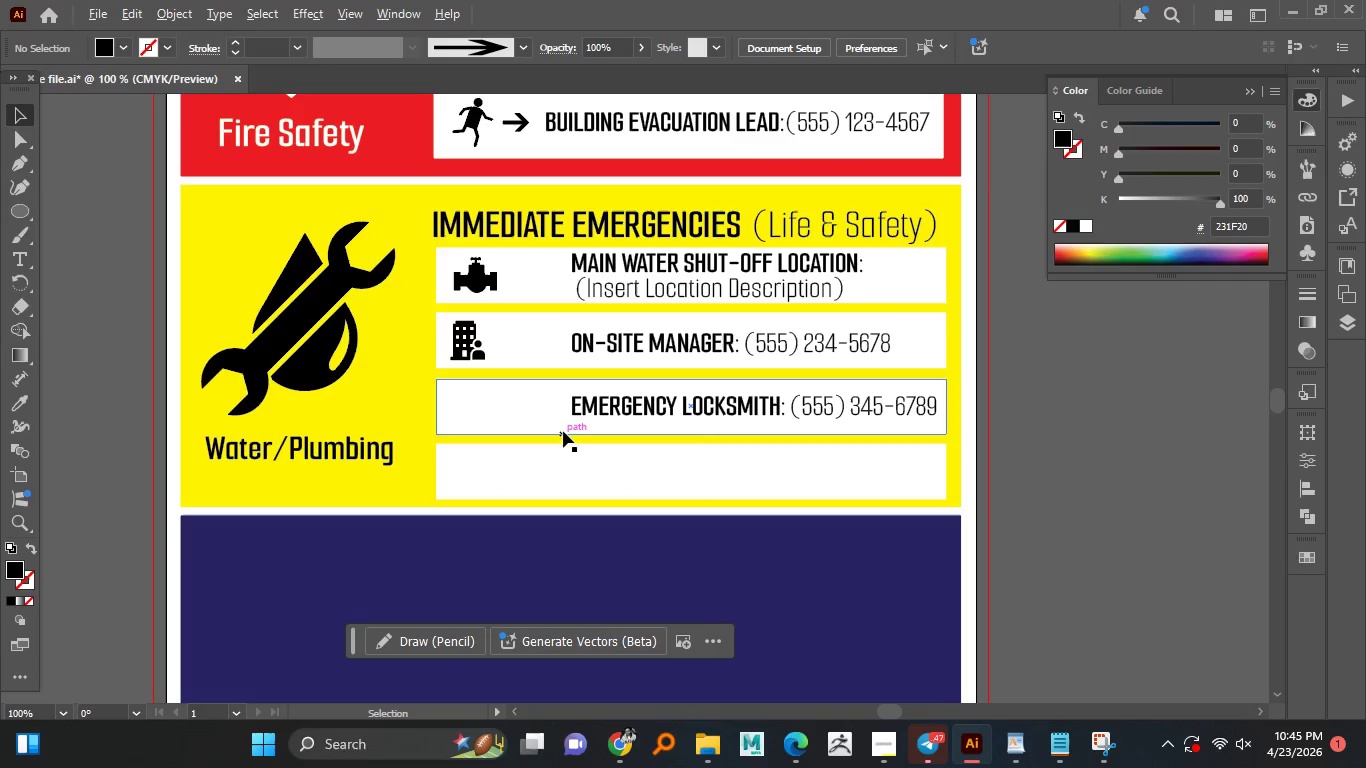 
key(Alt+AltLeft)
 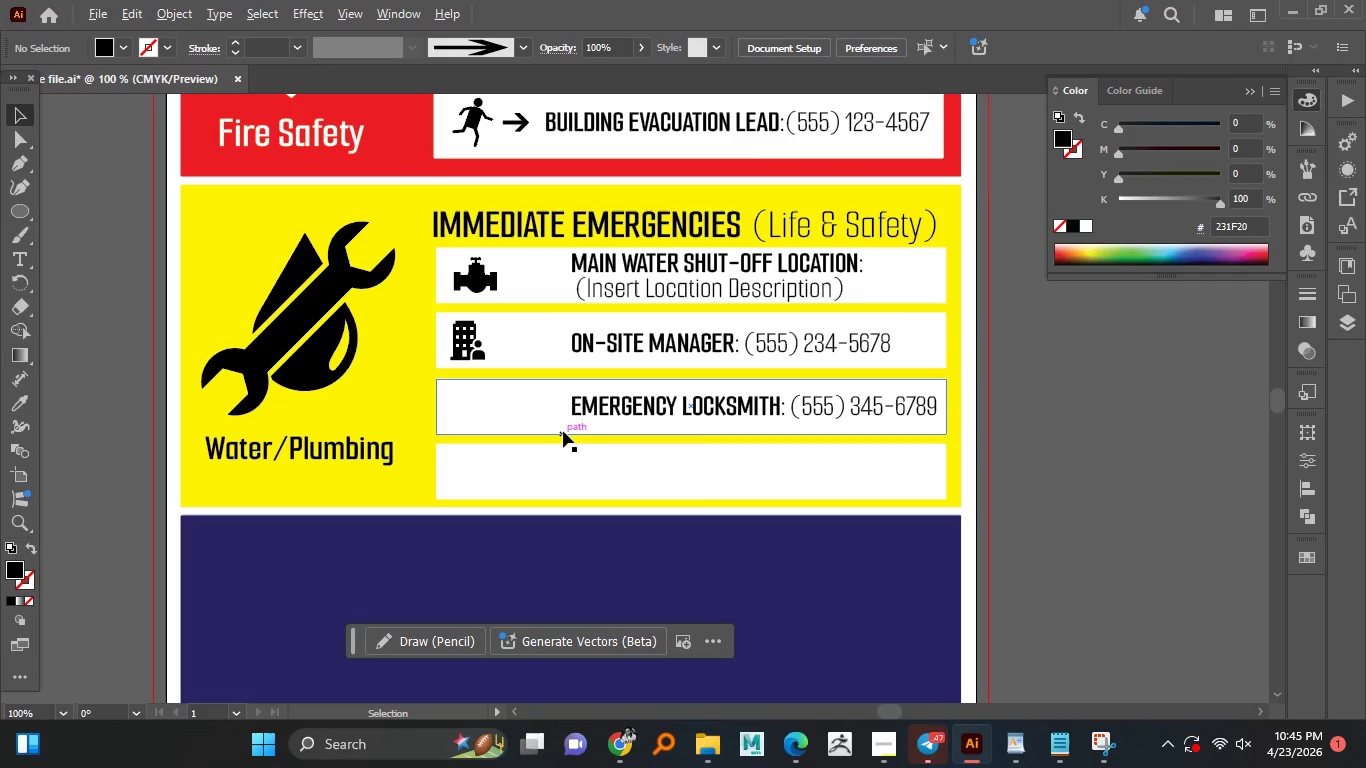 
key(Alt+AltLeft)
 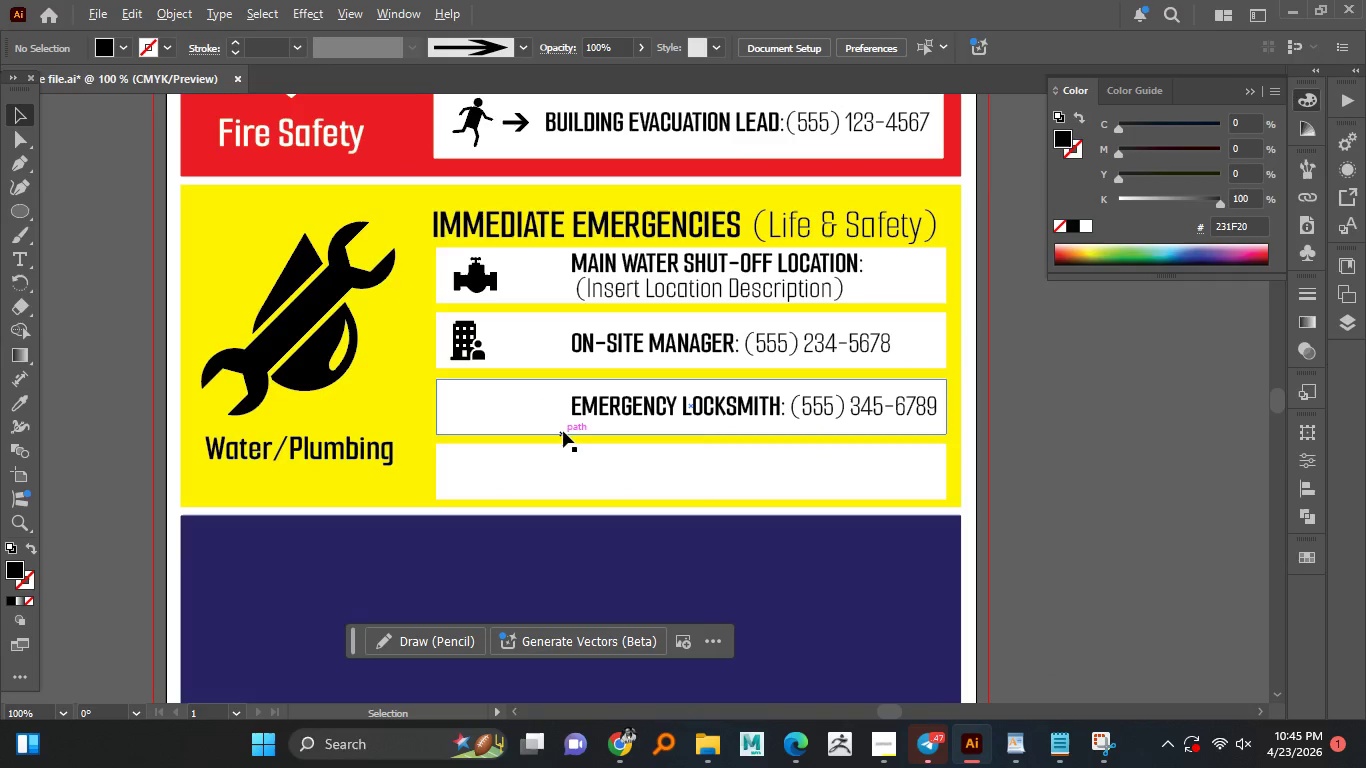 
key(Alt+AltLeft)
 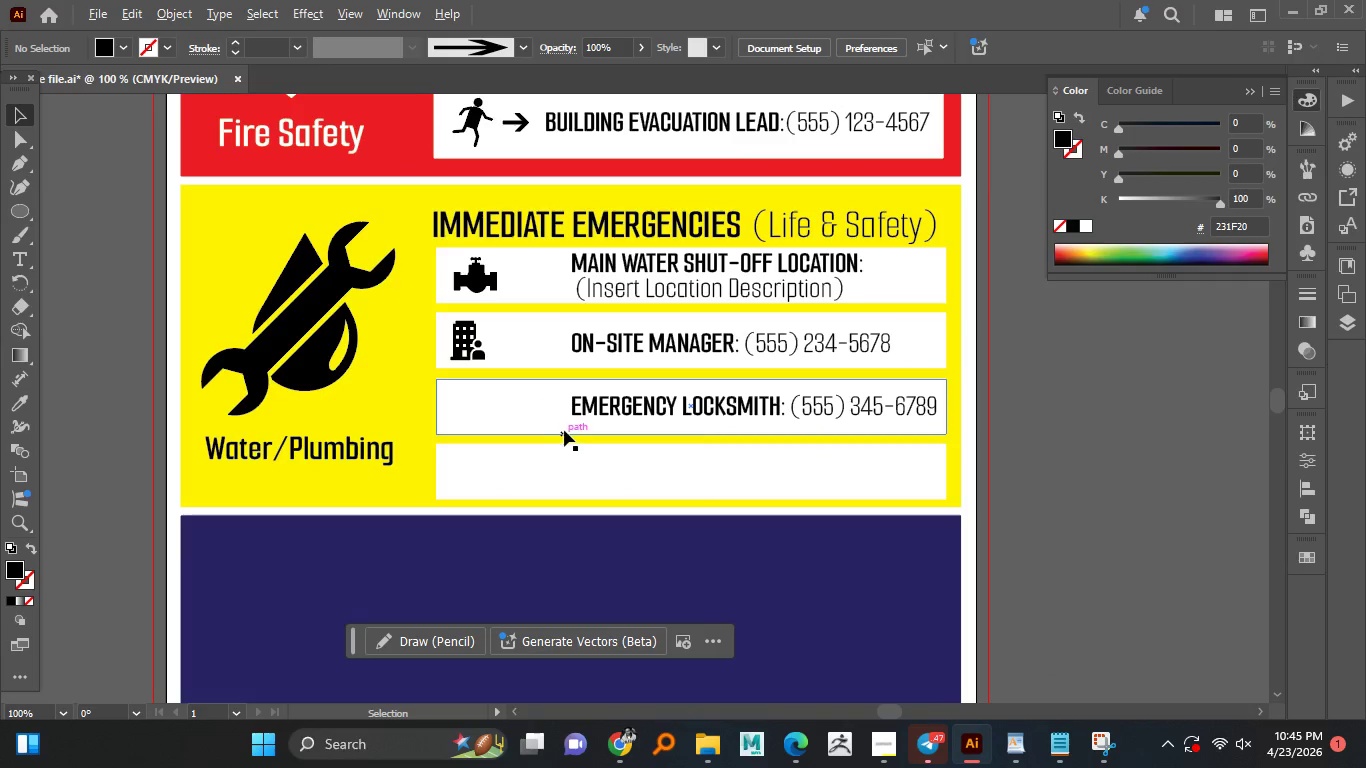 
key(Alt+AltLeft)
 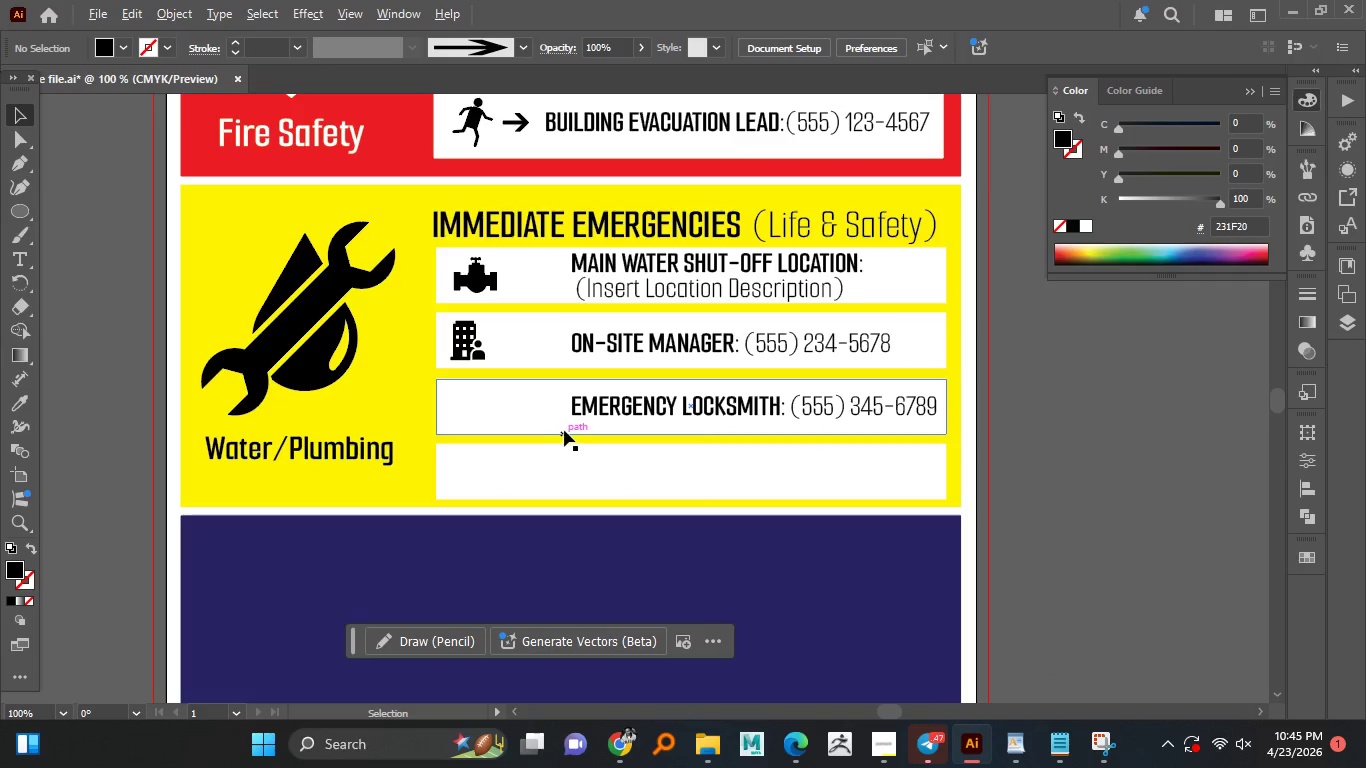 
key(Alt+AltLeft)
 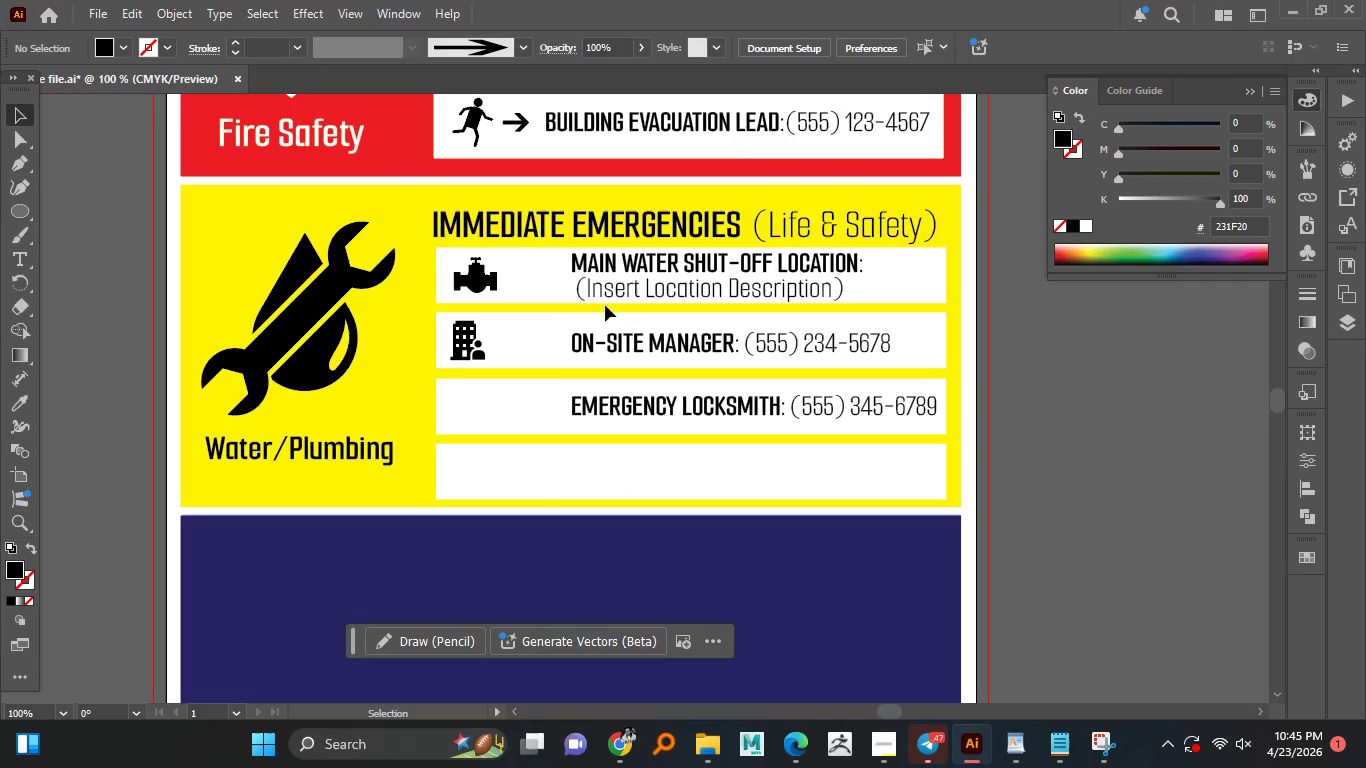 
left_click([613, 293])
 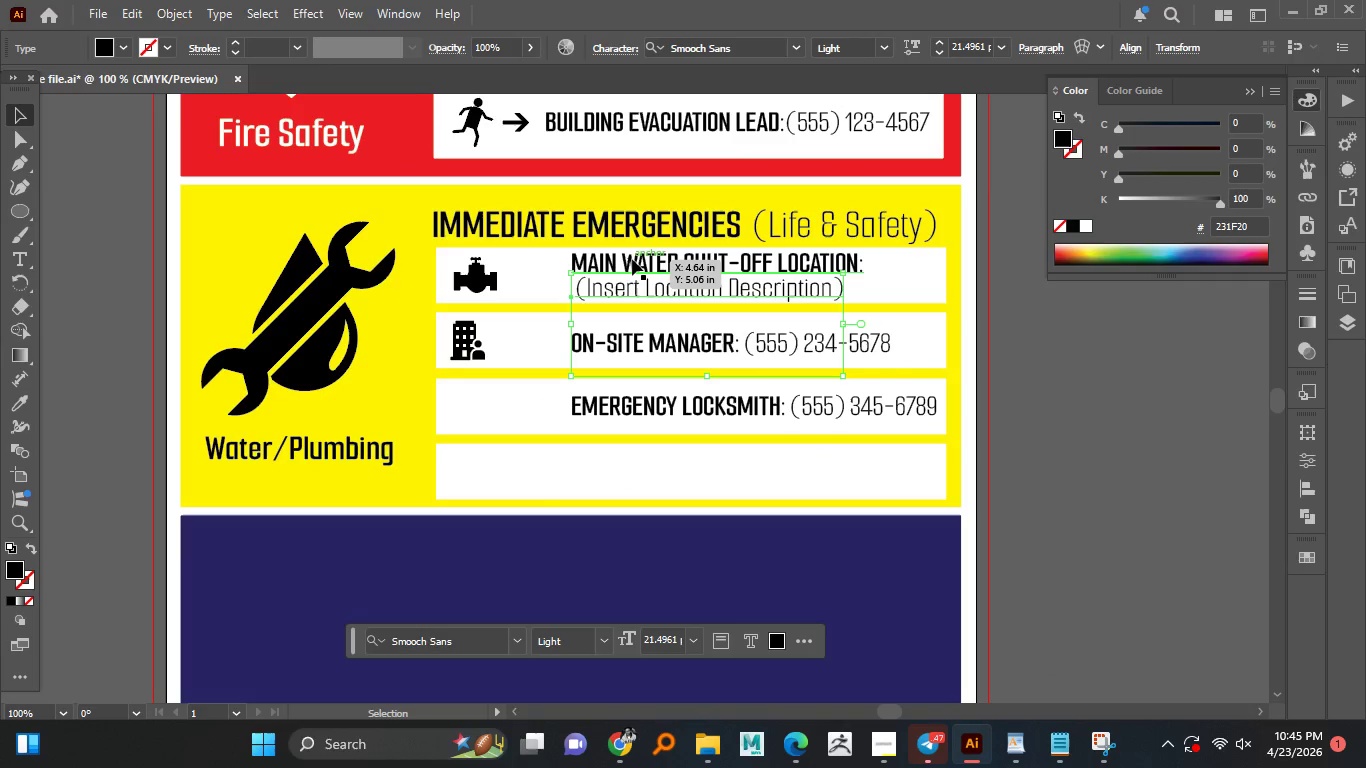 
hold_key(key=ShiftLeft, duration=1.52)
left_click([632, 259])
 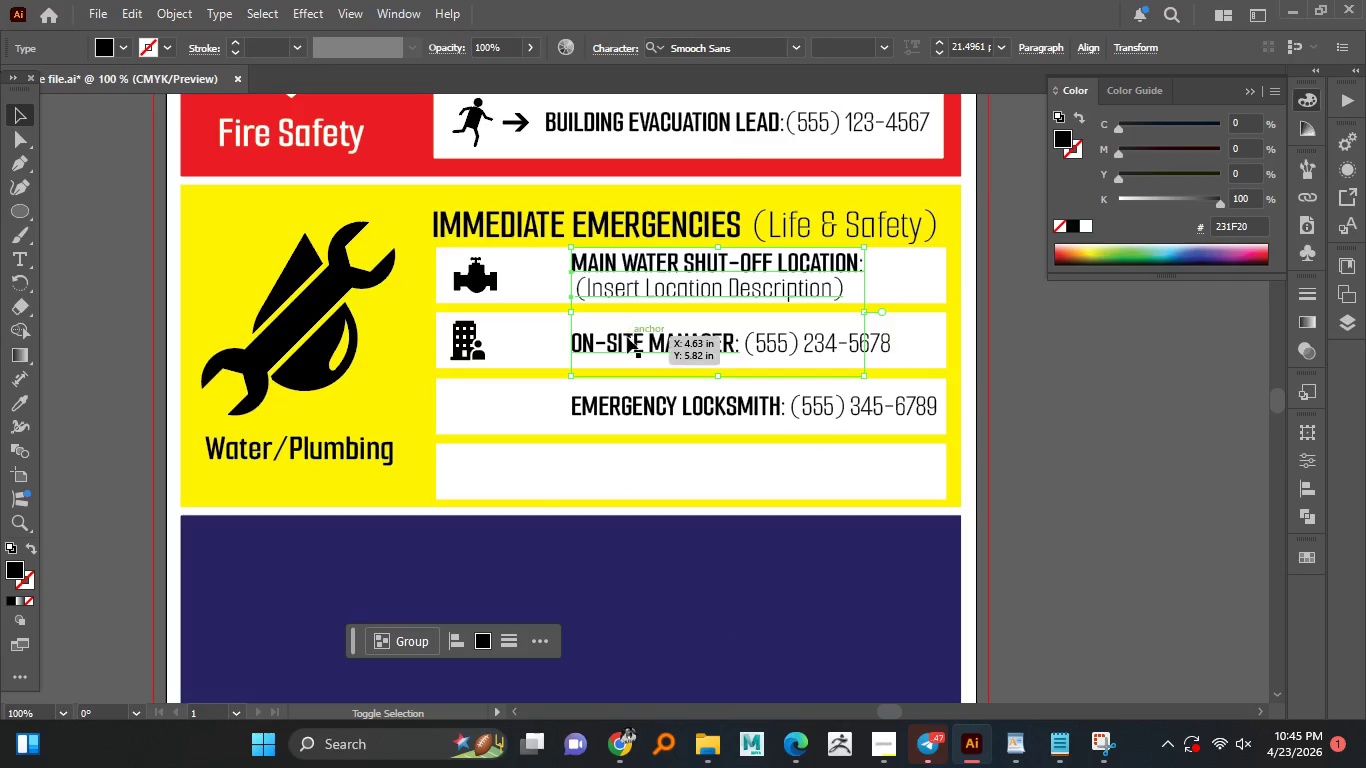 
hold_key(key=ShiftLeft, duration=1.52)
left_click([627, 337])
 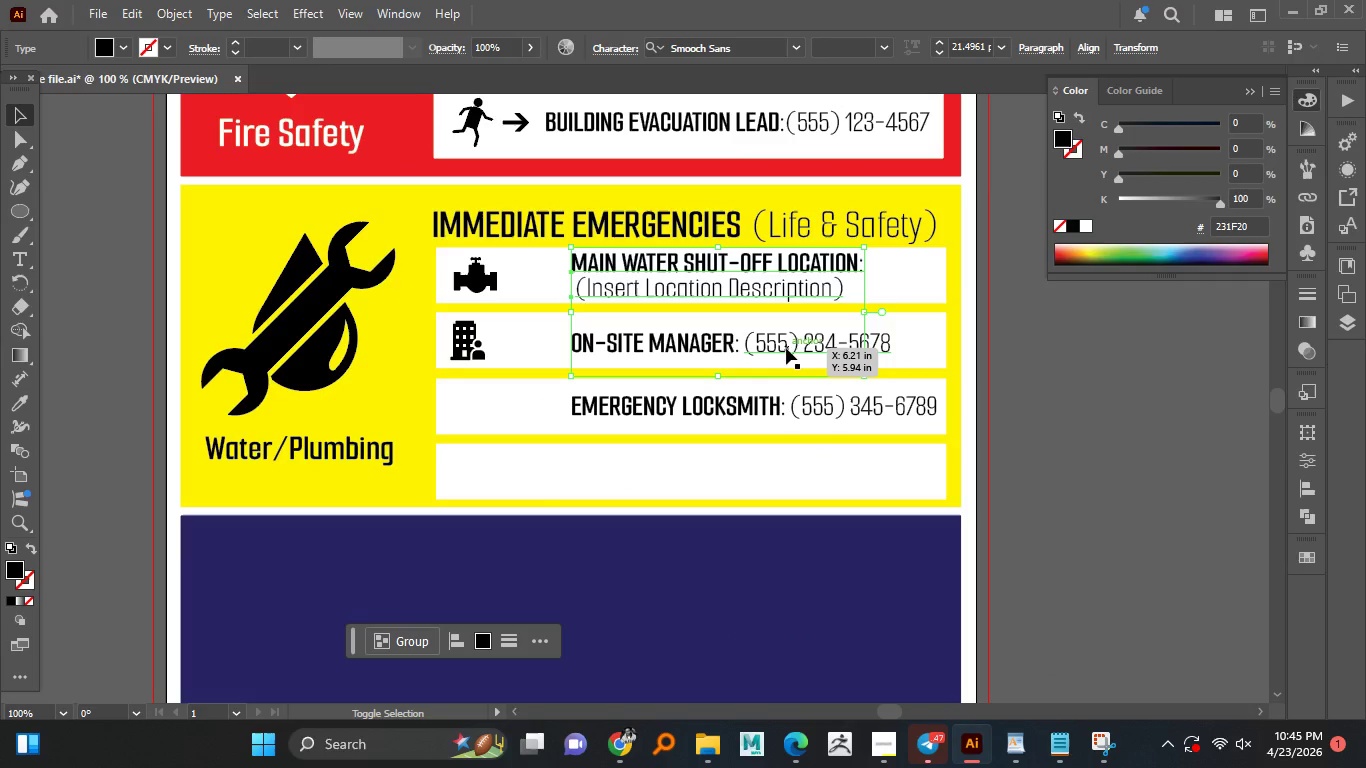 
hold_key(key=ShiftLeft, duration=1.19)
left_click([785, 348])
 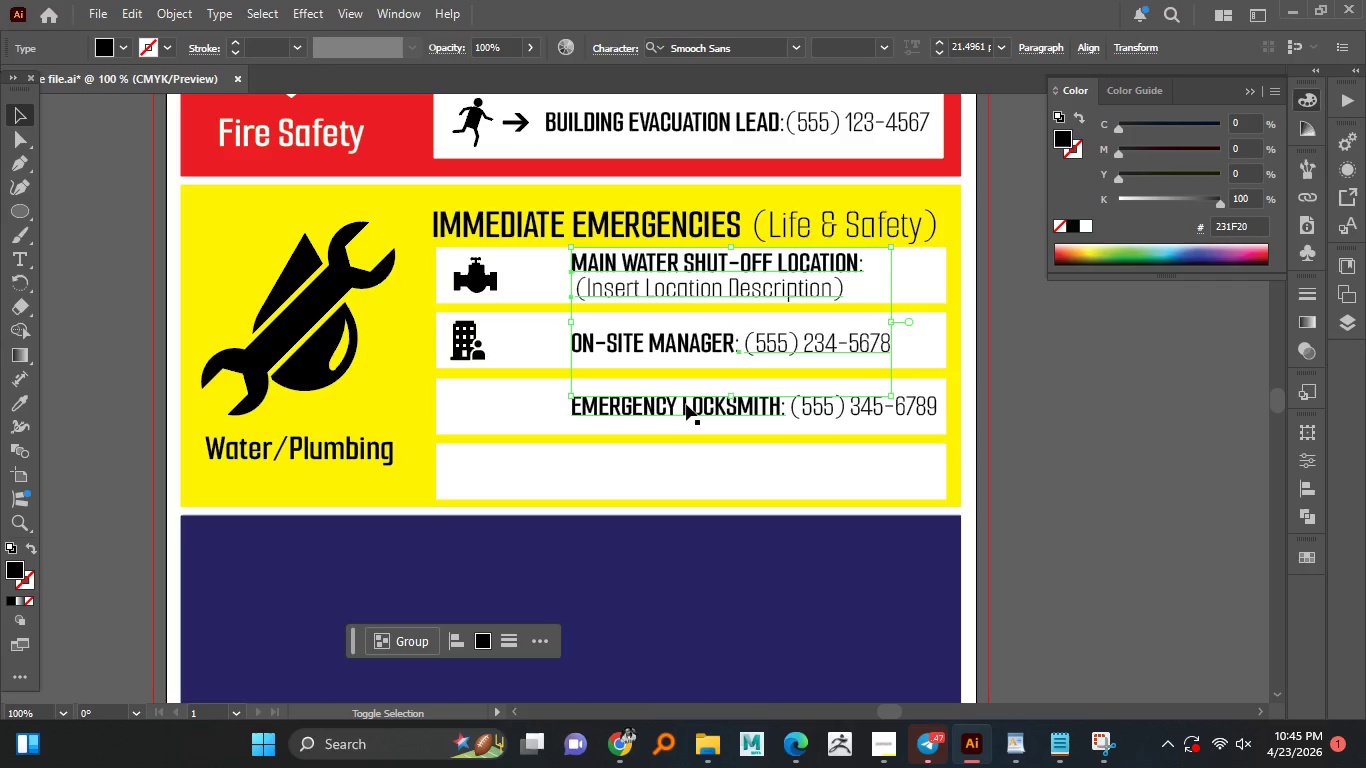 
left_click([685, 405])
 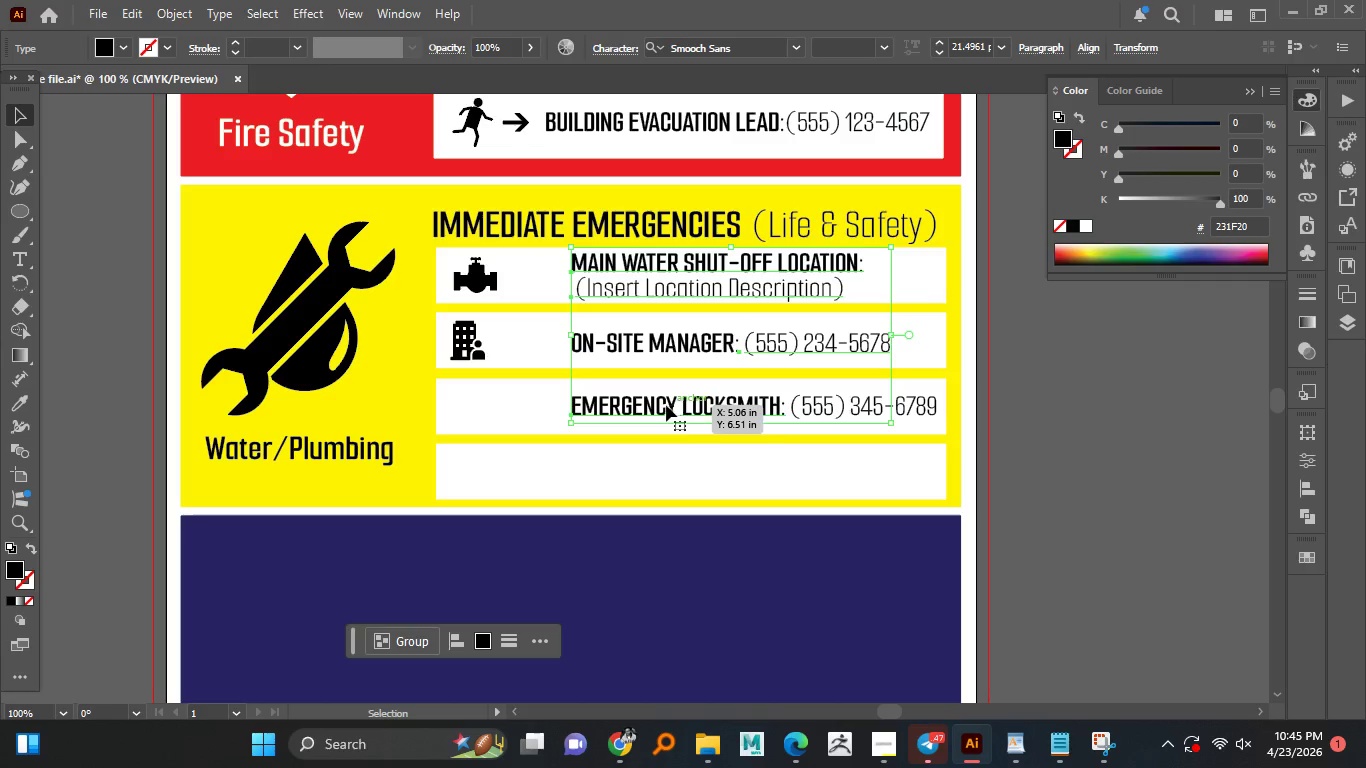 
left_click_drag(start_coordinate=[663, 405], to_coordinate=[600, 406])
 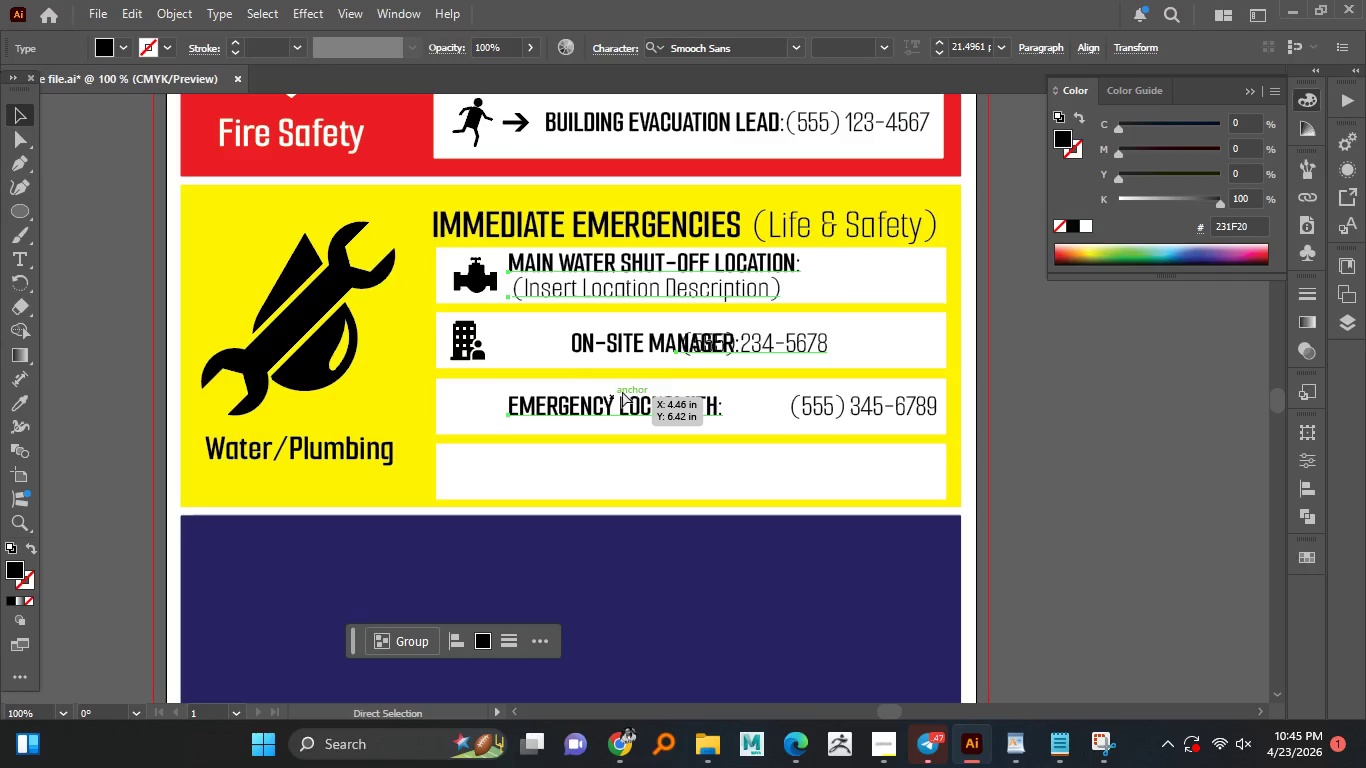 
hold_key(key=ShiftLeft, duration=1.52)
 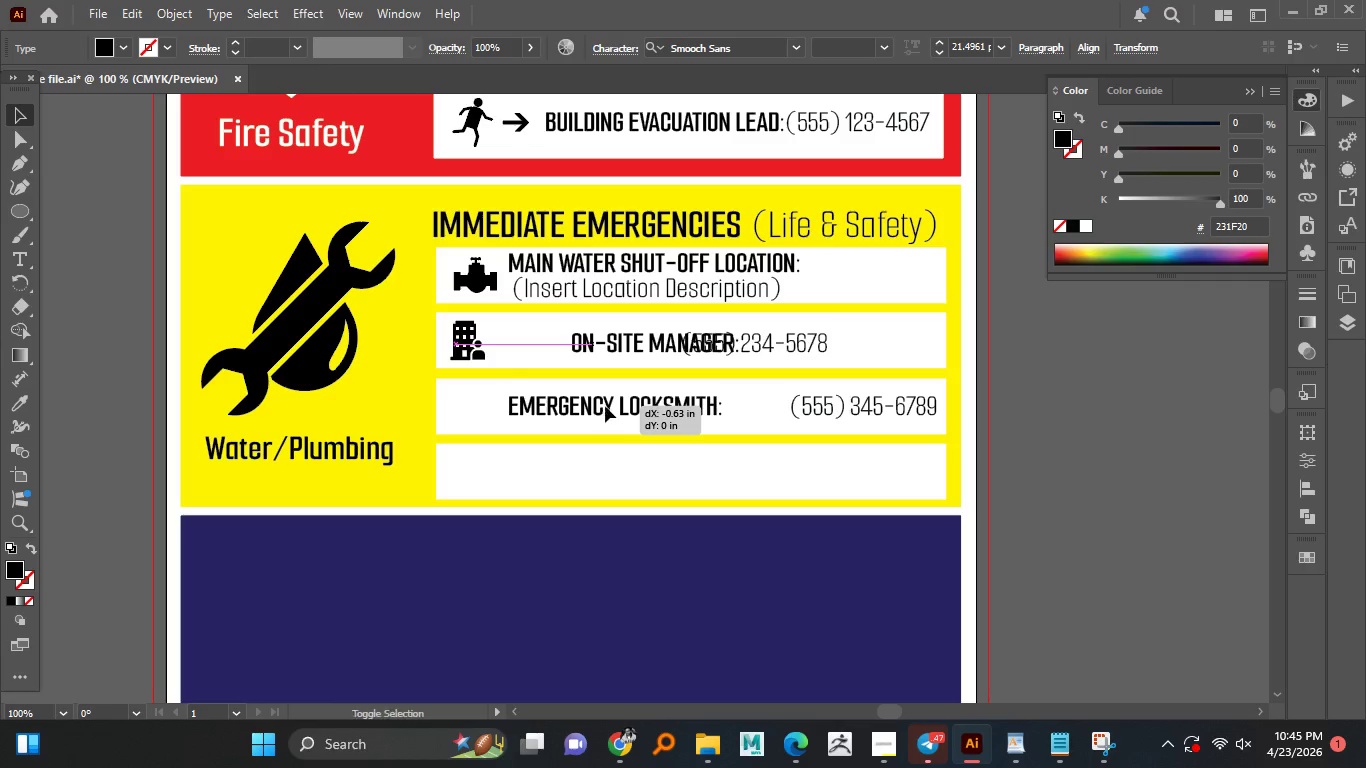 
key(Shift+ShiftLeft)
 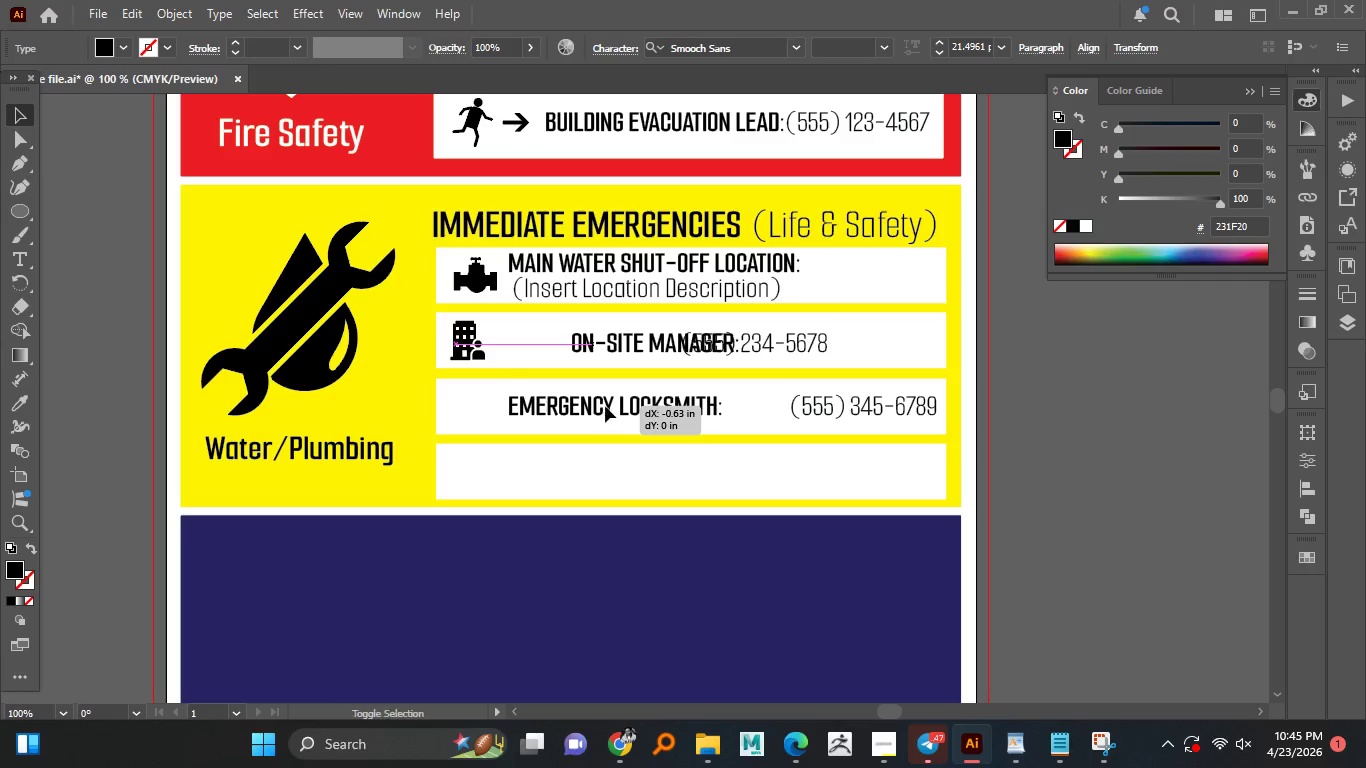 
key(Shift+ShiftLeft)
 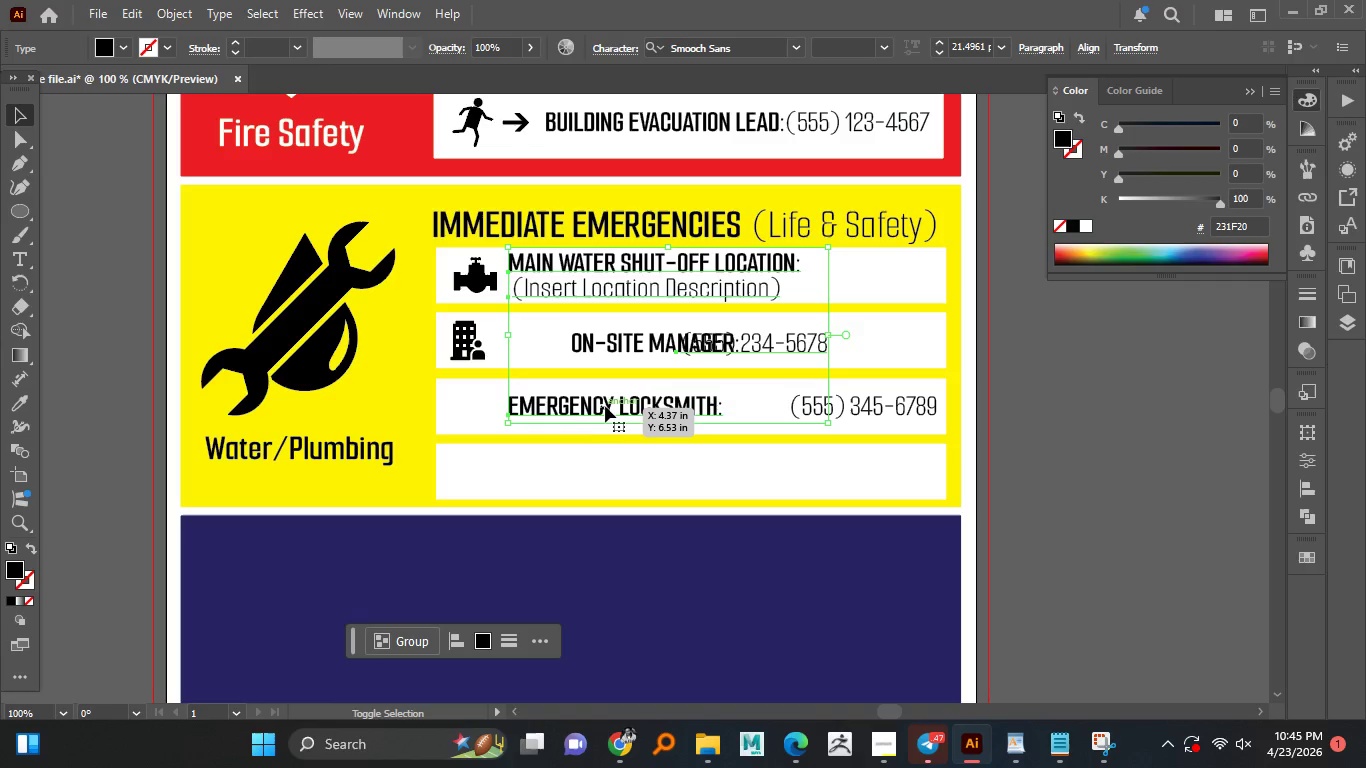 
key(Shift+ShiftLeft)
 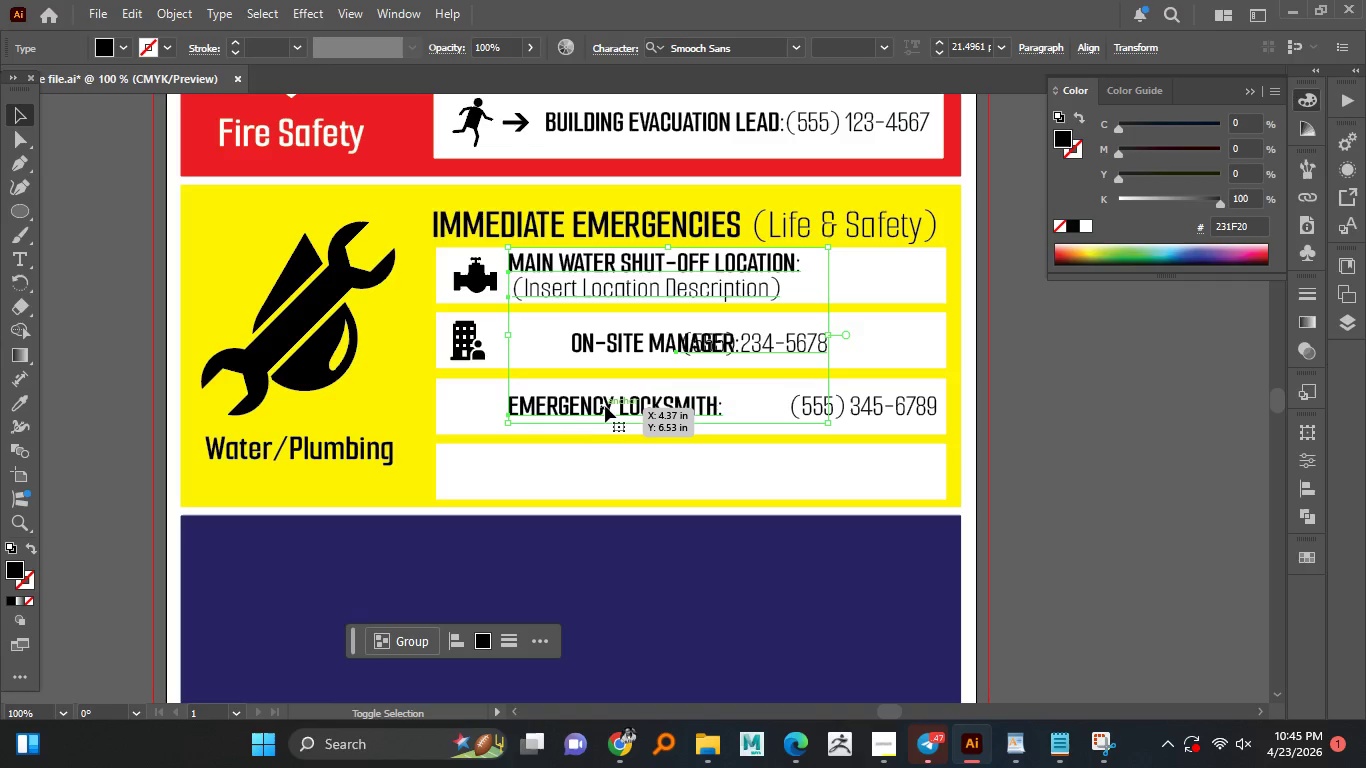 
key(Shift+ShiftLeft)
 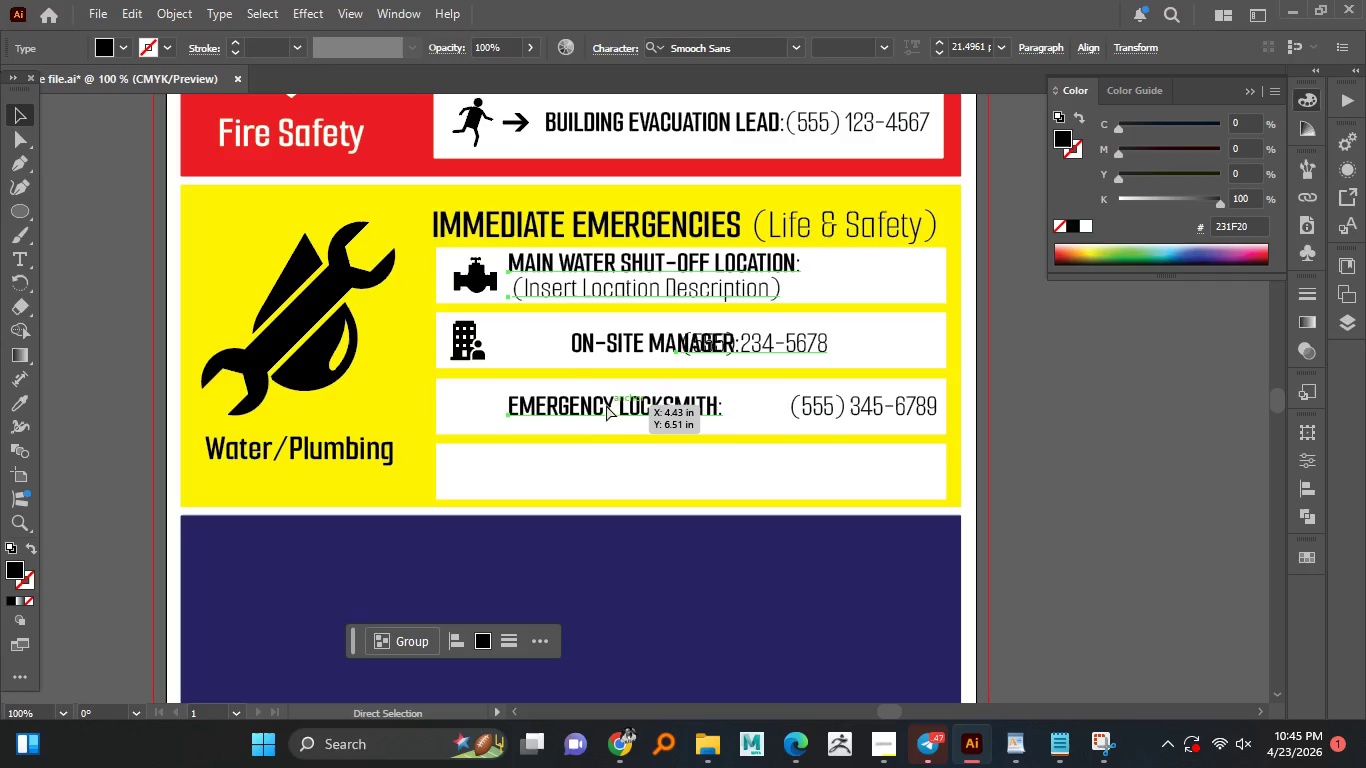 
key(Control+Z)
 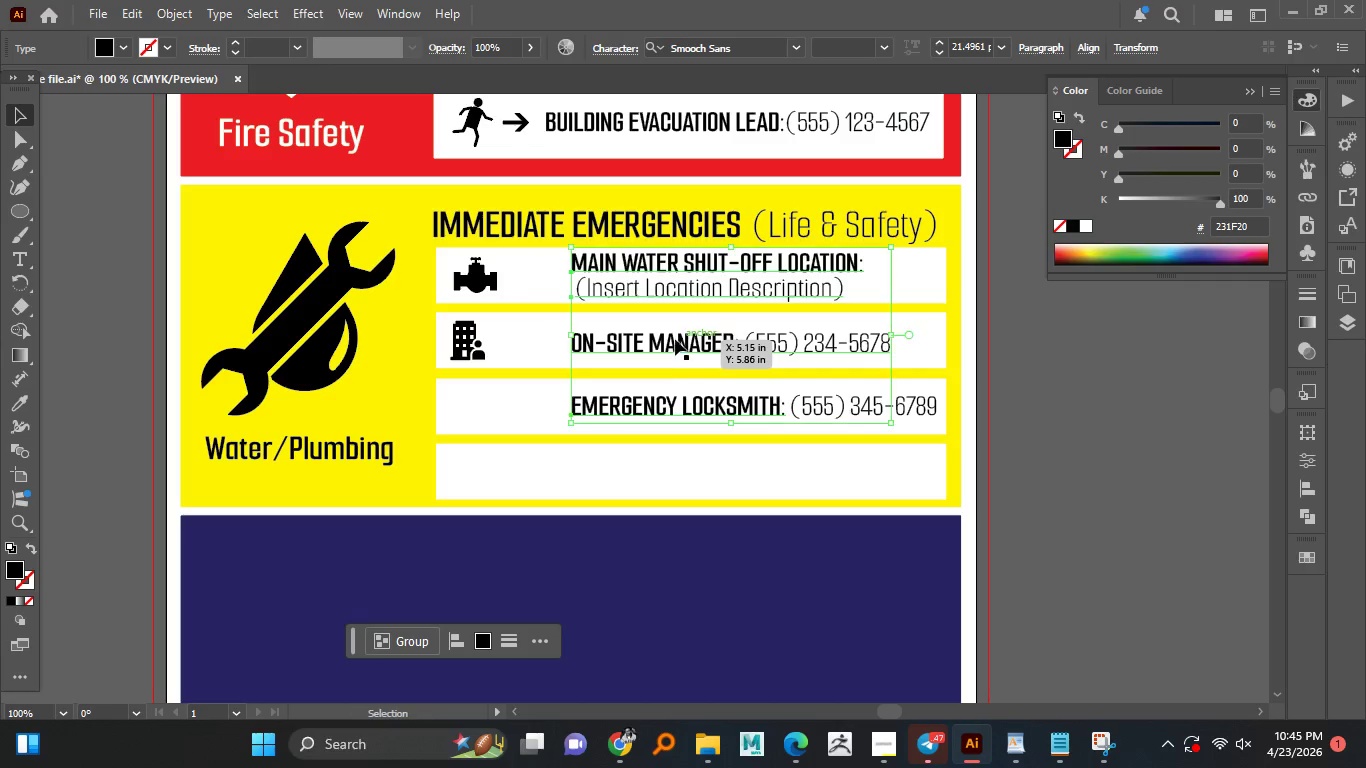 
hold_key(key=ShiftLeft, duration=1.5)
left_click([674, 339])
 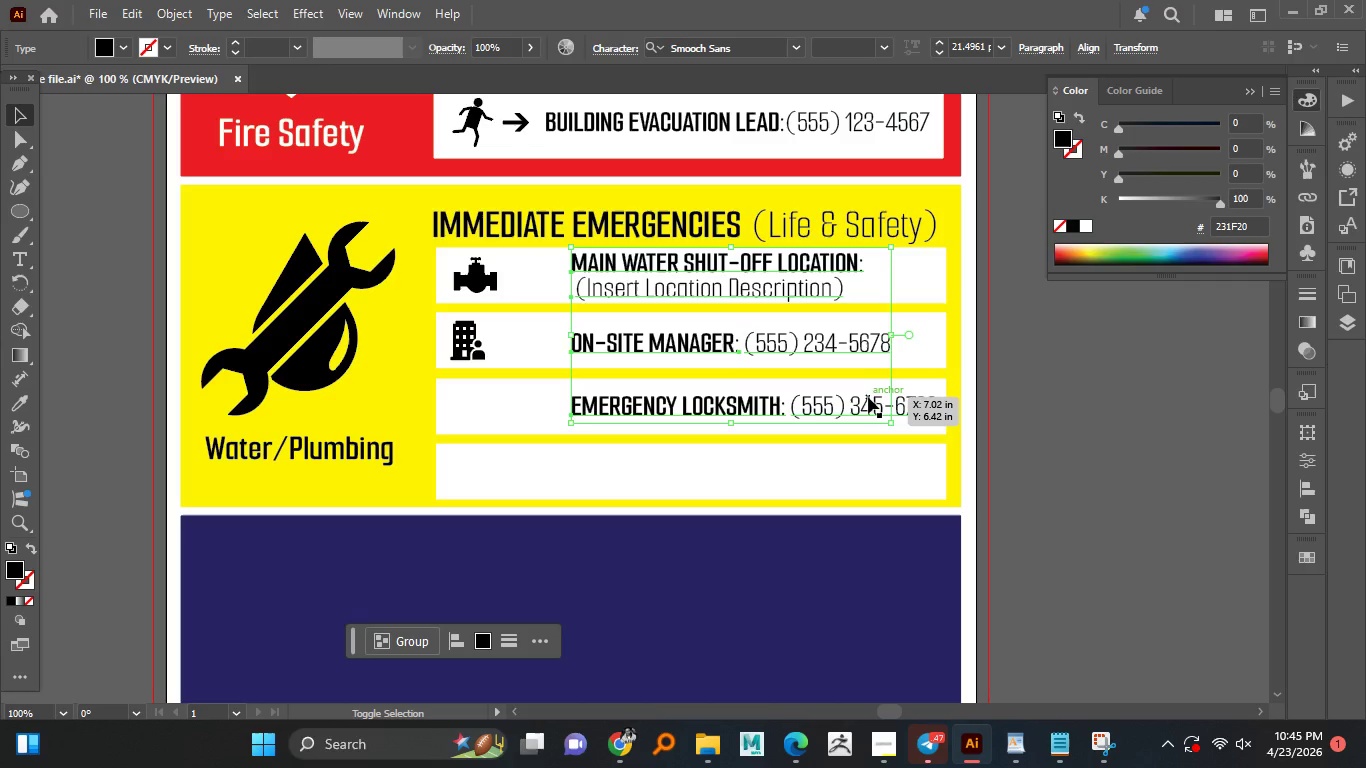 
hold_key(key=ShiftLeft, duration=0.44)
 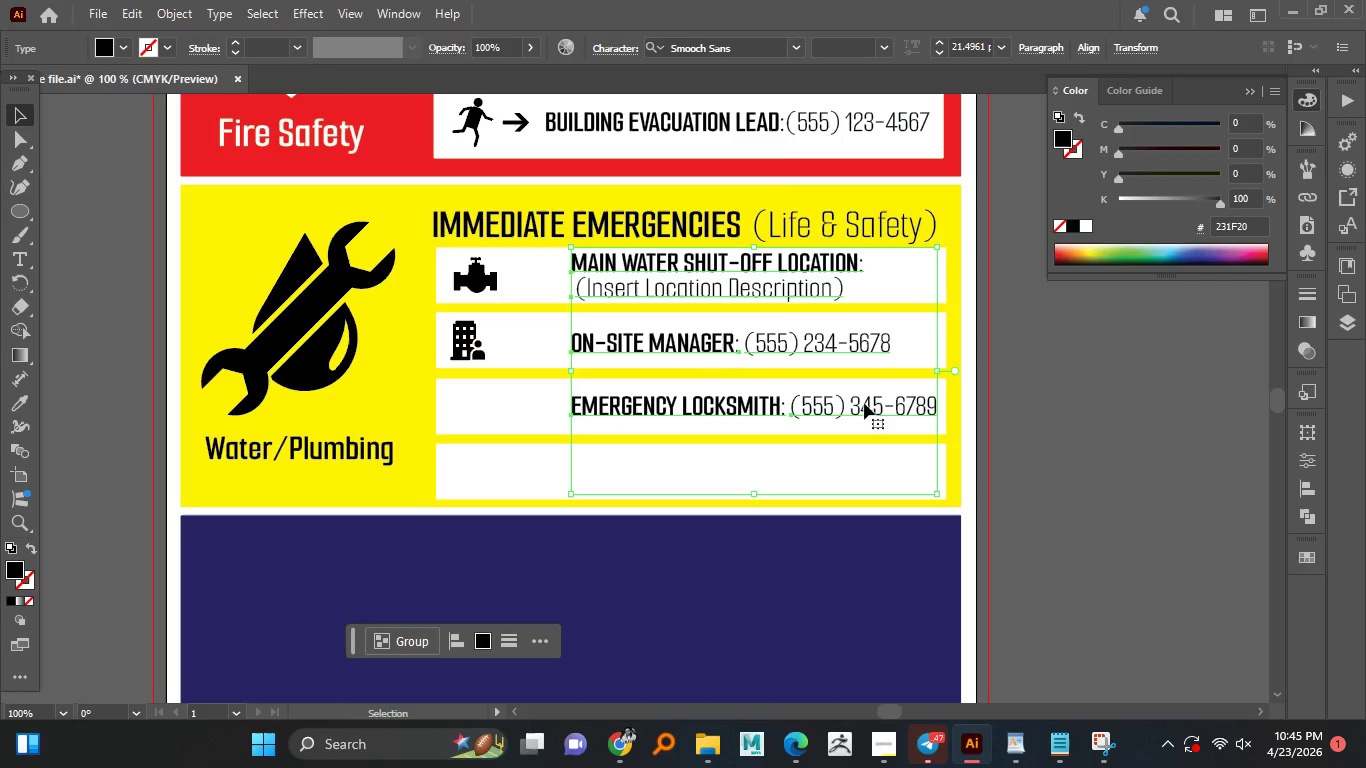 
left_click_drag(start_coordinate=[863, 403], to_coordinate=[817, 406])
 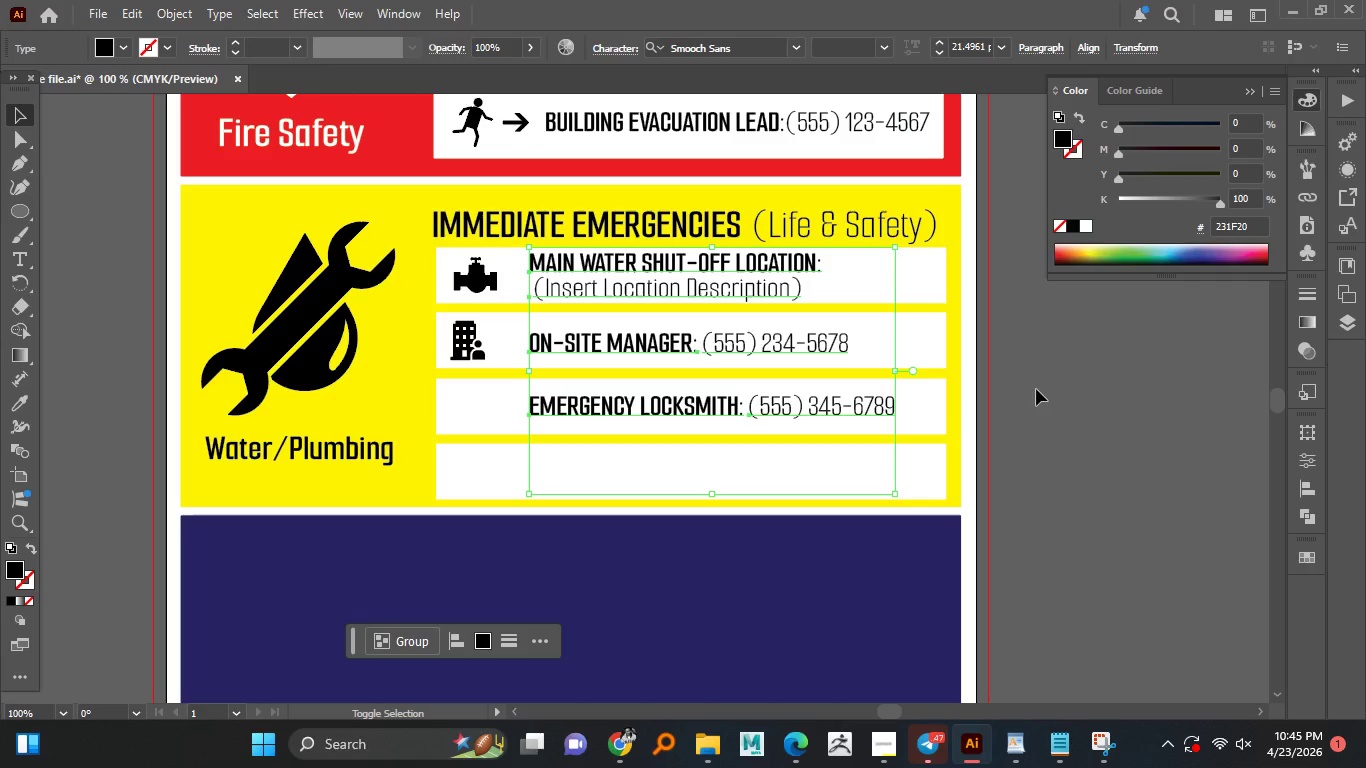 
hold_key(key=ShiftLeft, duration=1.52)
 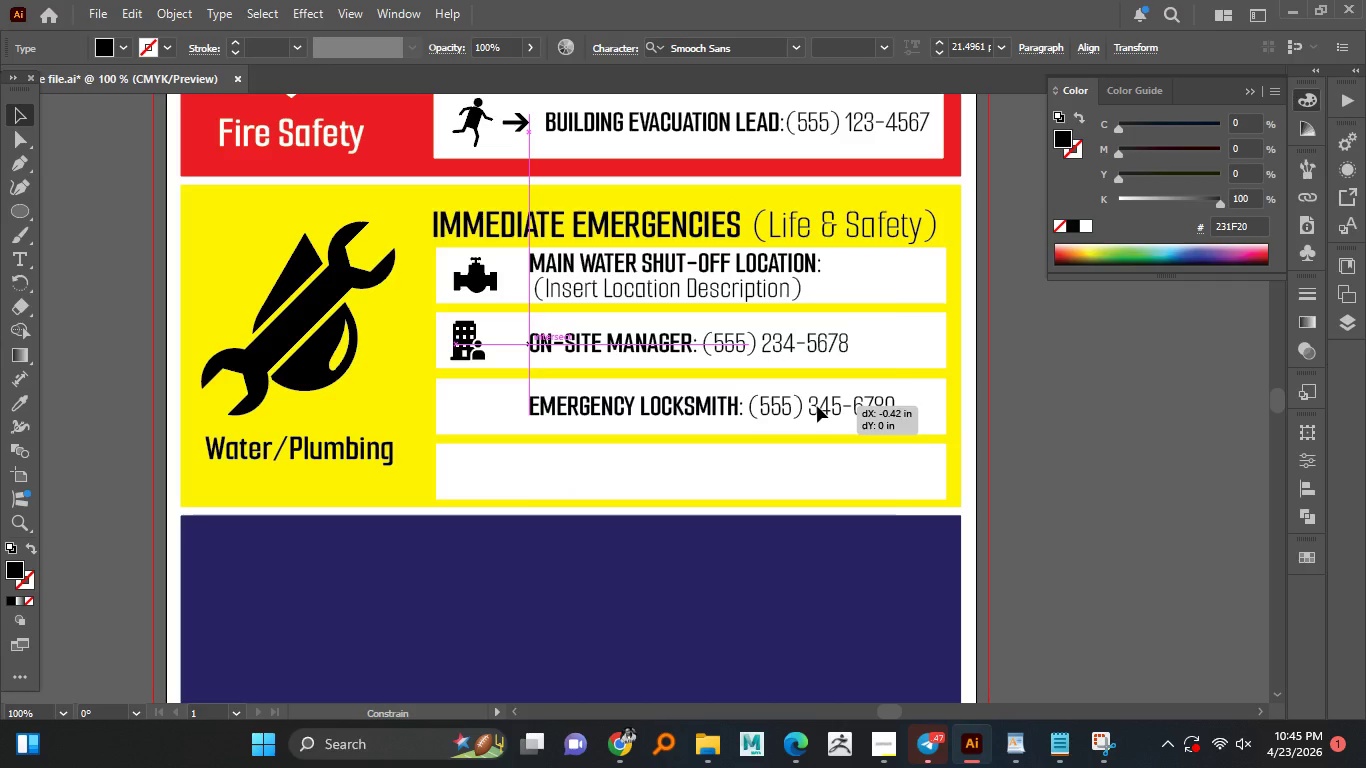 
hold_key(key=ShiftLeft, duration=0.94)
 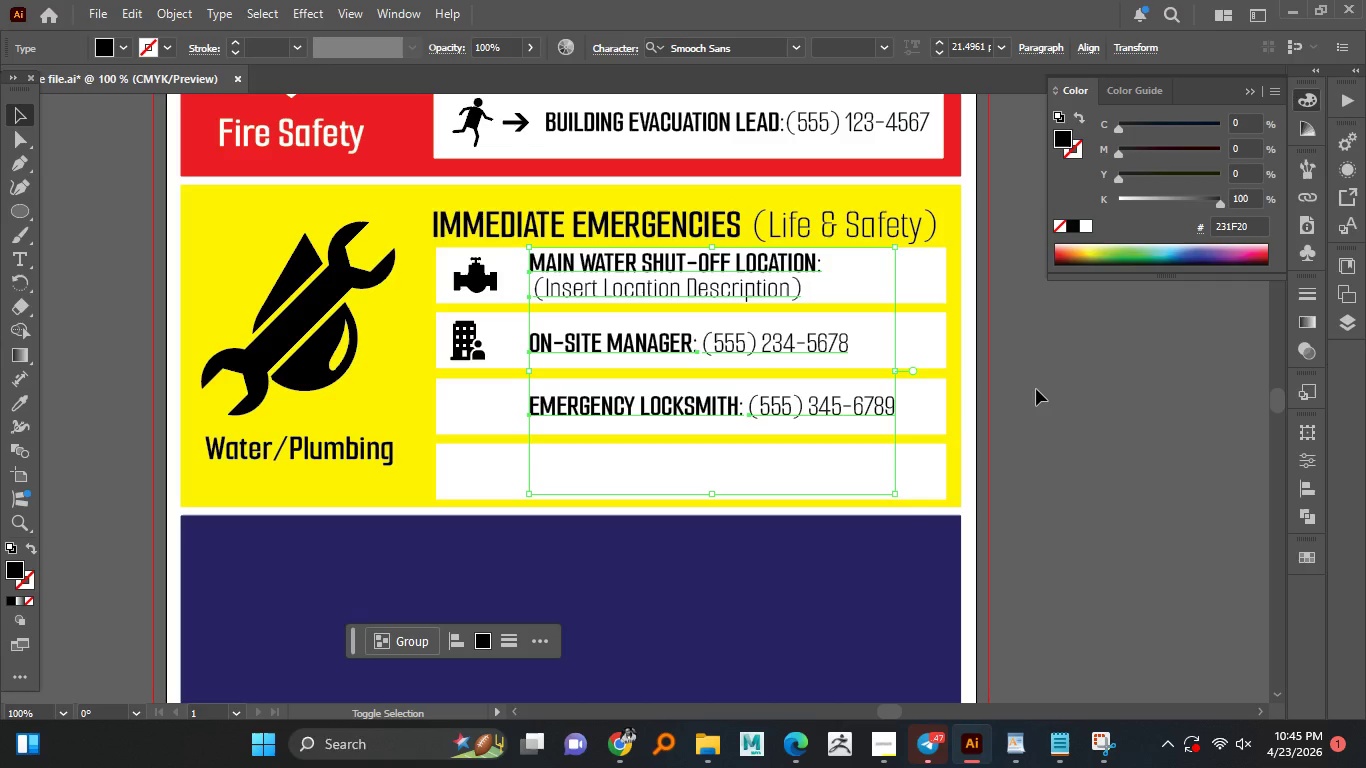 
left_click([1036, 389])
 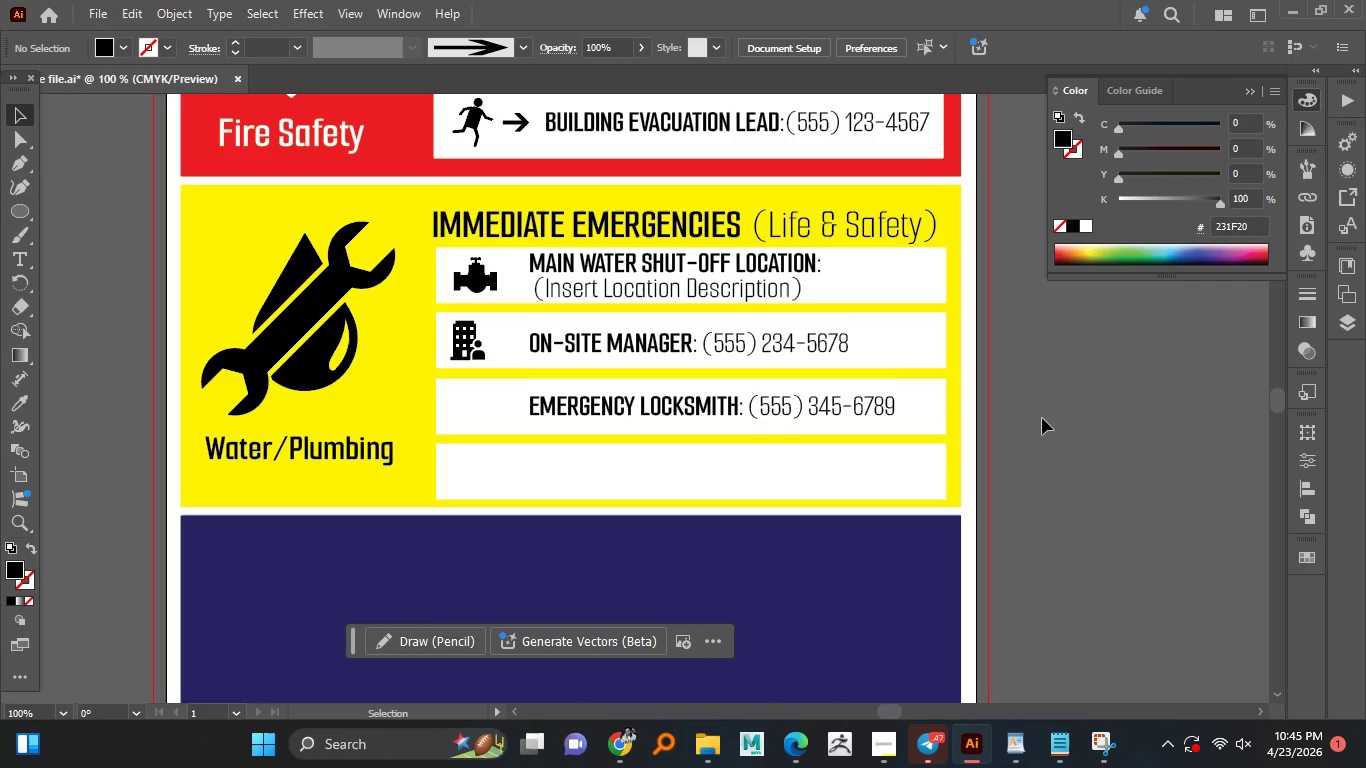 
wait(5.25)
 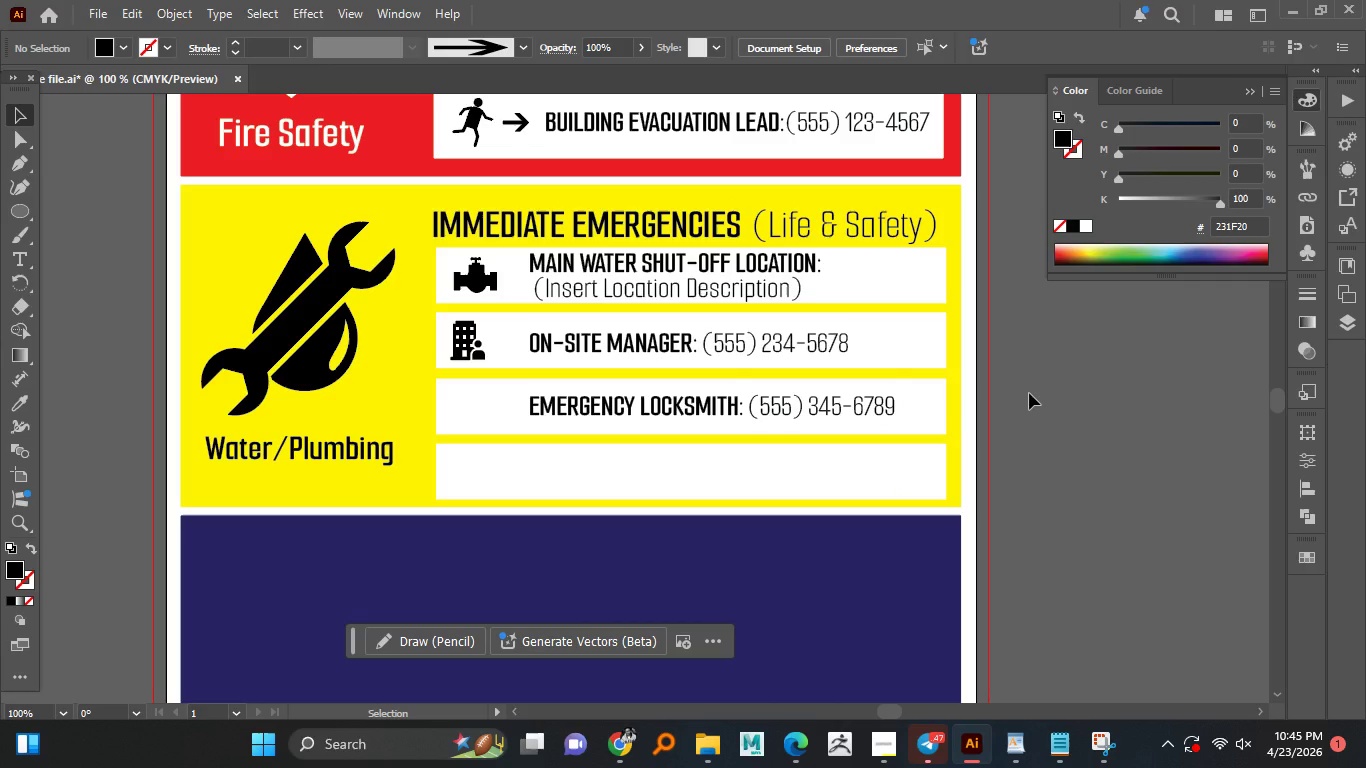 
hold_key(key=AltLeft, duration=1.52)
 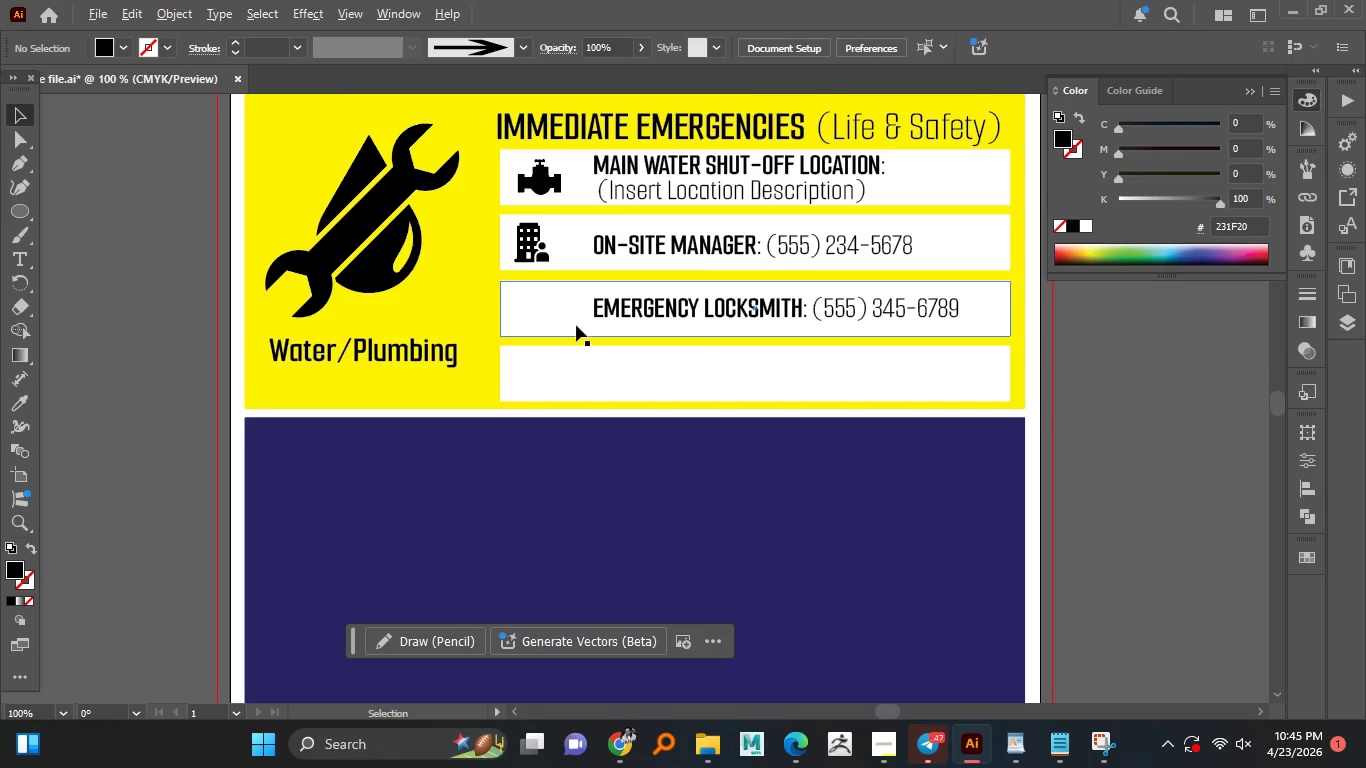 
hold_key(key=AltLeft, duration=1.5)
scroll: coordinate [576, 325], scroll_direction: up, amount: 1.0
 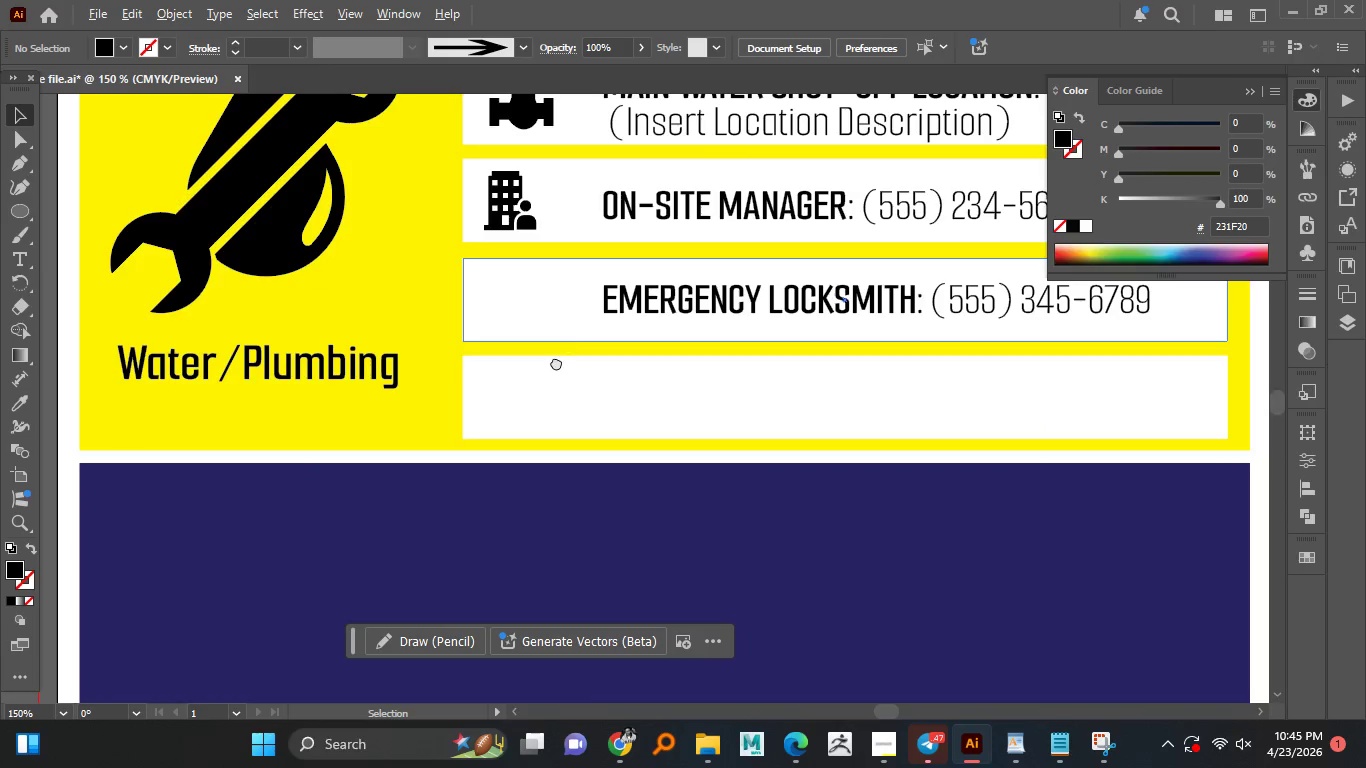 
hold_key(key=AltLeft, duration=0.84)
 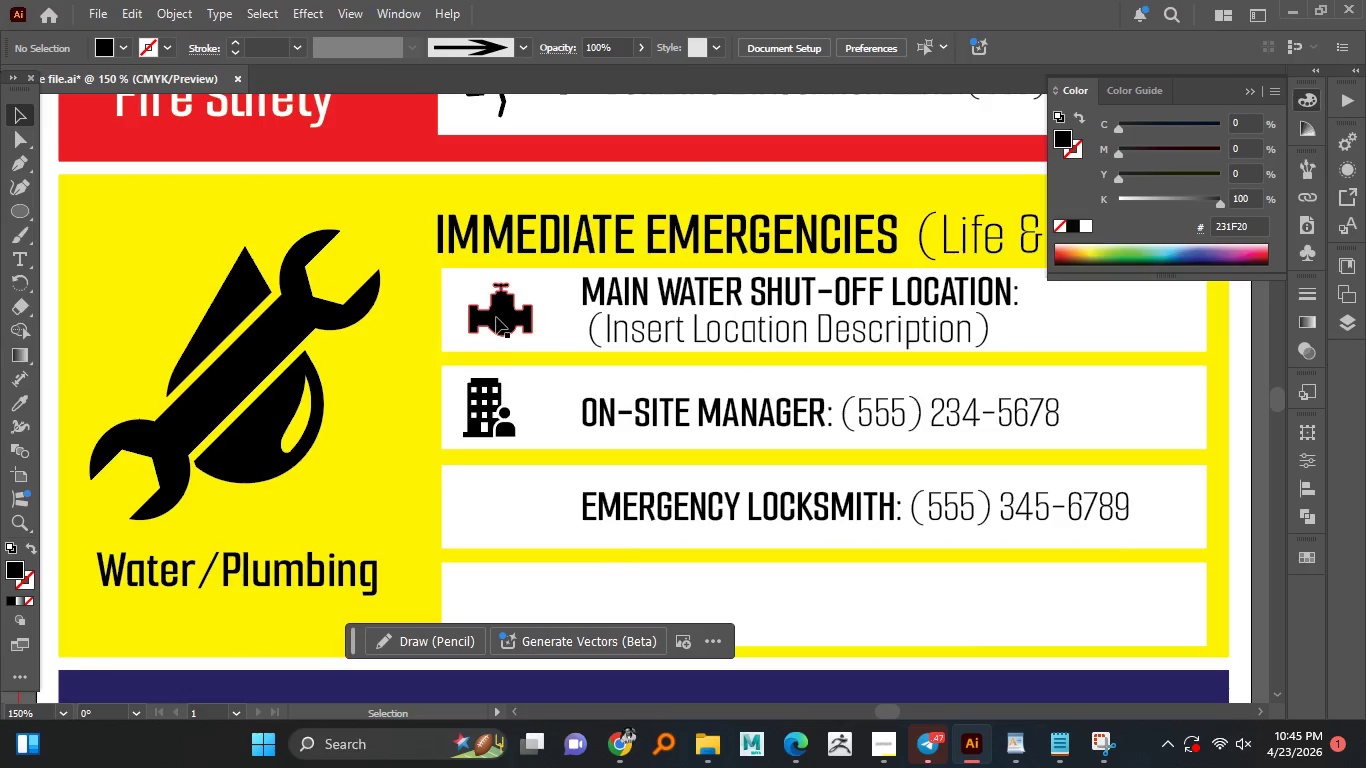 
left_click([496, 317])
 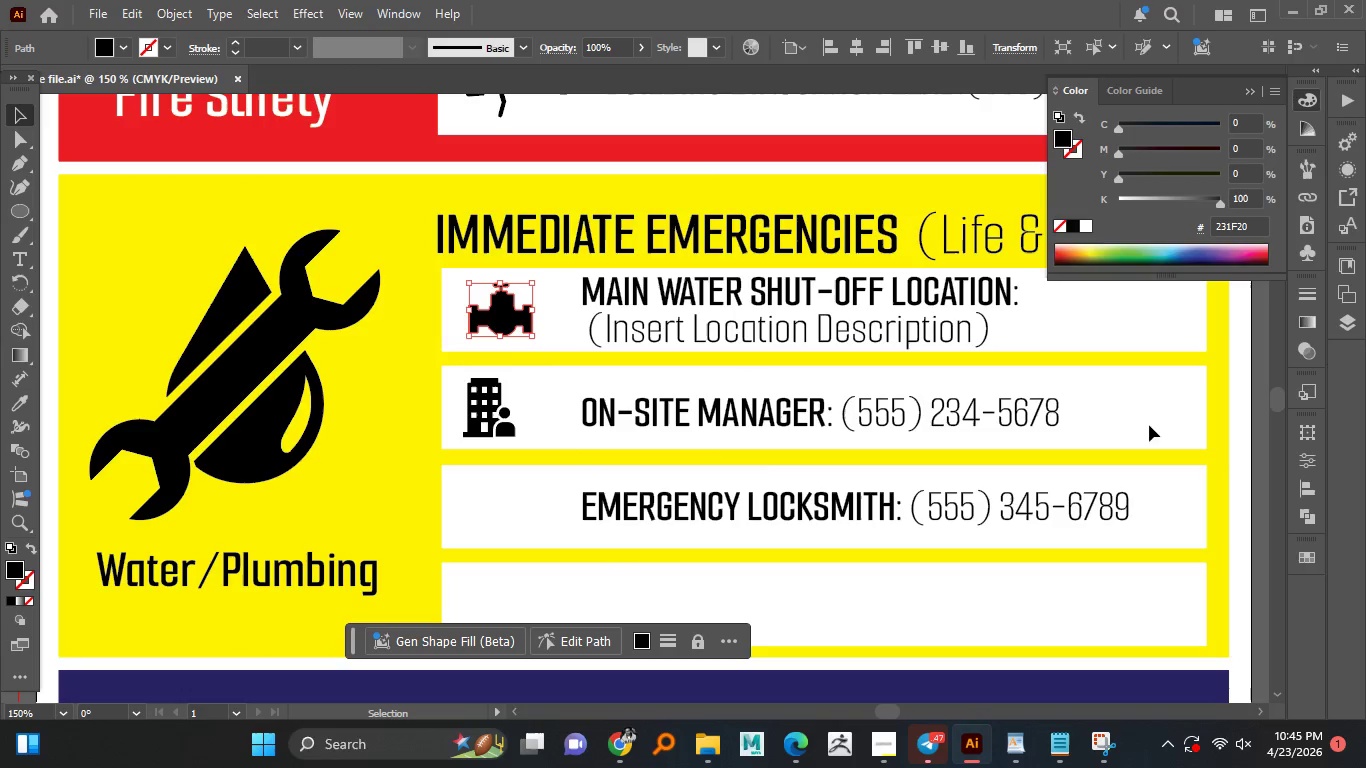 
hold_key(key=AltLeft, duration=1.44)
 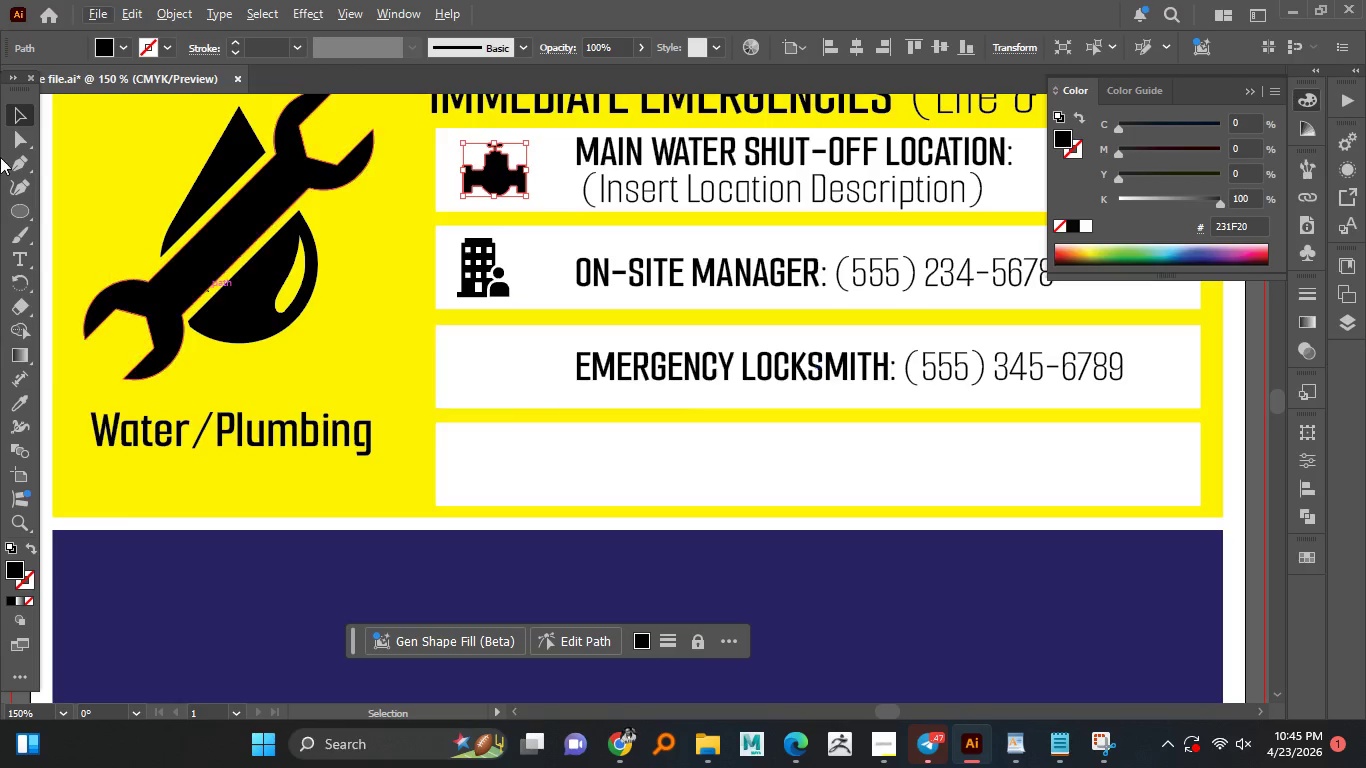 
hold_key(key=AltLeft, duration=2.5)
 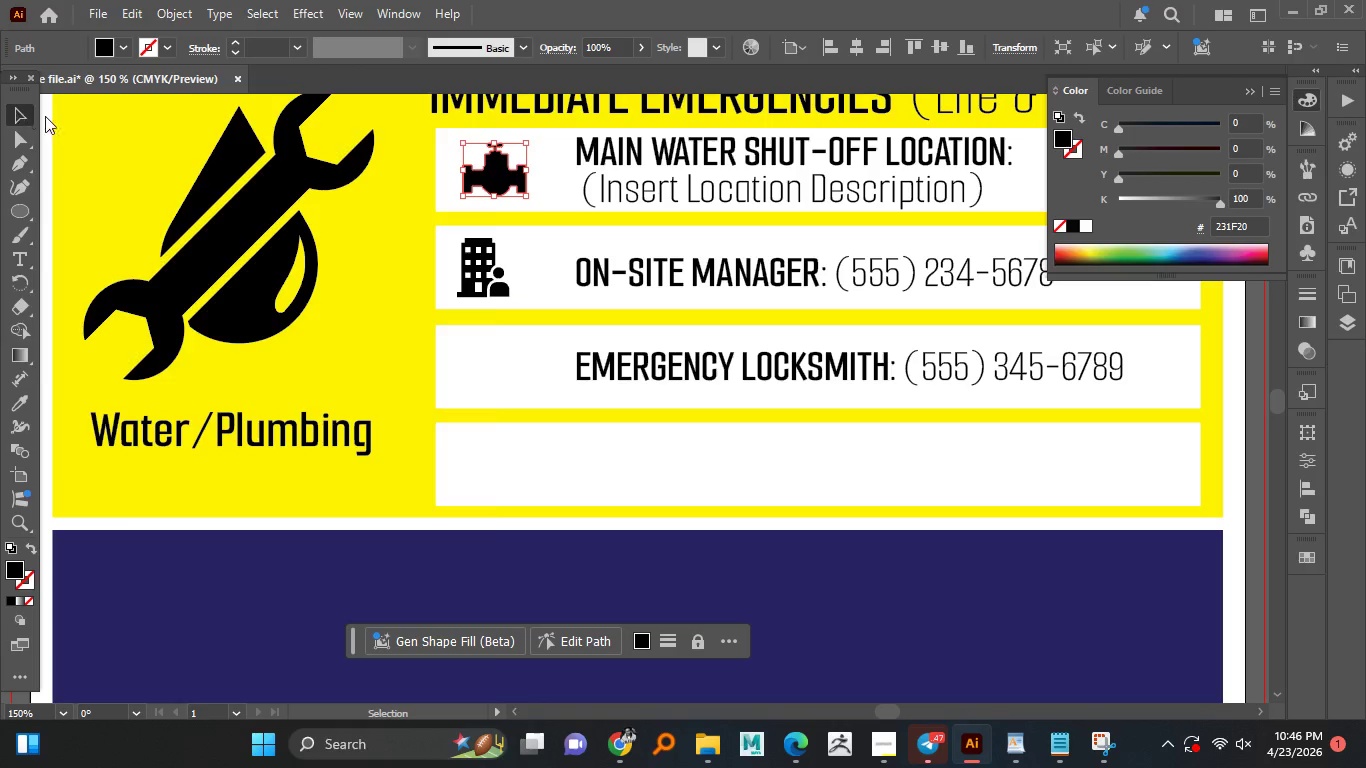 
hold_key(key=AltLeft, duration=1.52)
 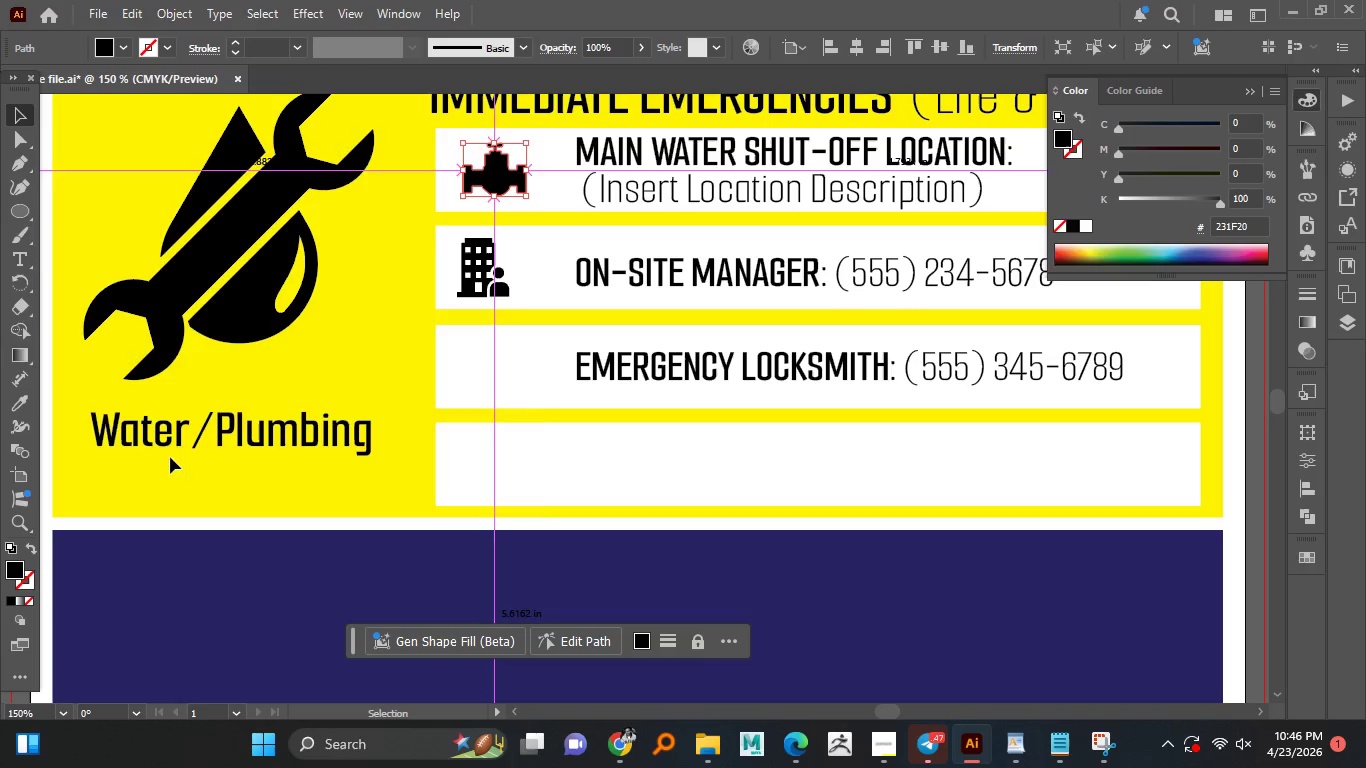 
hold_key(key=AltLeft, duration=1.5)
 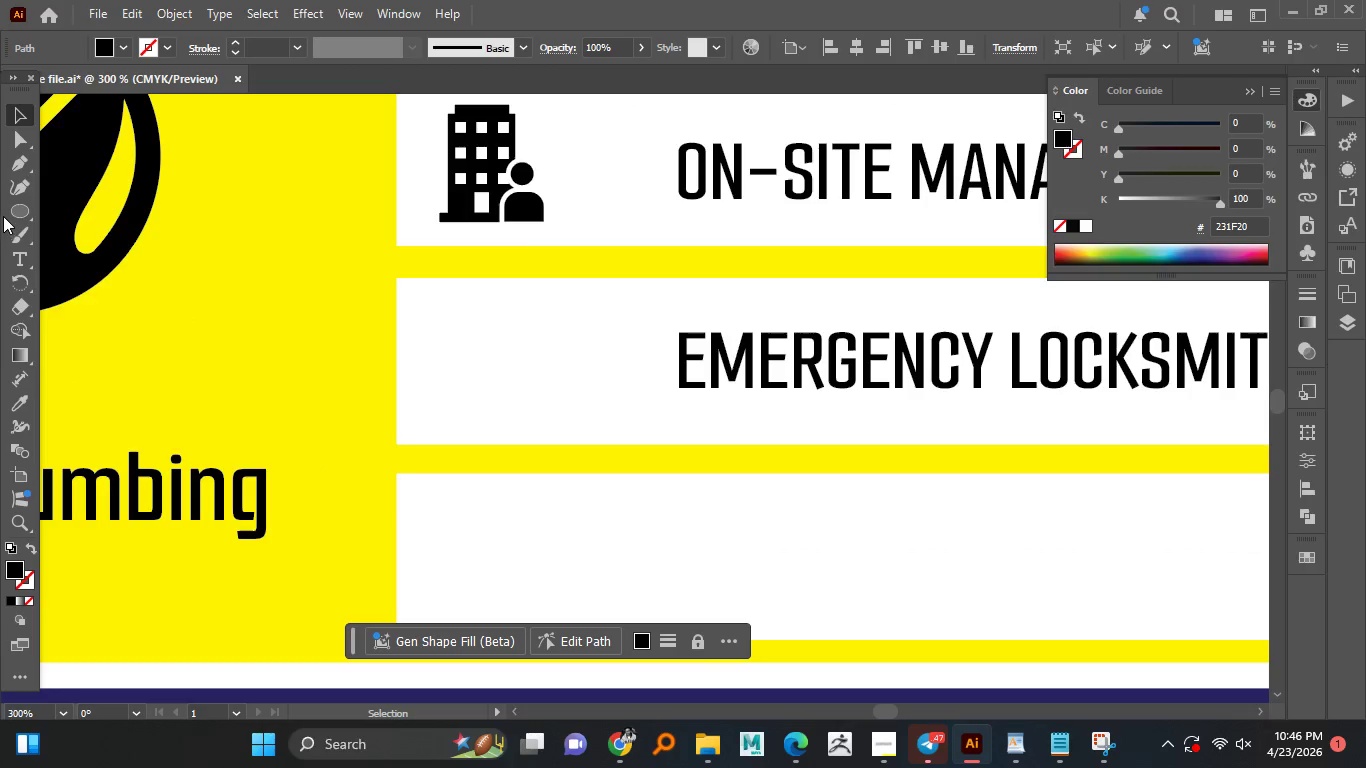 
key(Alt+AltLeft)
 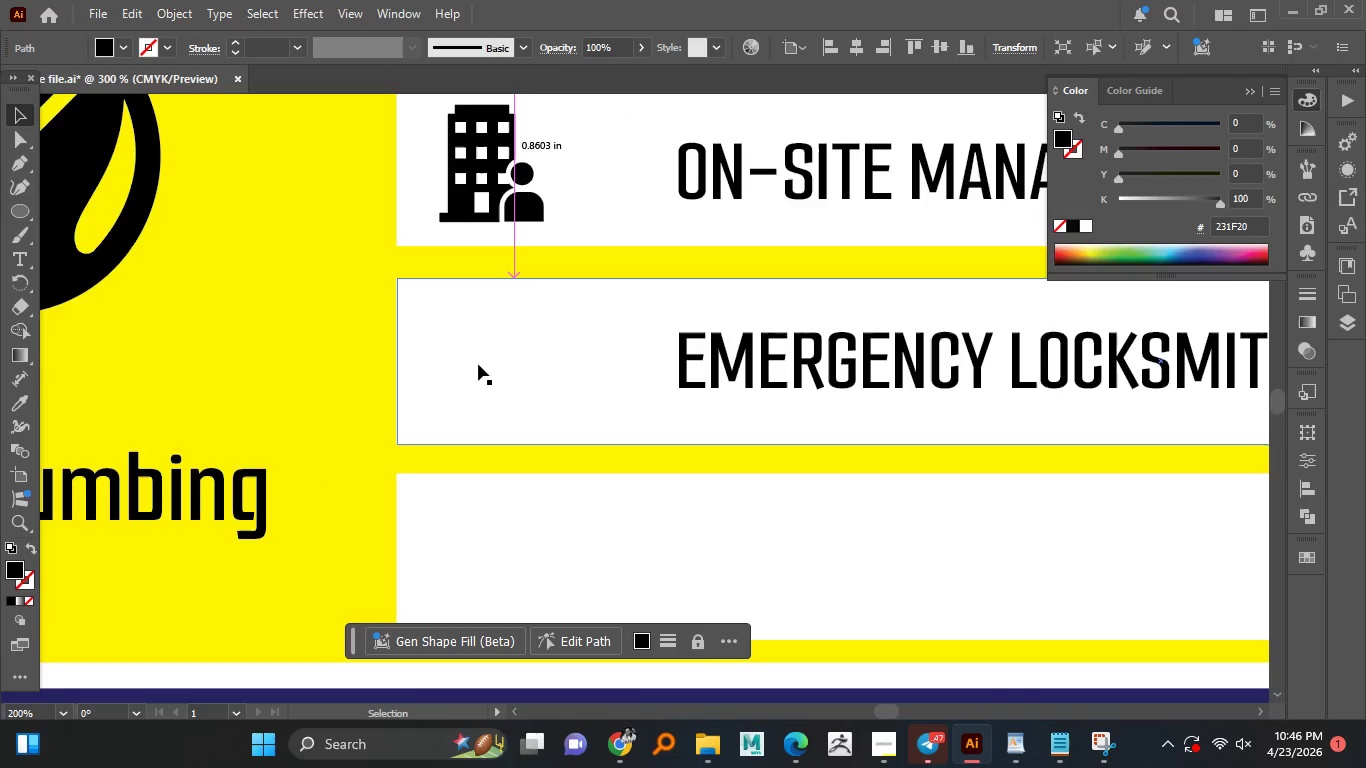 
key(Alt+AltLeft)
 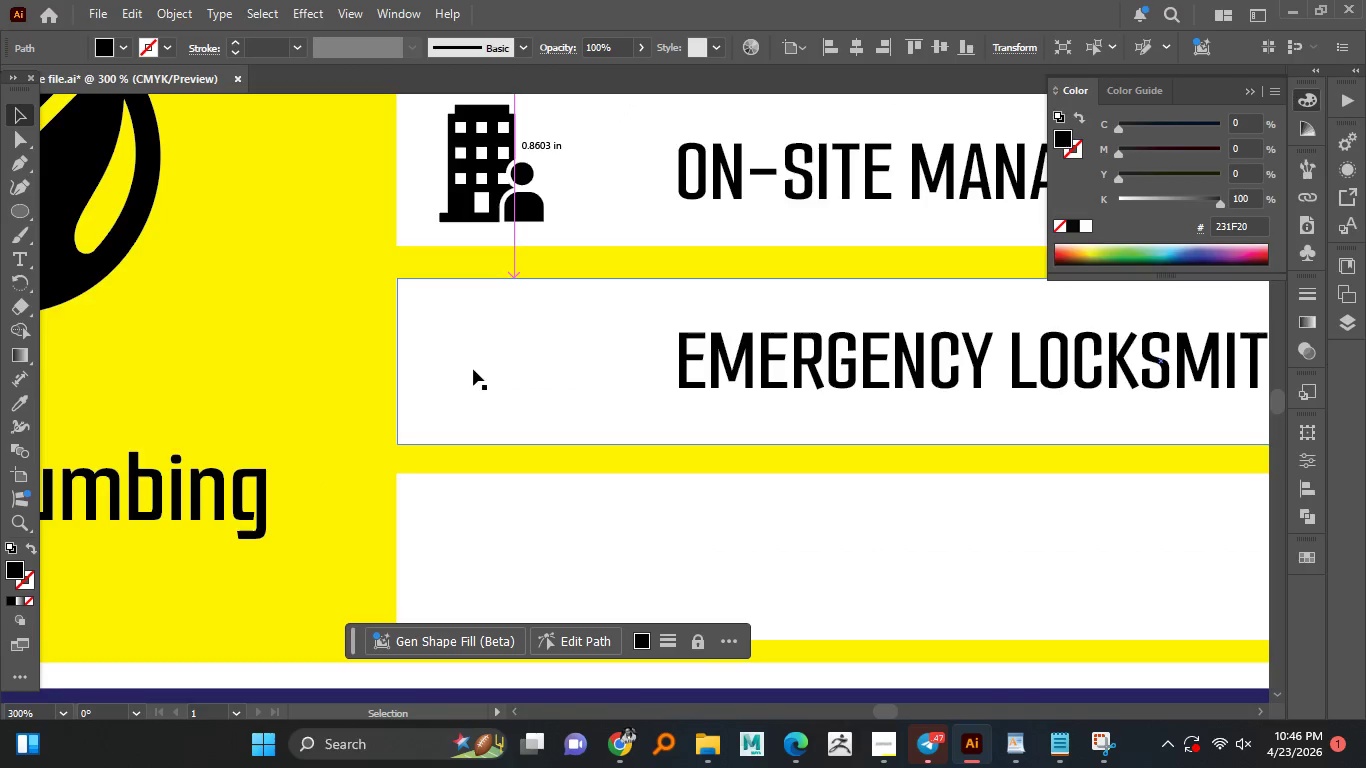 
key(Alt+AltLeft)
 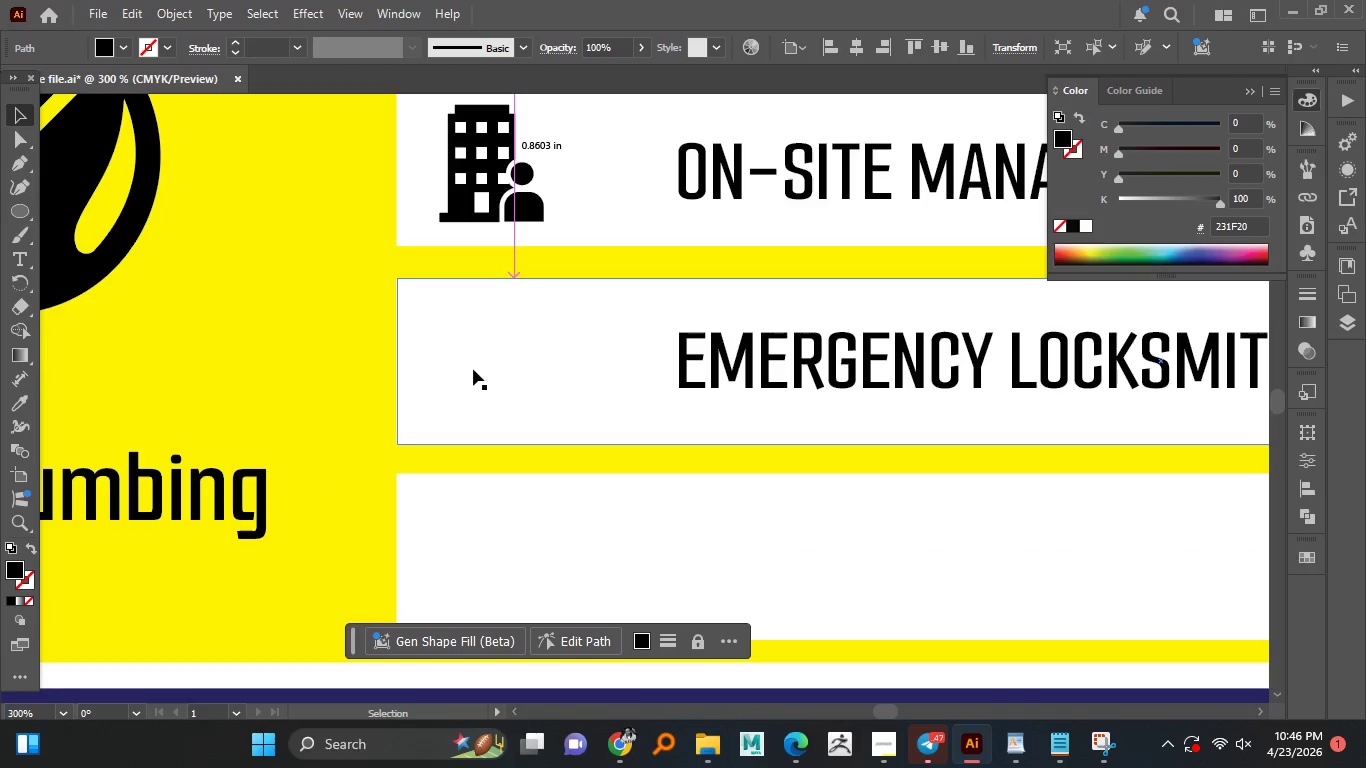 
key(Alt+AltLeft)
 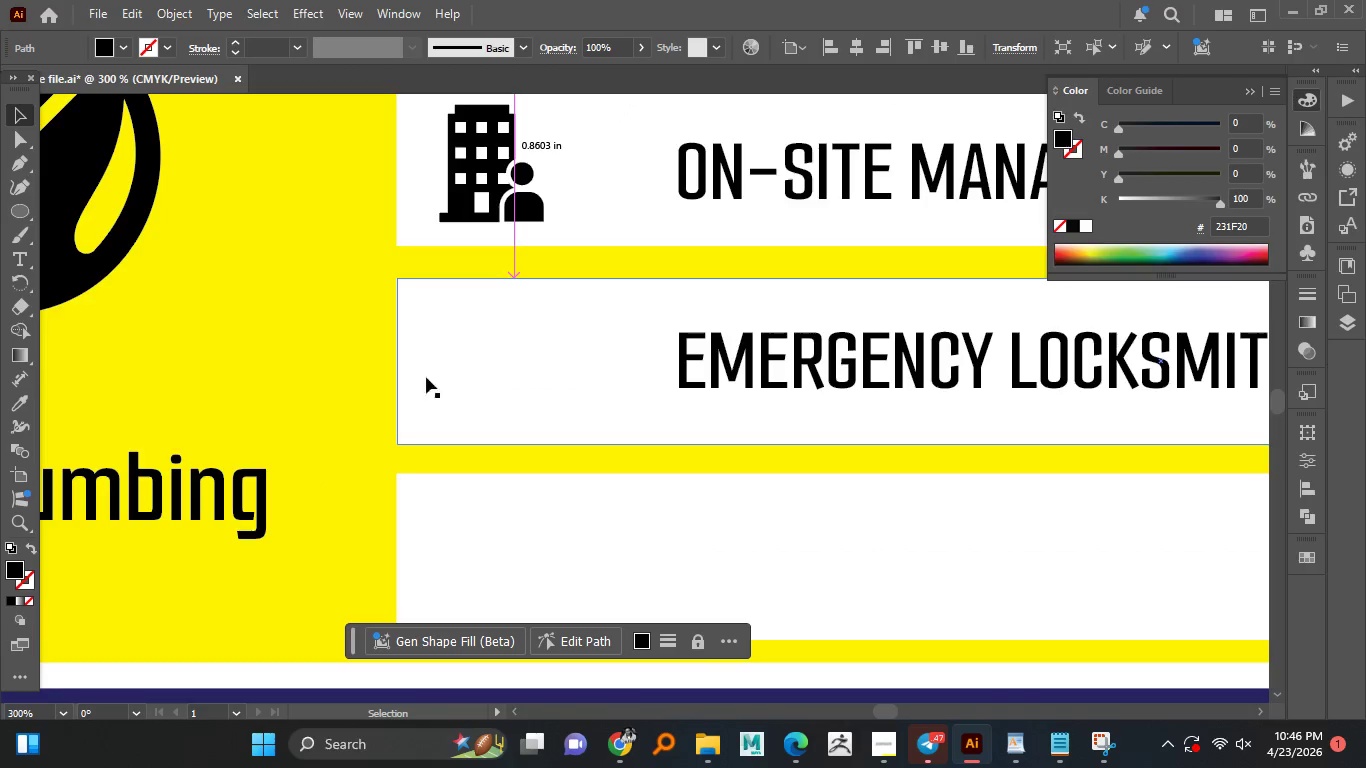 
key(Alt+AltLeft)
 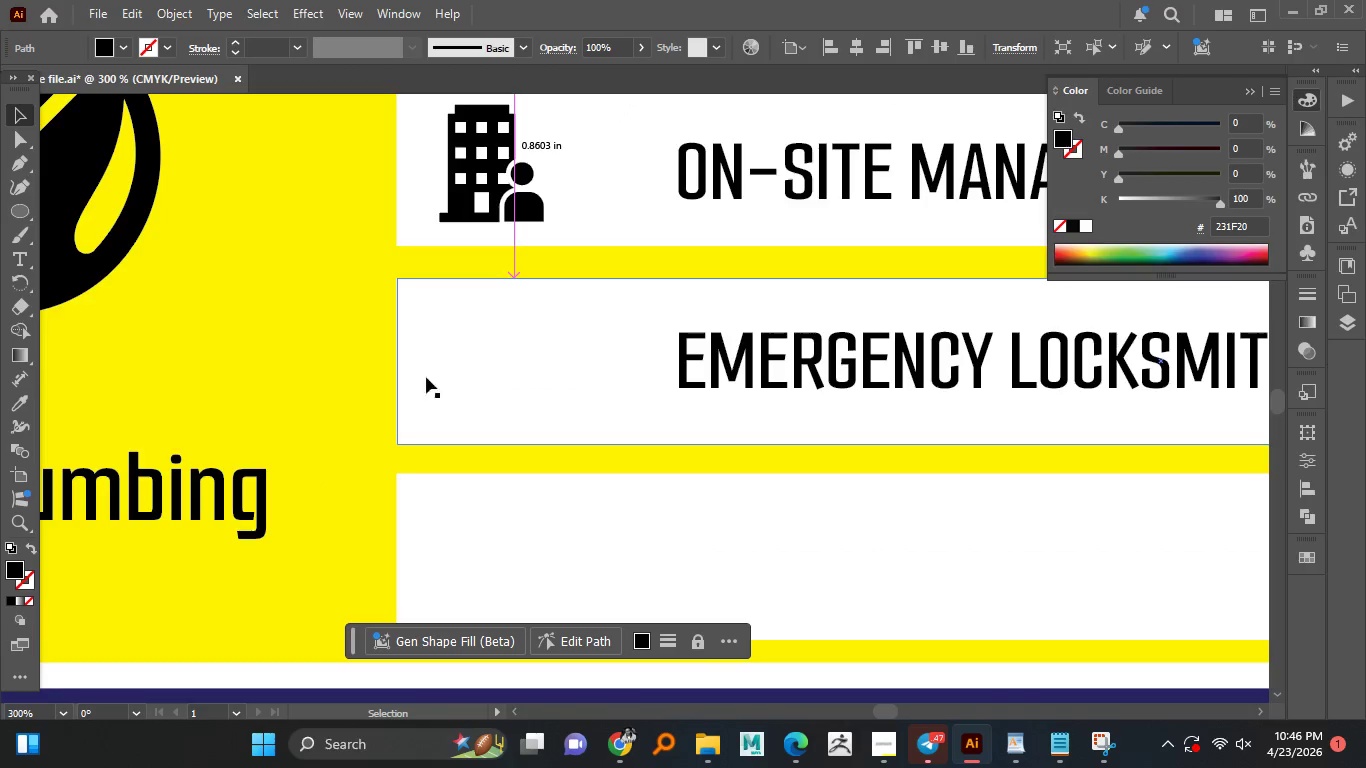 
key(Alt+AltLeft)
 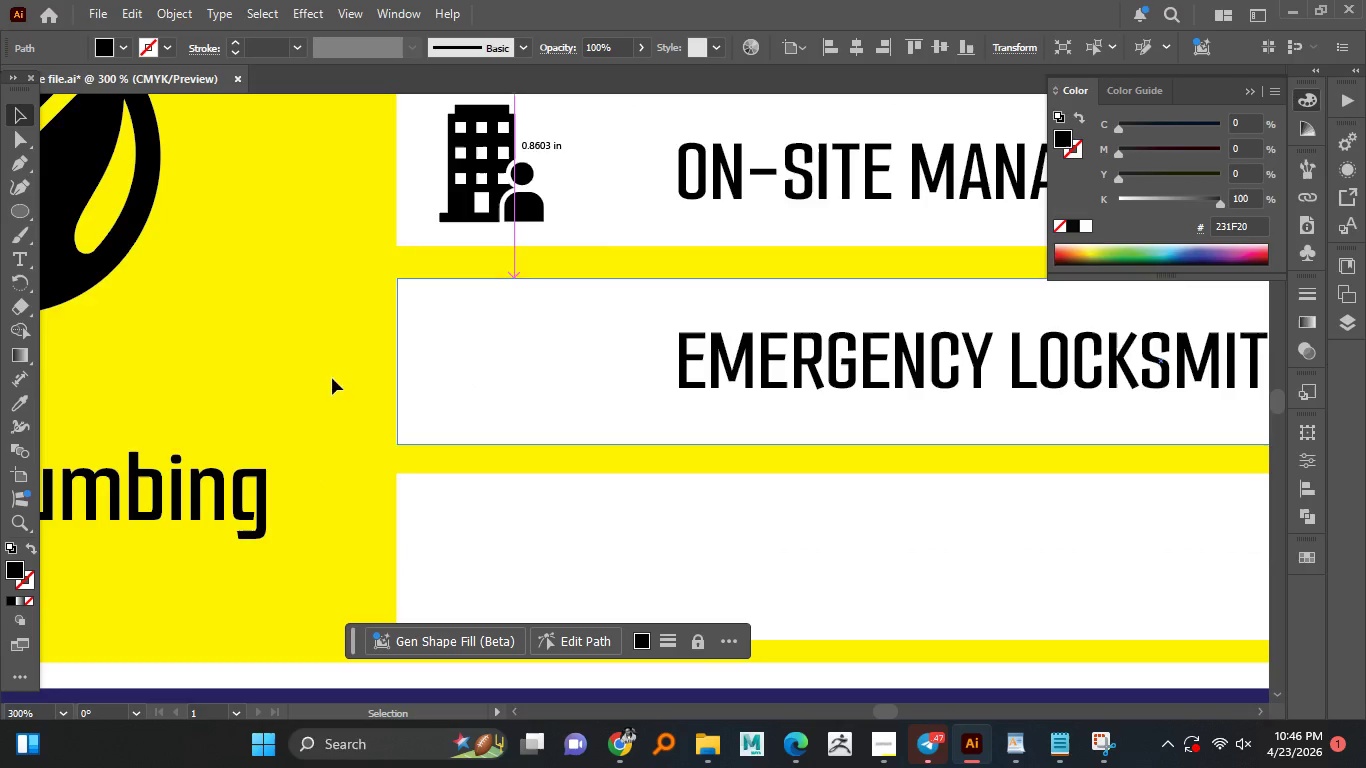 
key(Alt+AltLeft)
 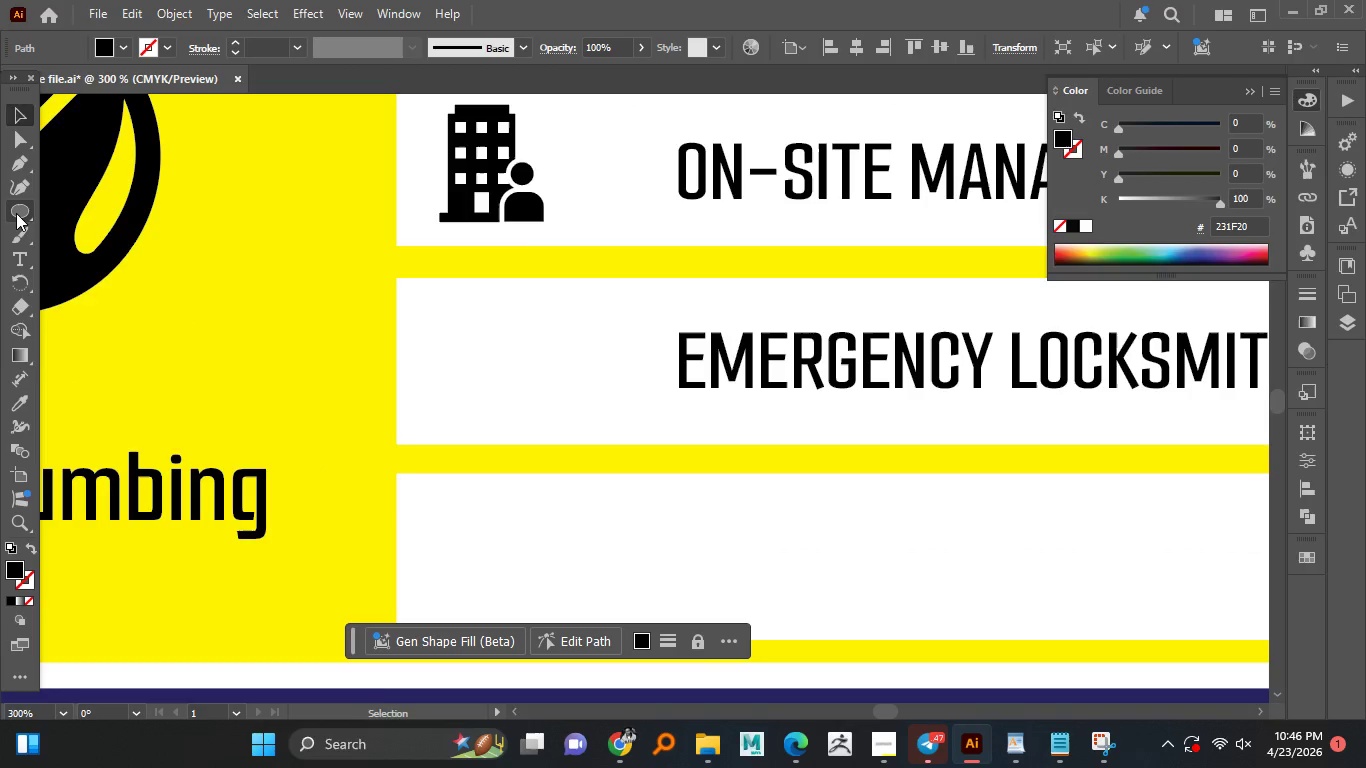 
scroll: coordinate [477, 366], scroll_direction: up, amount: 2.0
 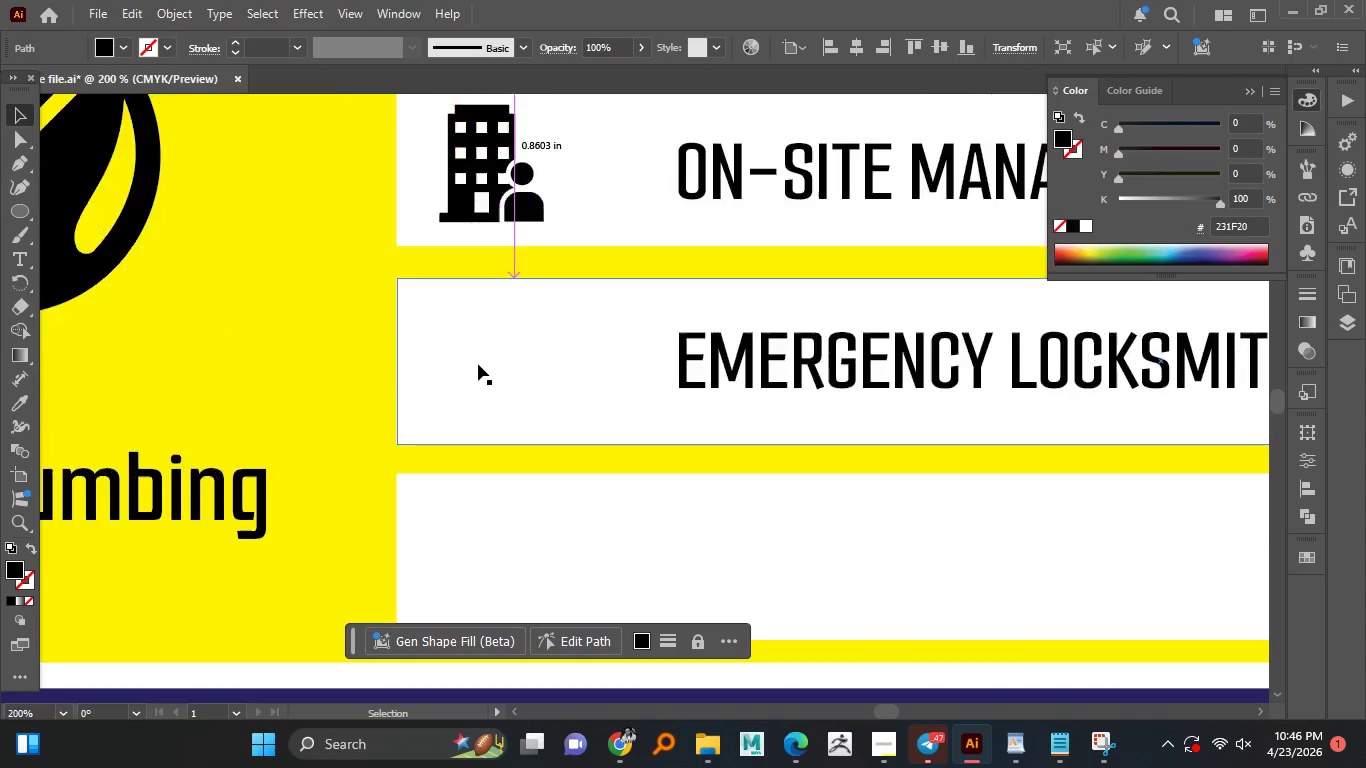 
left_click([16, 213])
 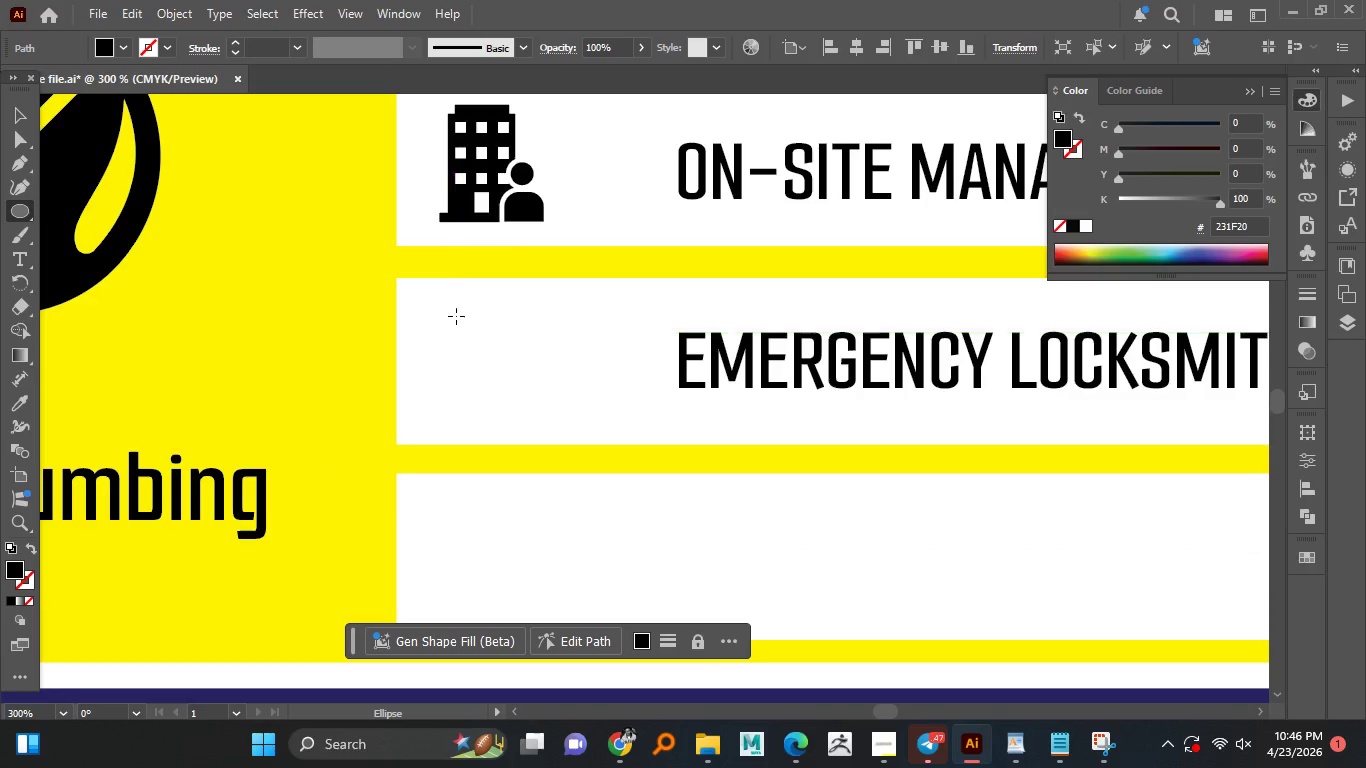 
hold_key(key=ShiftLeft, duration=1.36)
left_click_drag(start_coordinate=[457, 316], to_coordinate=[522, 372])
 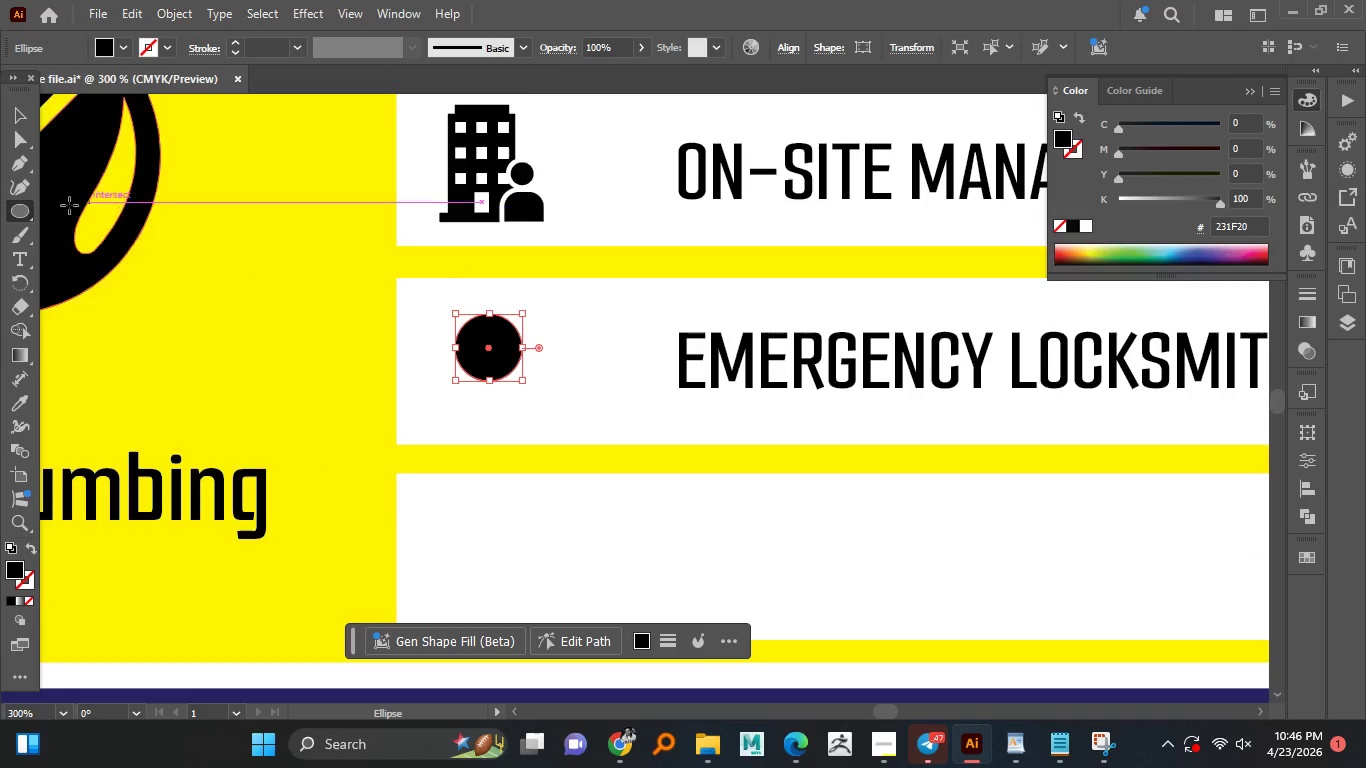 
hold_key(key=ShiftLeft, duration=13.84)
right_click([20, 214])
 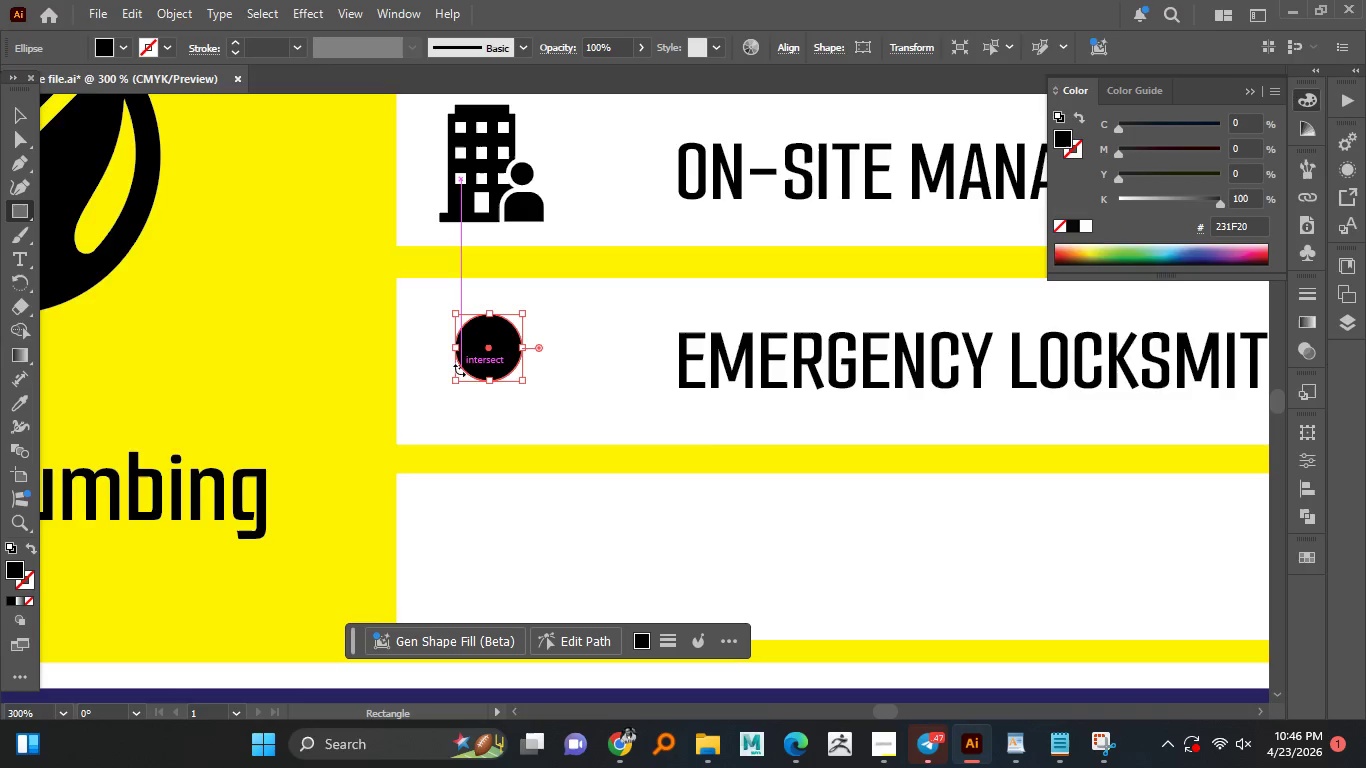 
left_click_drag(start_coordinate=[472, 365], to_coordinate=[496, 444])
 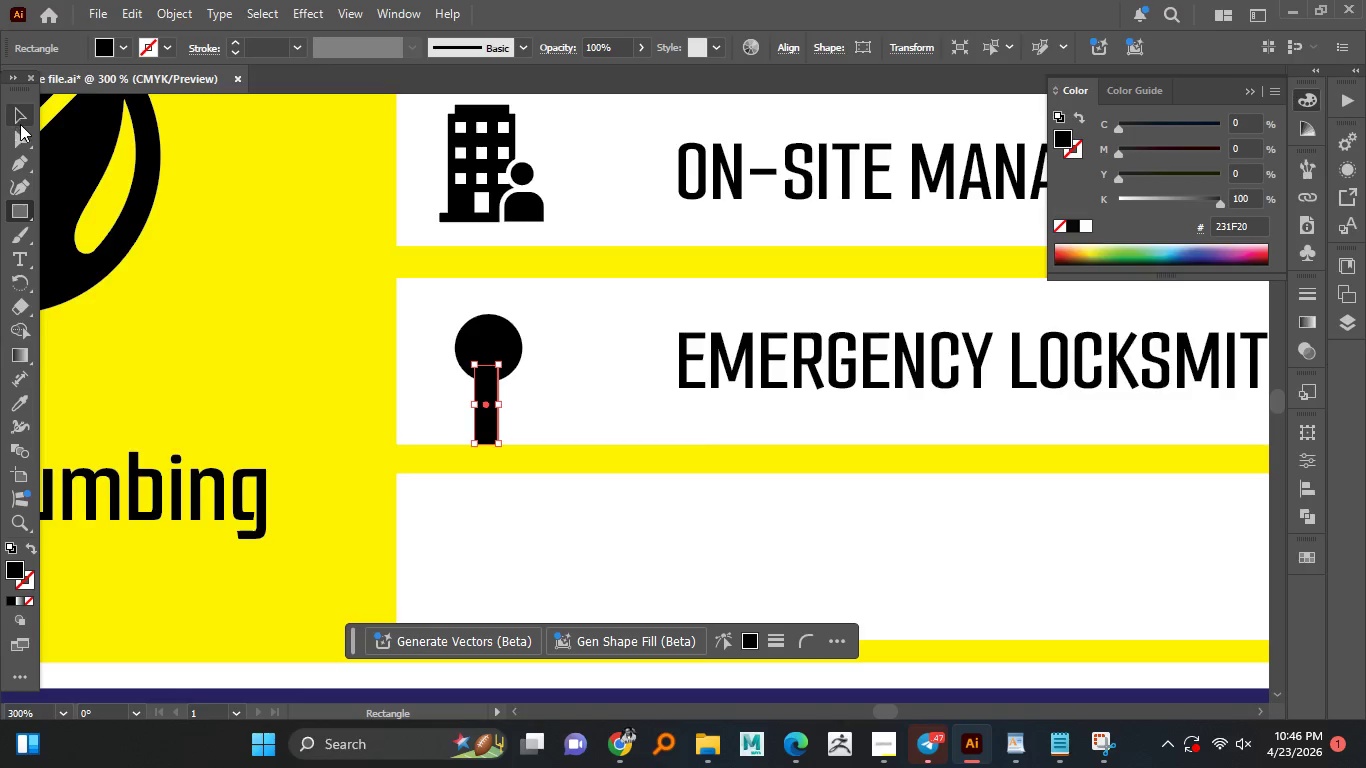 
left_click_drag(start_coordinate=[24, 115], to_coordinate=[41, 127])
 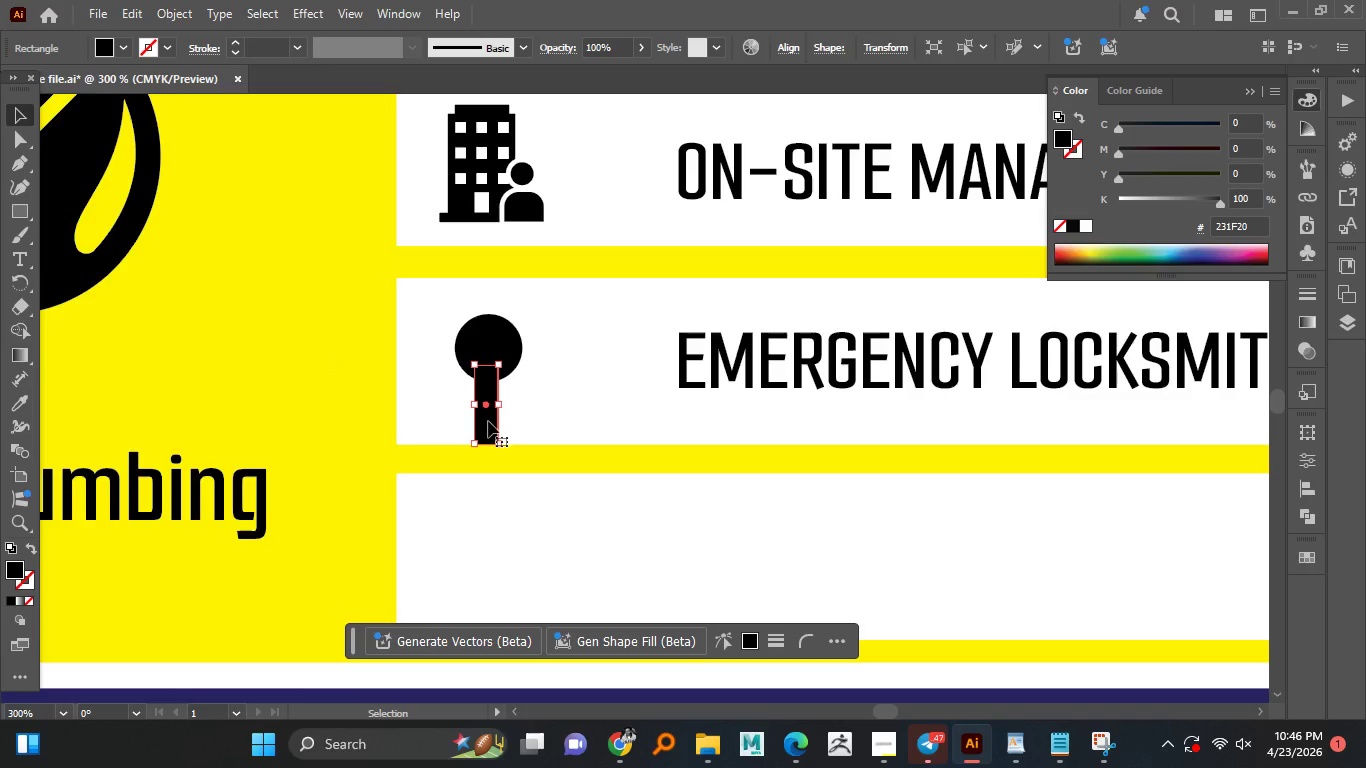 
left_click_drag(start_coordinate=[488, 421], to_coordinate=[490, 415])
 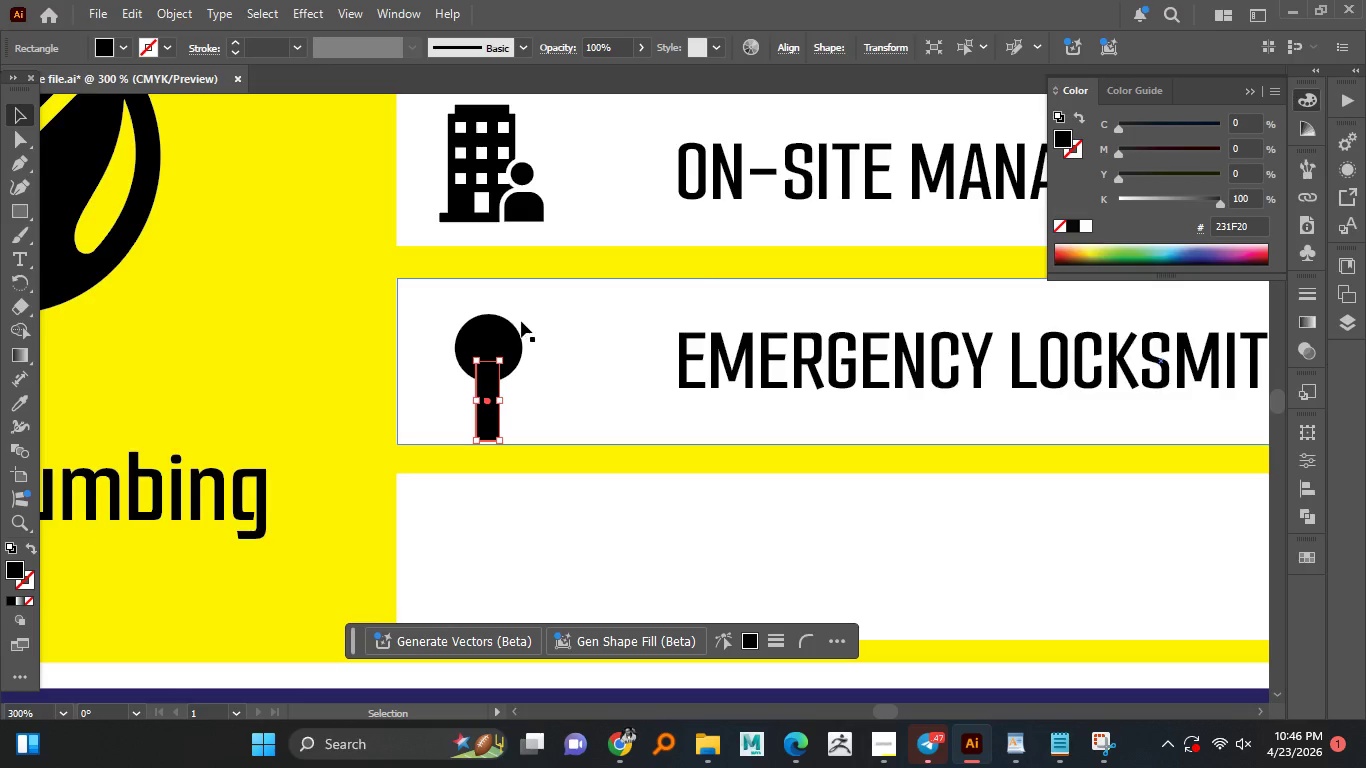 
left_click([507, 333])
 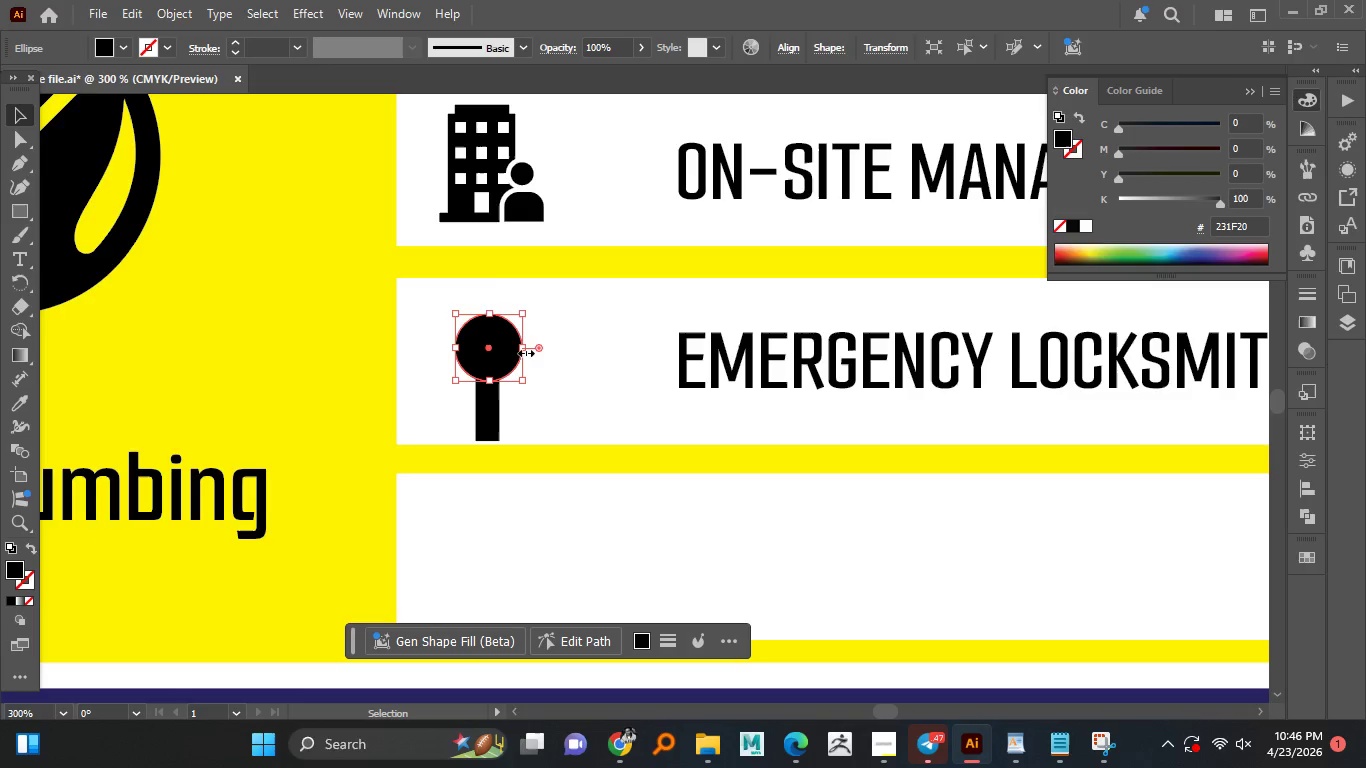 
hold_key(key=AltLeft, duration=5.81)
hold_key(key=ShiftLeft, duration=1.52)
left_click_drag(start_coordinate=[523, 346], to_coordinate=[516, 347])
 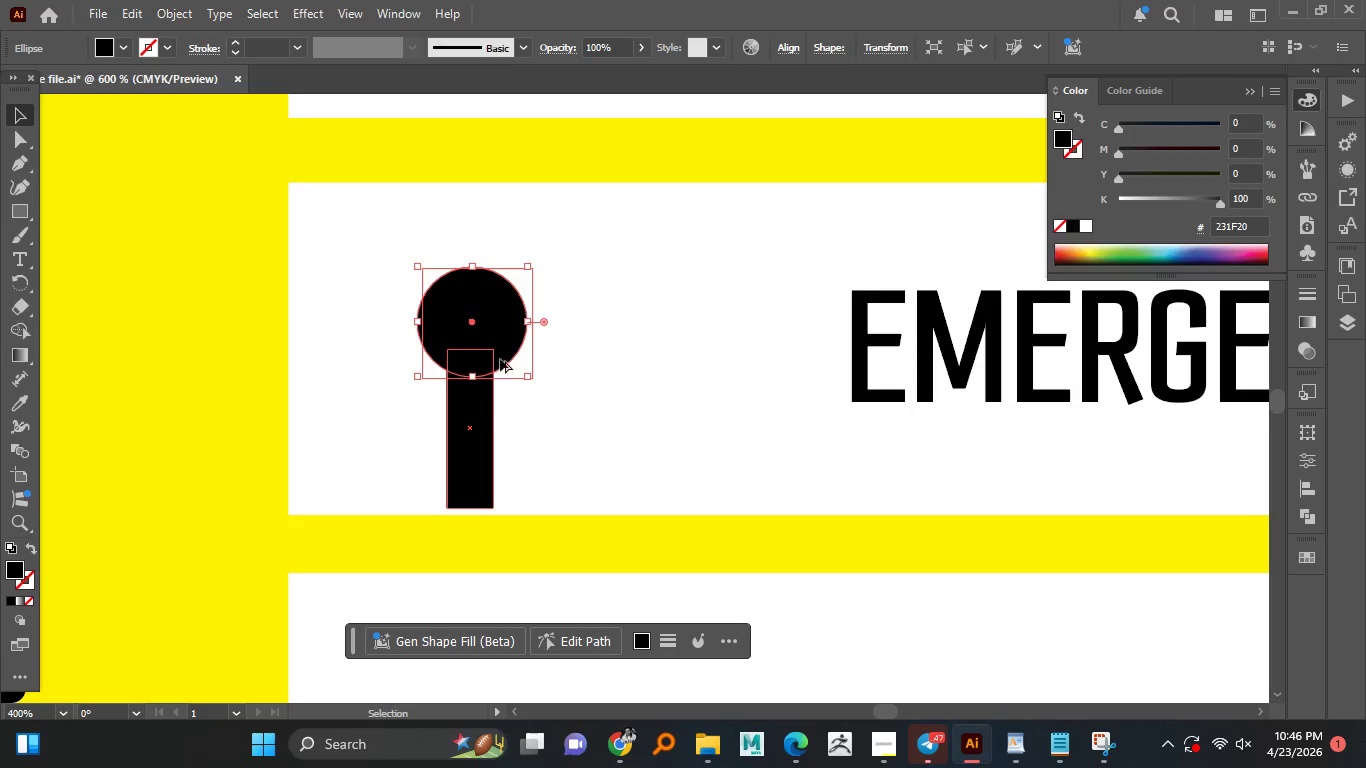 
hold_key(key=ShiftLeft, duration=1.5)
 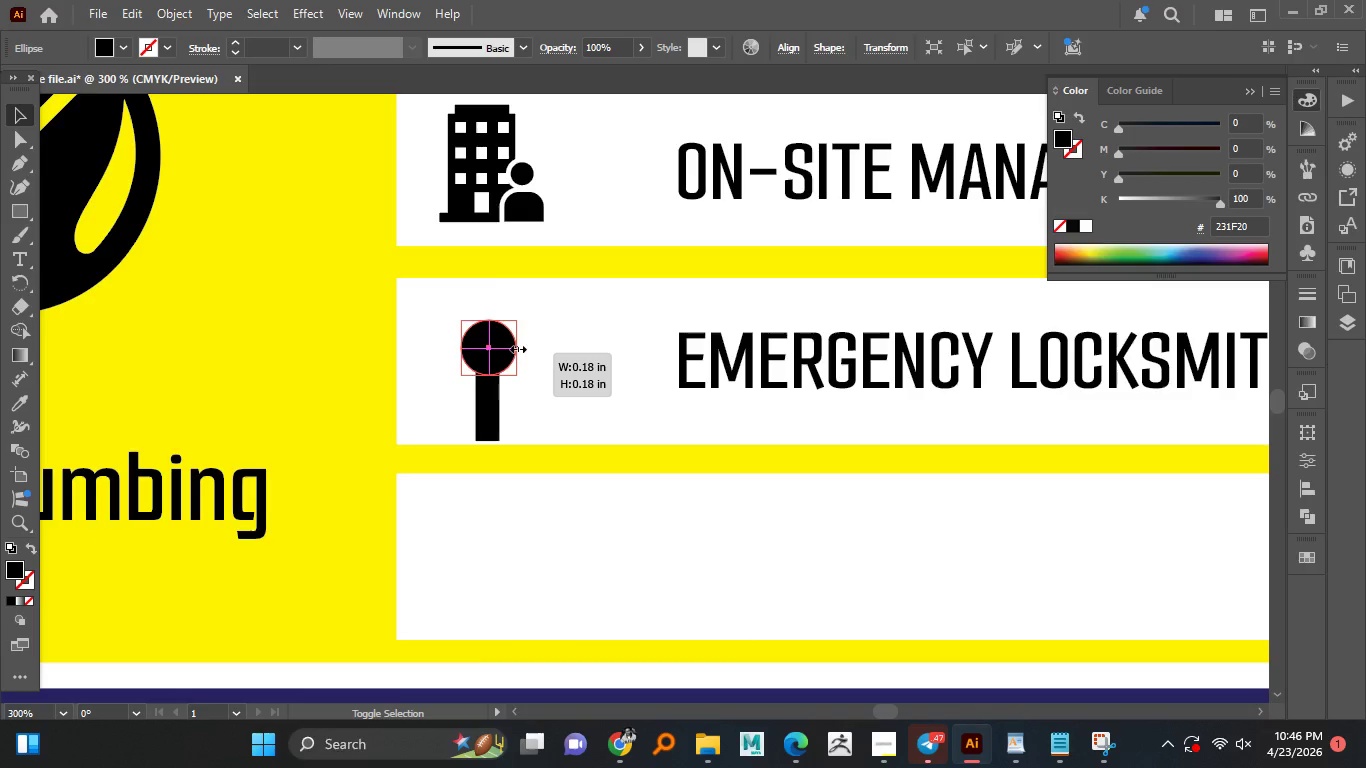 
hold_key(key=ShiftLeft, duration=1.5)
 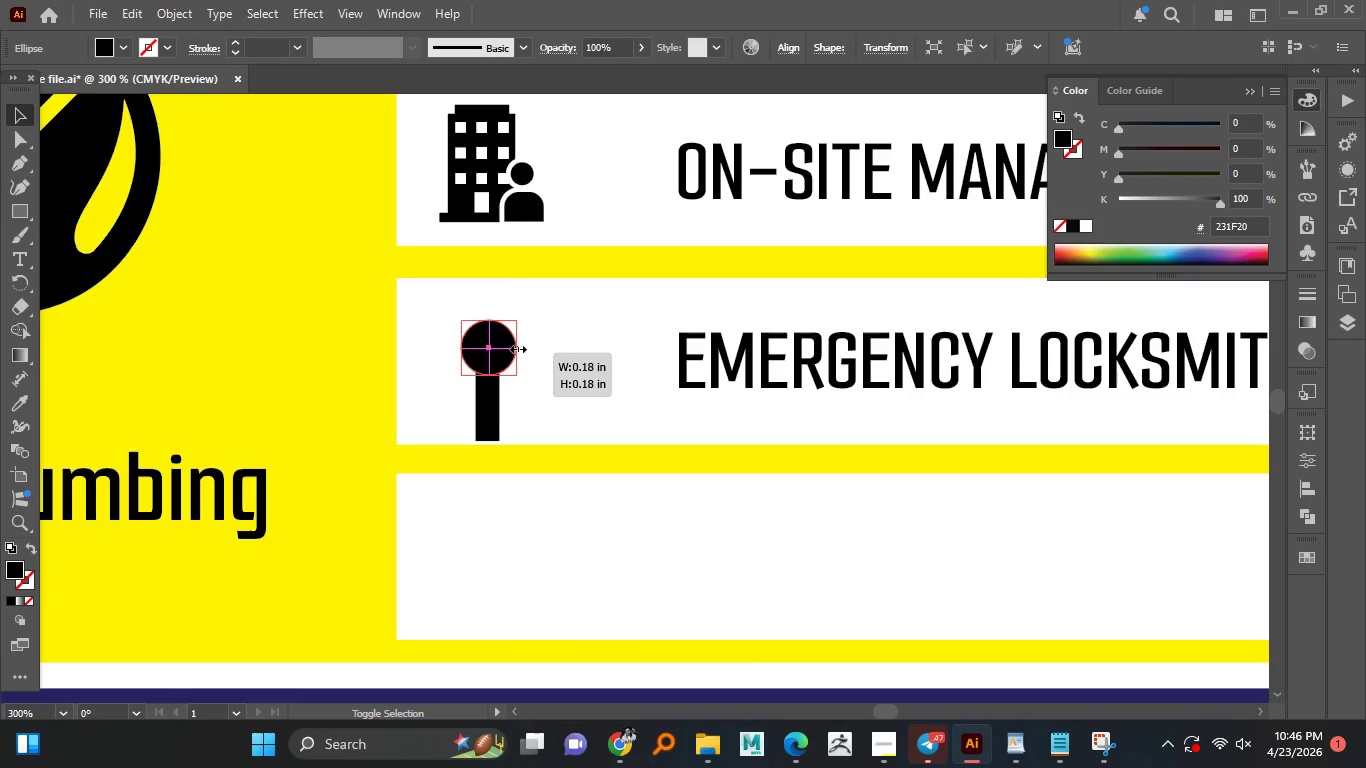 
key(Alt+Shift+ShiftLeft)
 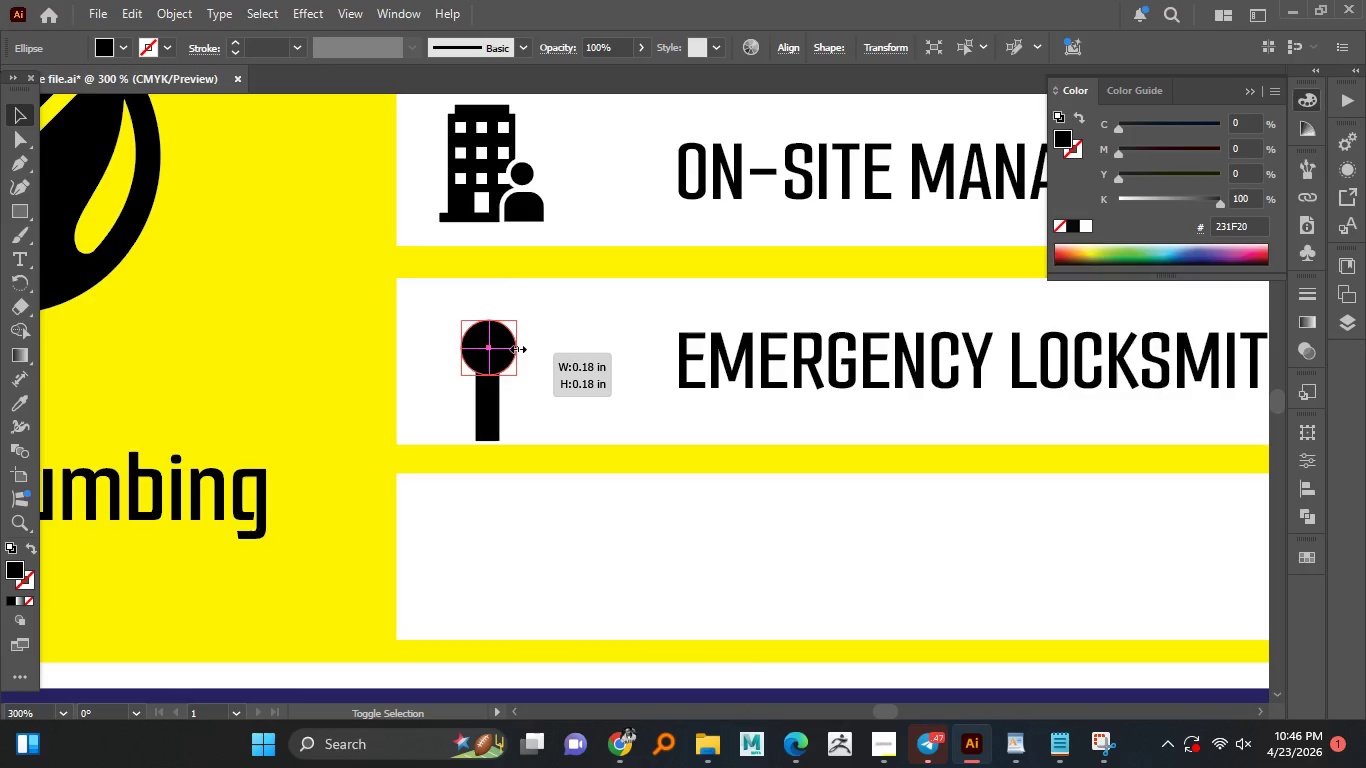 
key(Alt+Shift+ShiftLeft)
 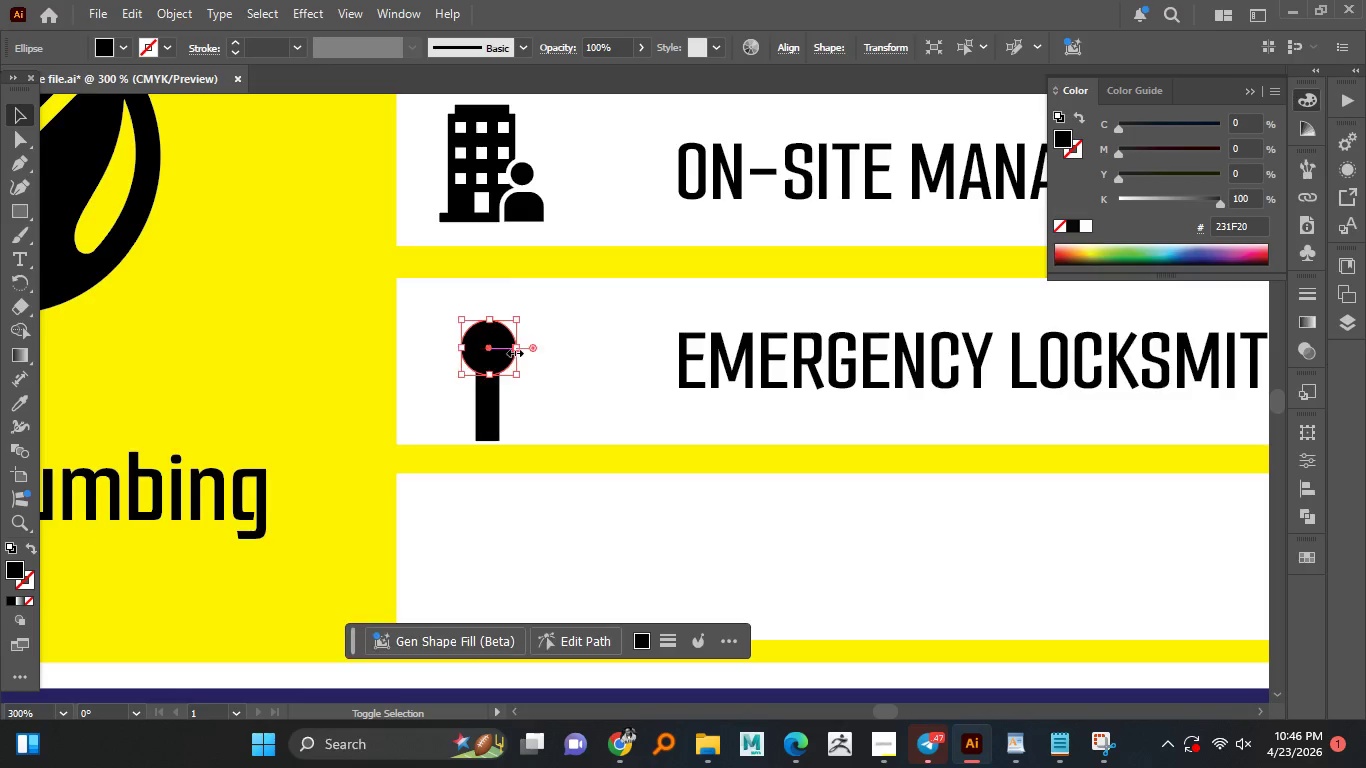 
key(Alt+Shift+ShiftLeft)
 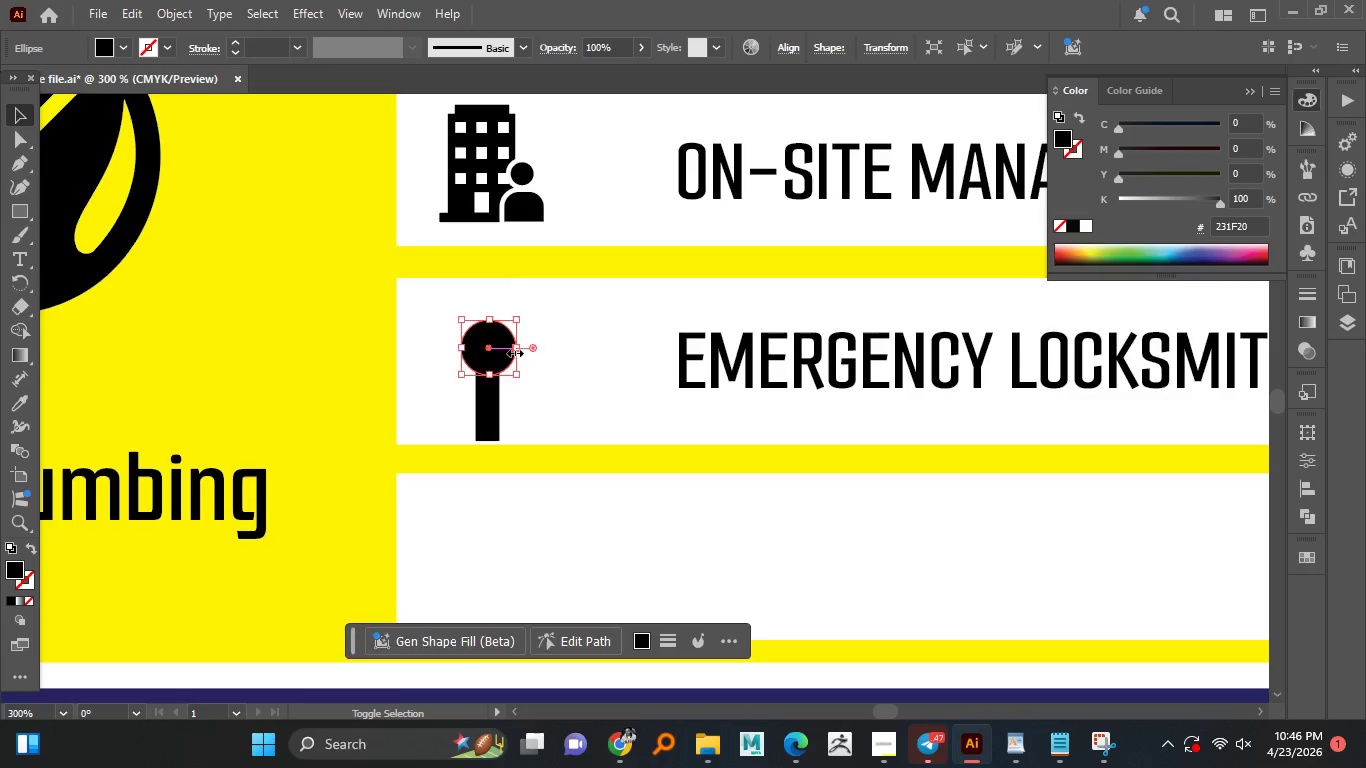 
key(Alt+Shift+ShiftLeft)
 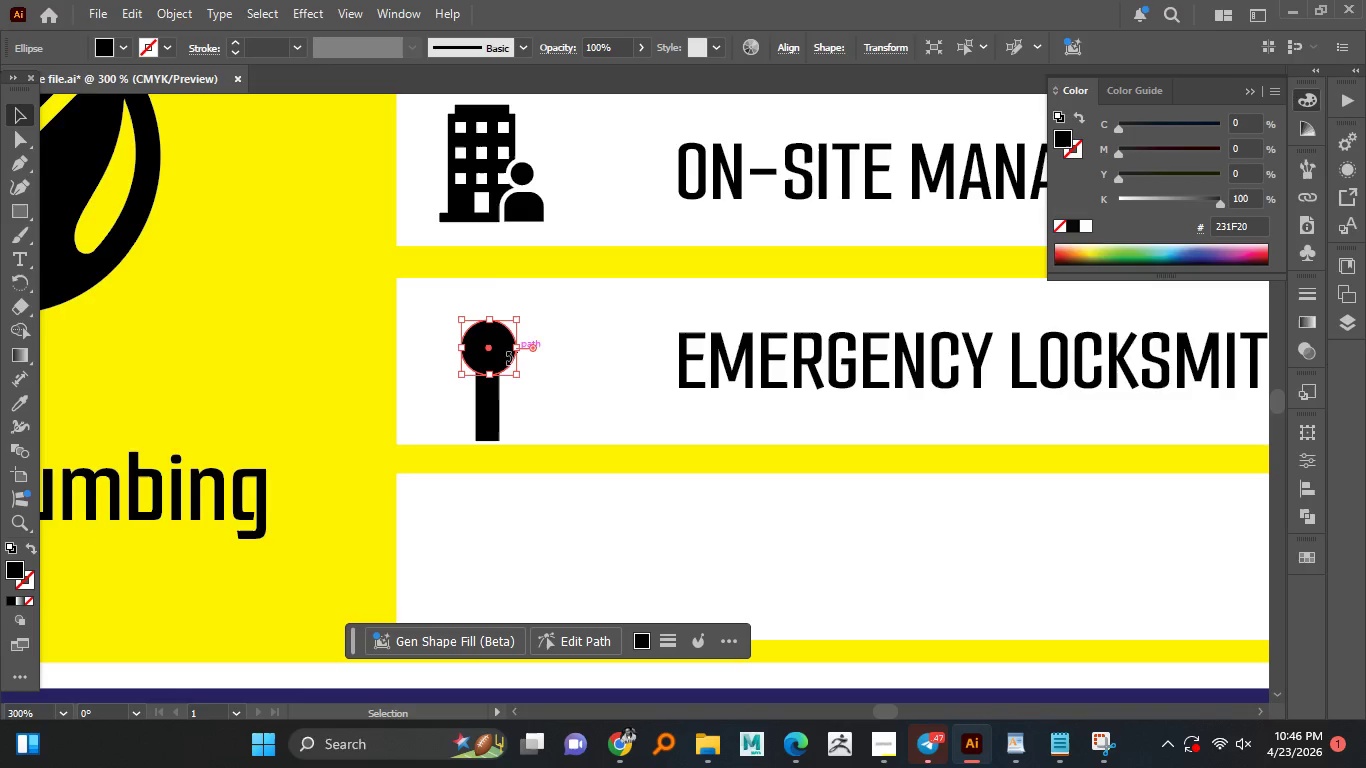 
key(Alt+Shift+ShiftLeft)
 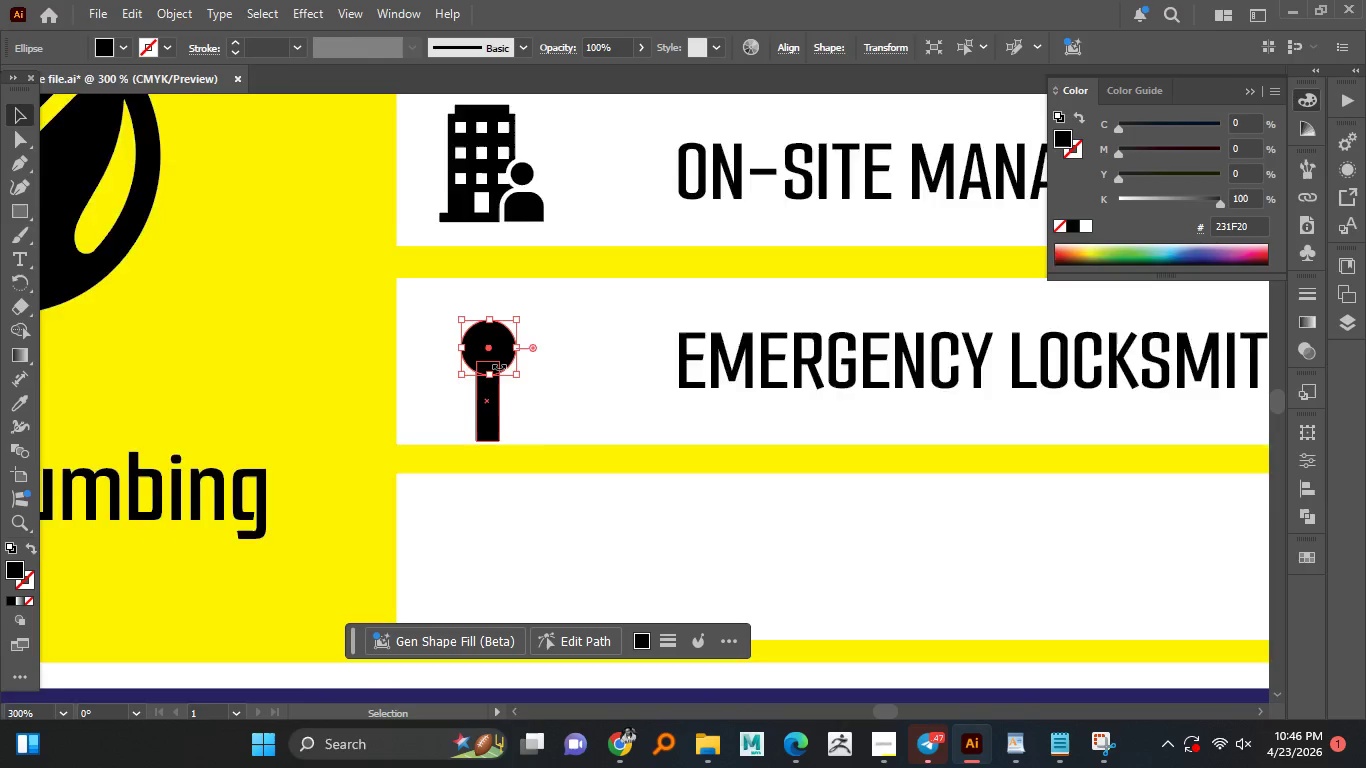 
scroll: coordinate [499, 366], scroll_direction: up, amount: 2.0
 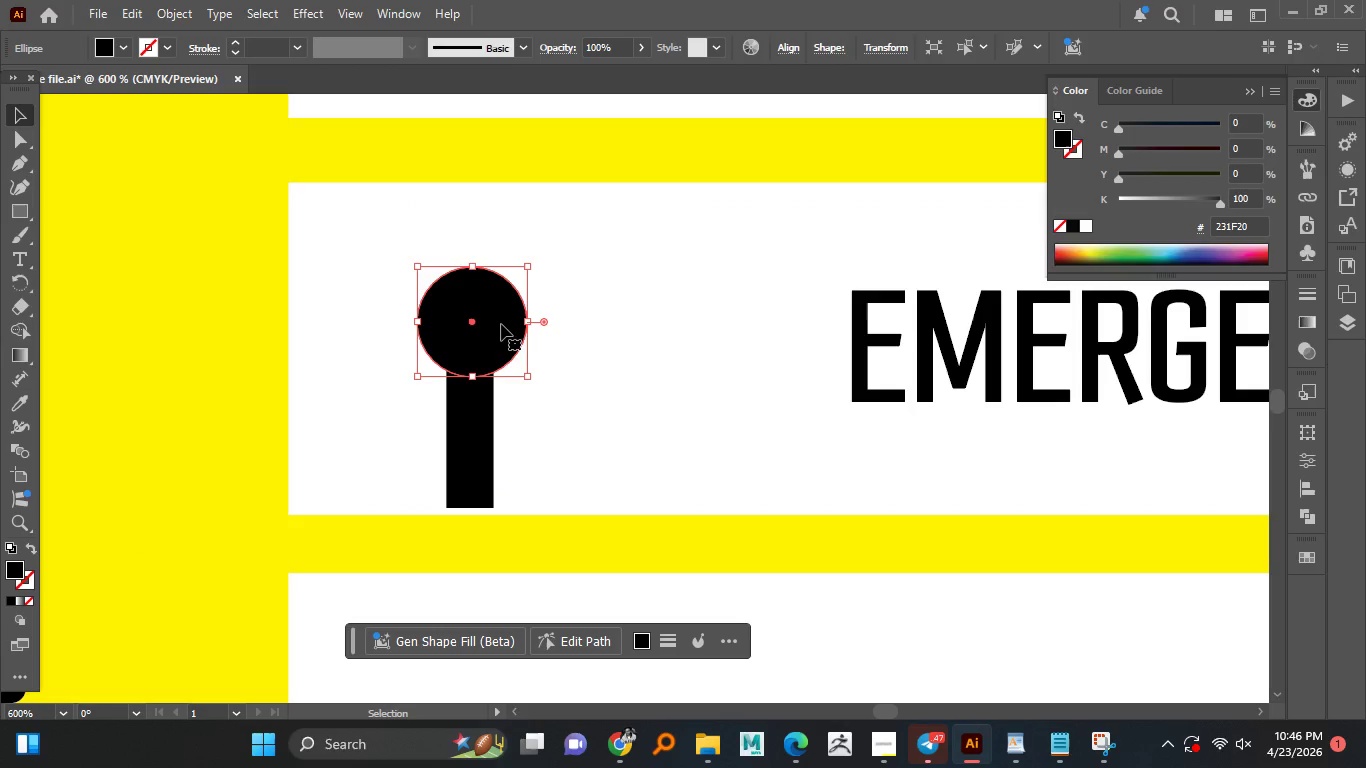 
left_click_drag(start_coordinate=[502, 324], to_coordinate=[497, 322])
 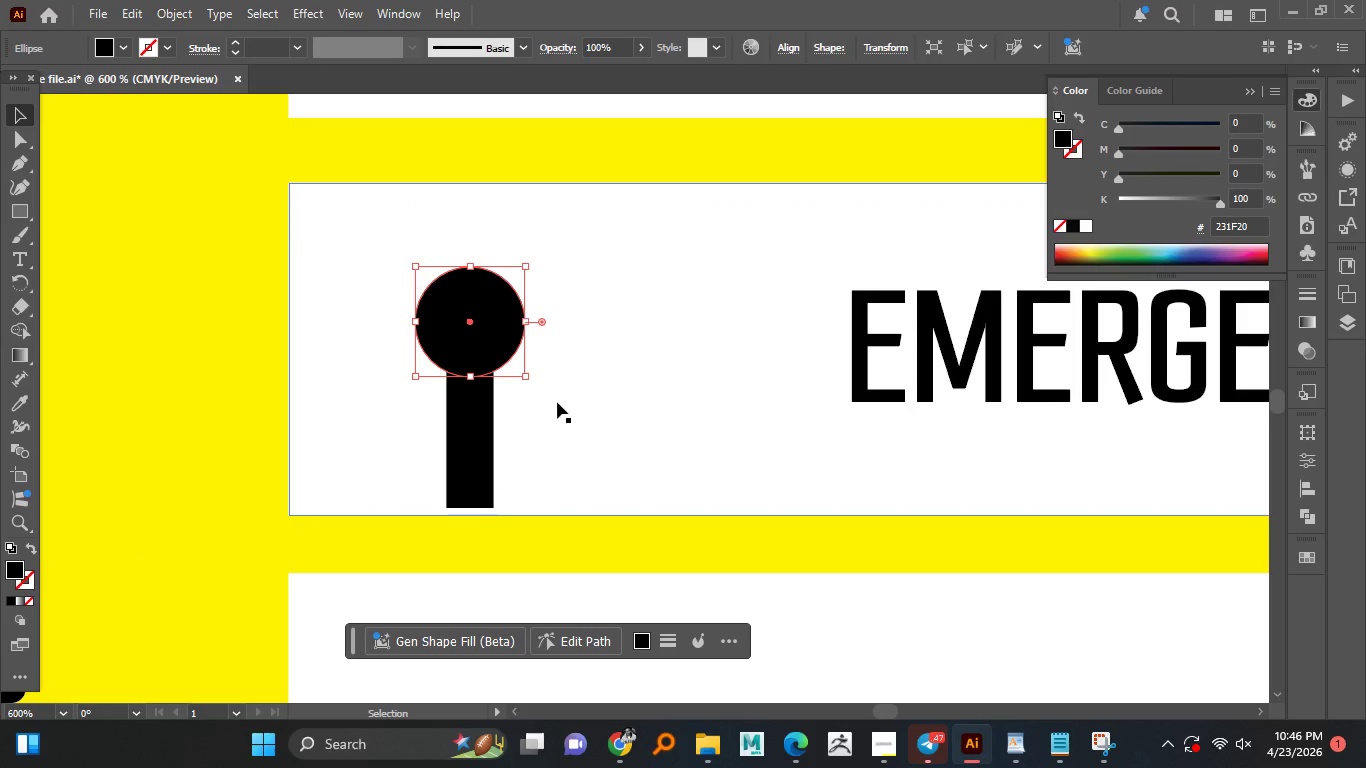 
hold_key(key=AltLeft, duration=0.92)
 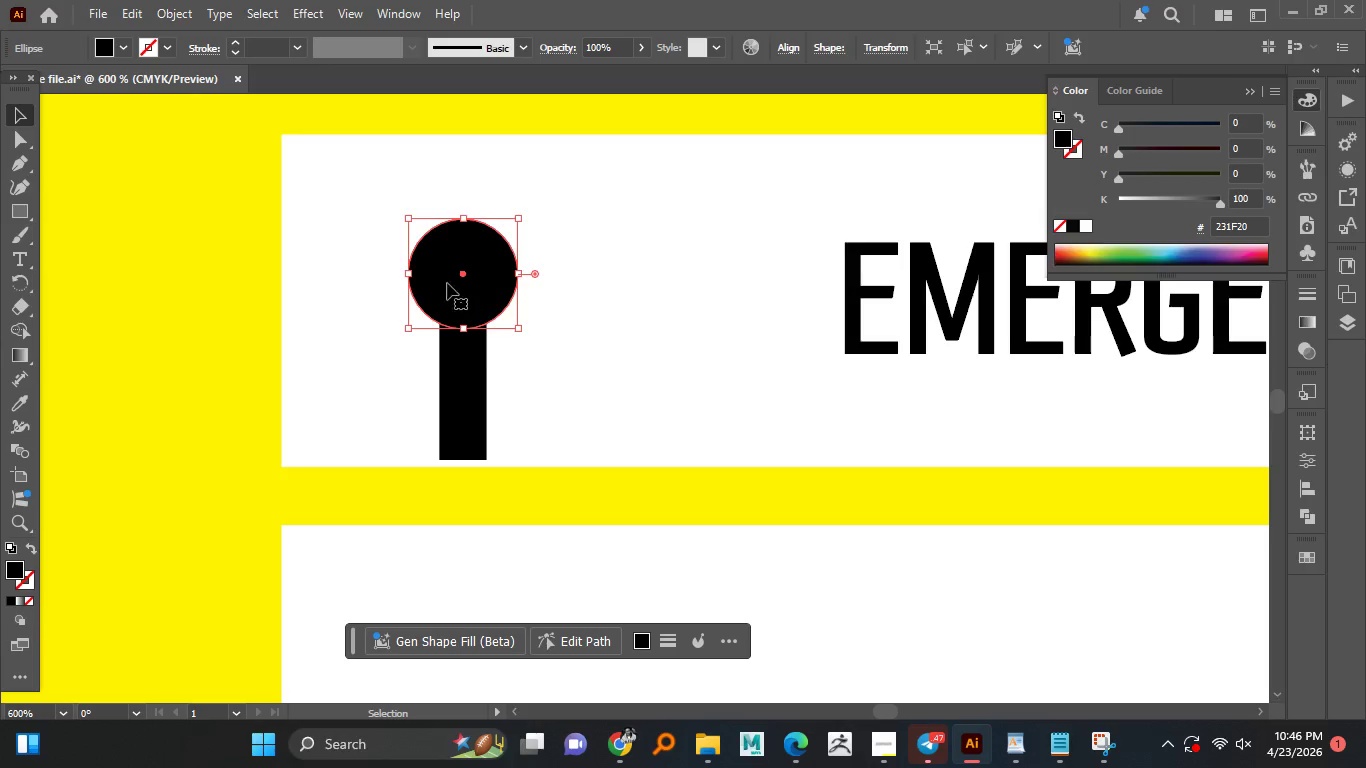 
mouse_move([60, 232])
 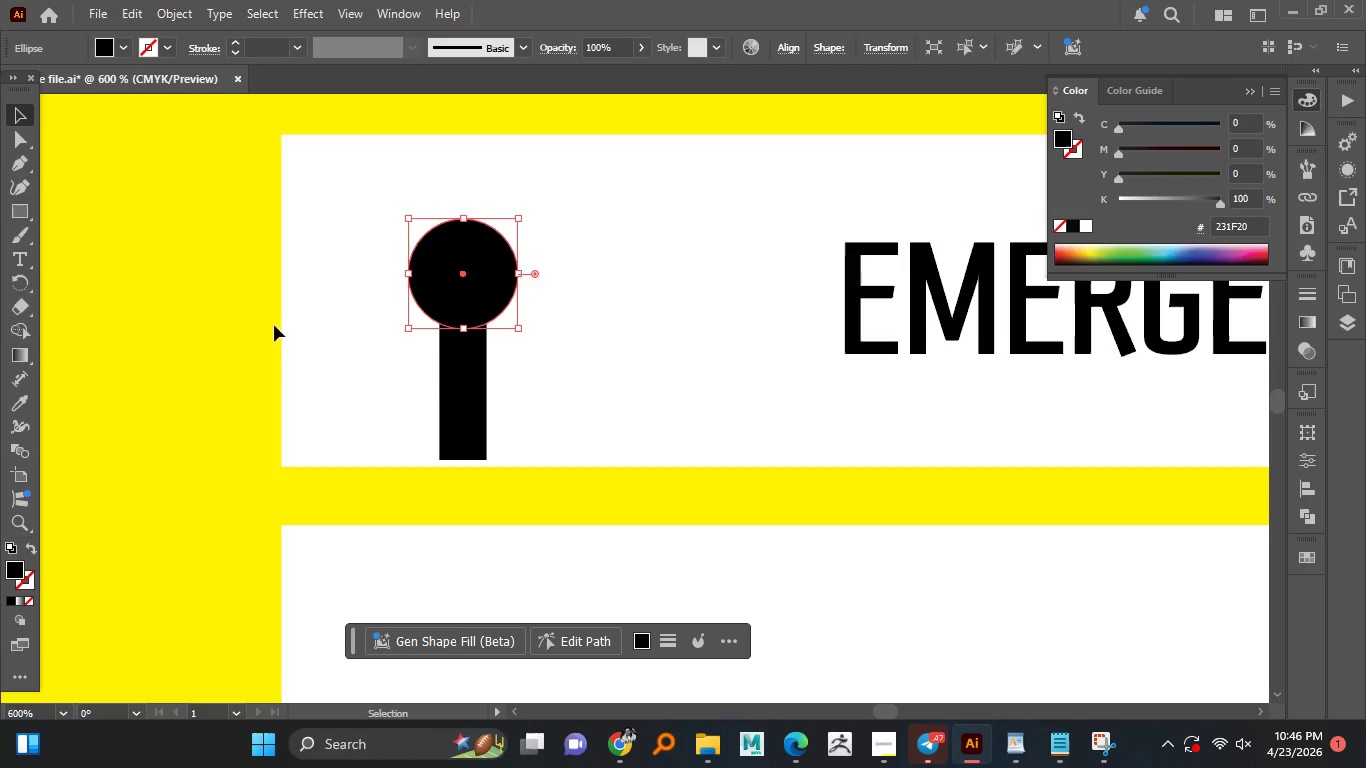 
hold_key(key=ShiftLeft, duration=0.38)
left_click([458, 387])
 